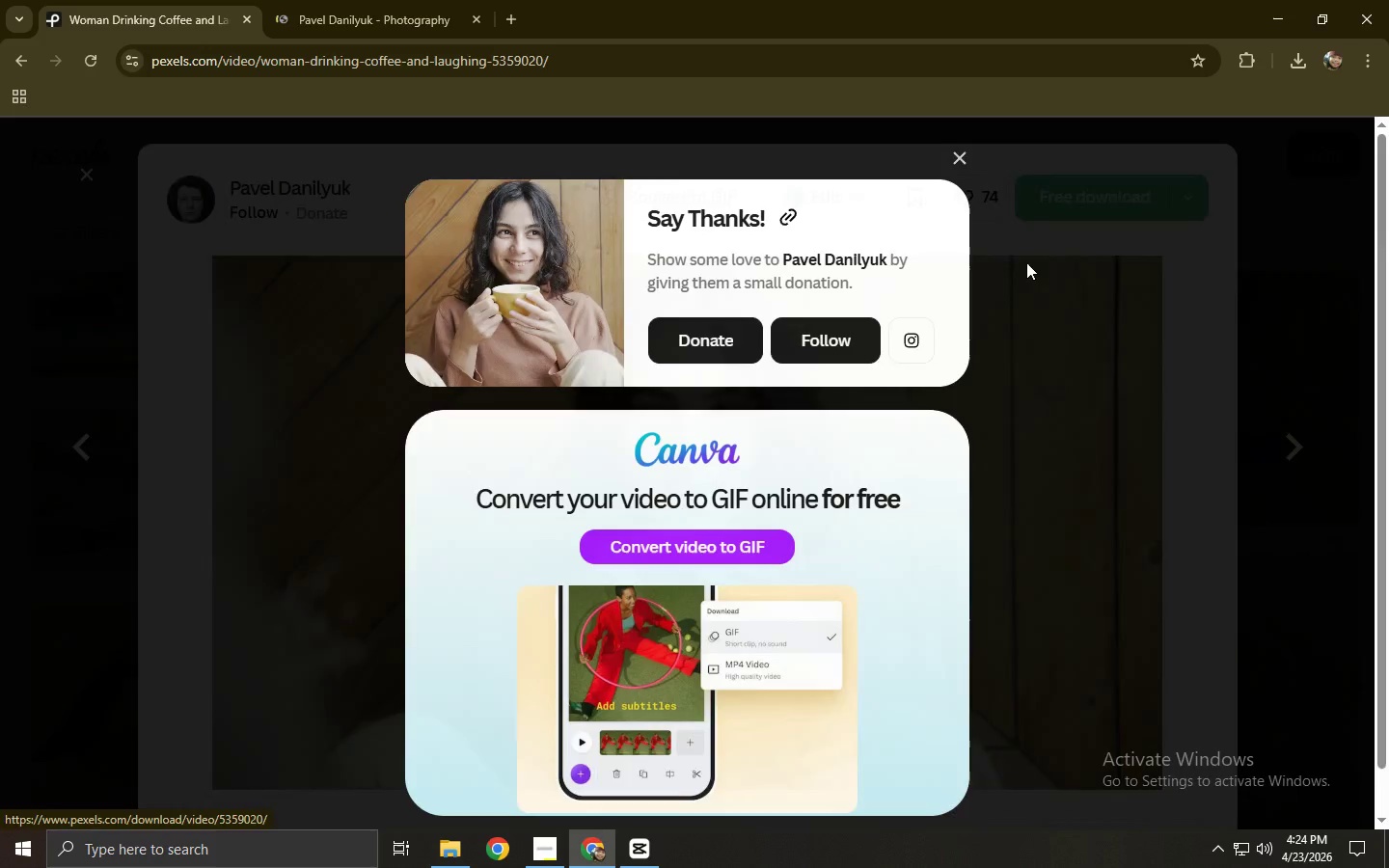 
left_click([1027, 345])
 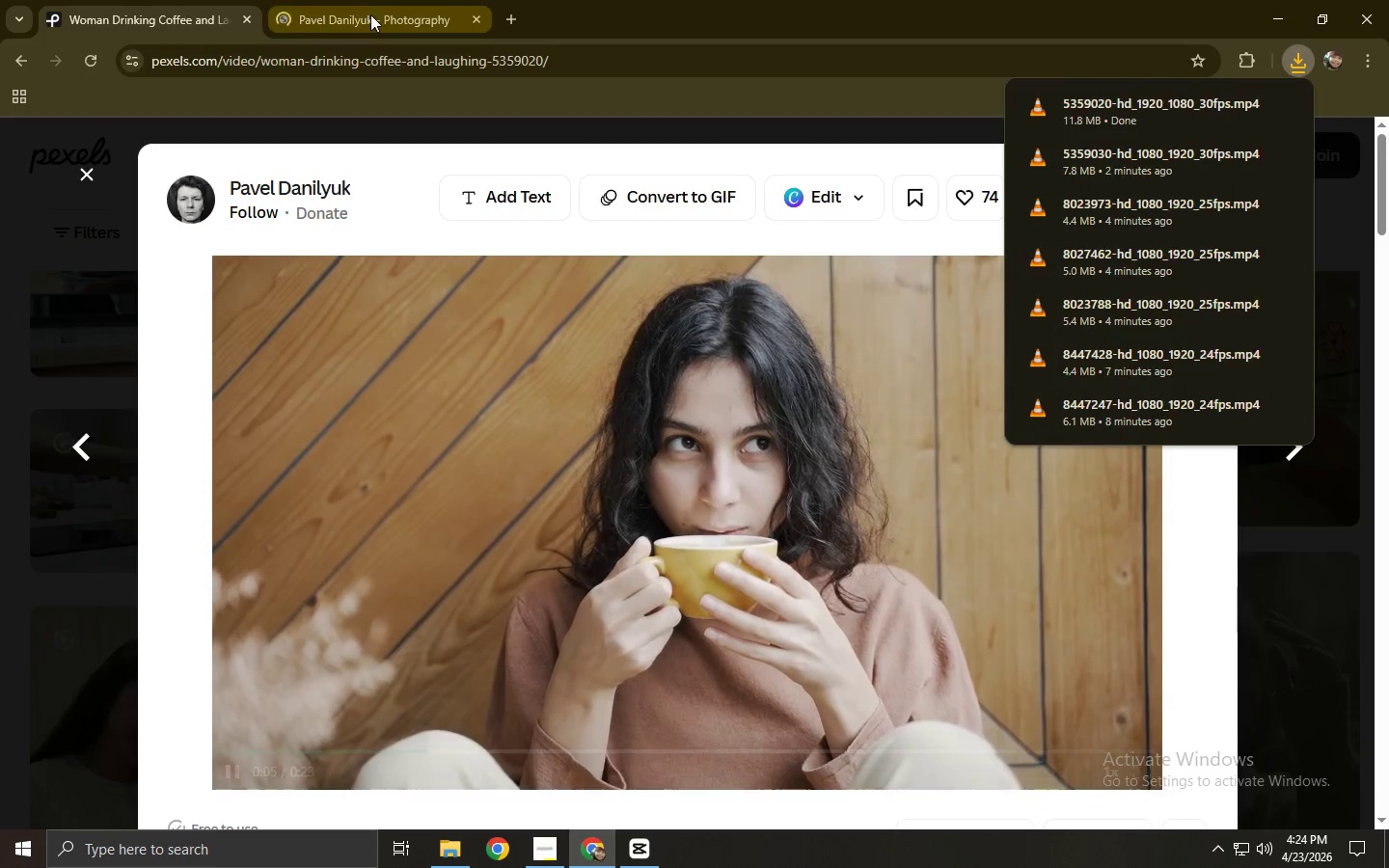 
left_click([370, 8])
 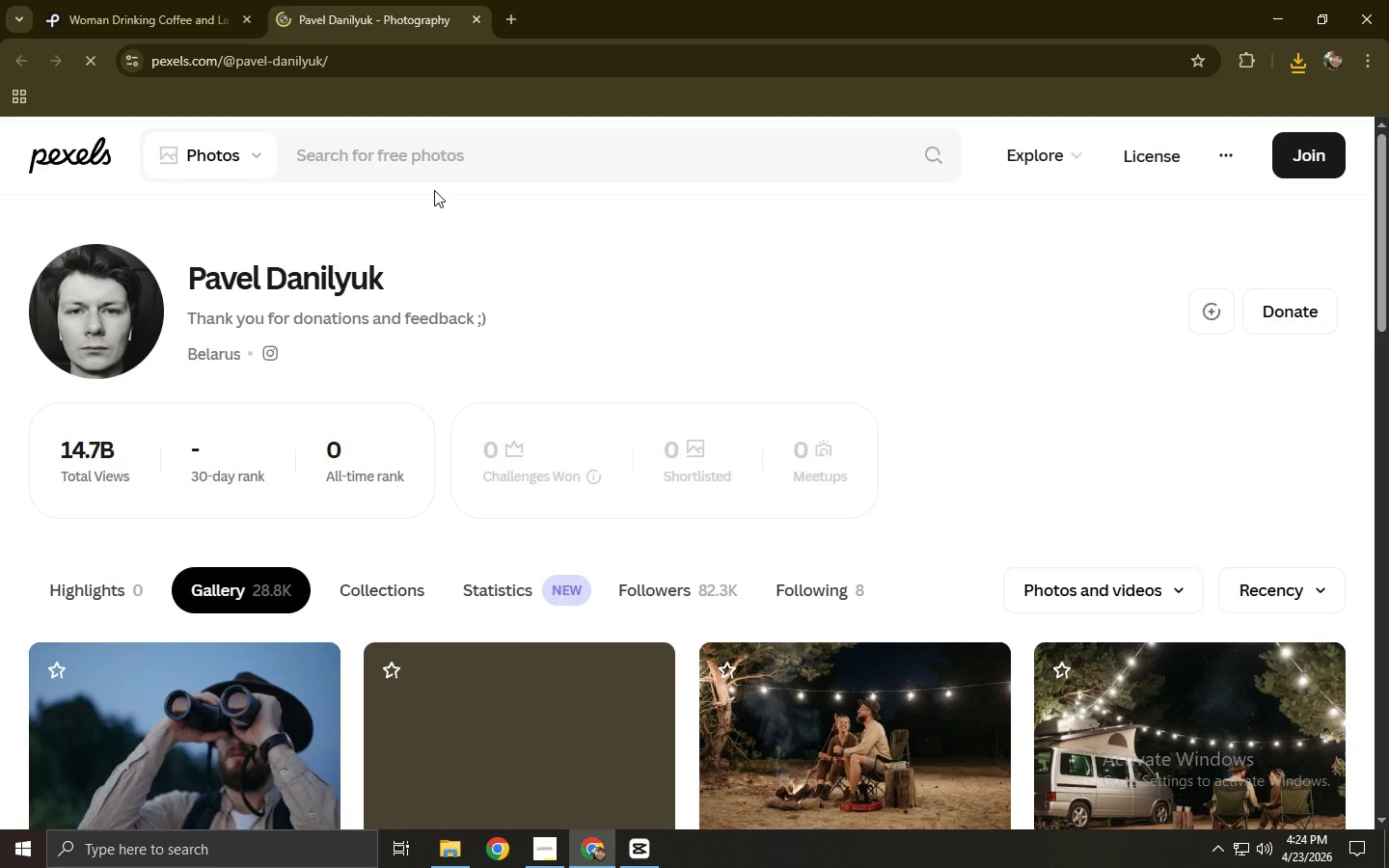 
scroll: coordinate [811, 436], scroll_direction: down, amount: 76.0
 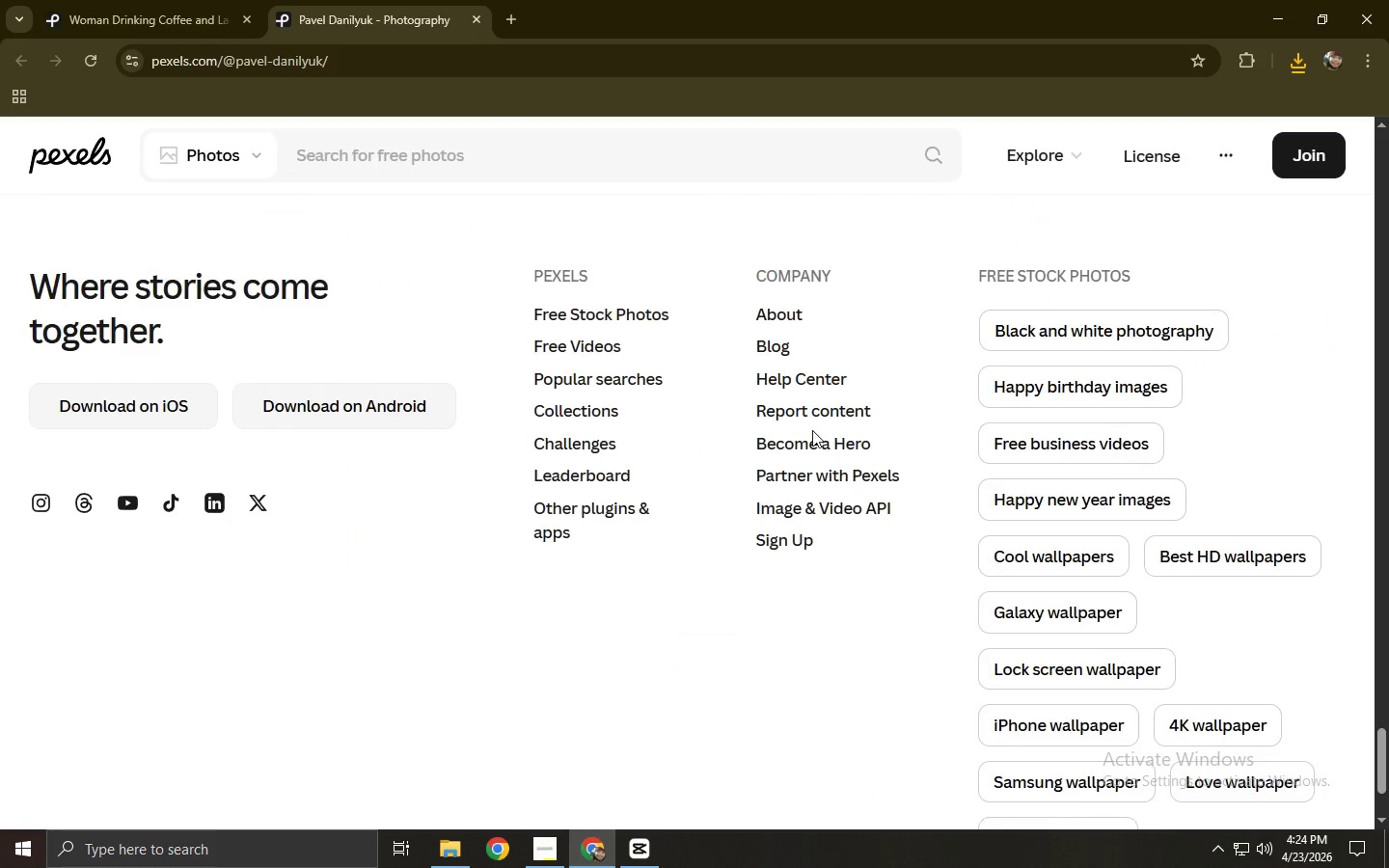 
scroll: coordinate [812, 430], scroll_direction: up, amount: 4.0
 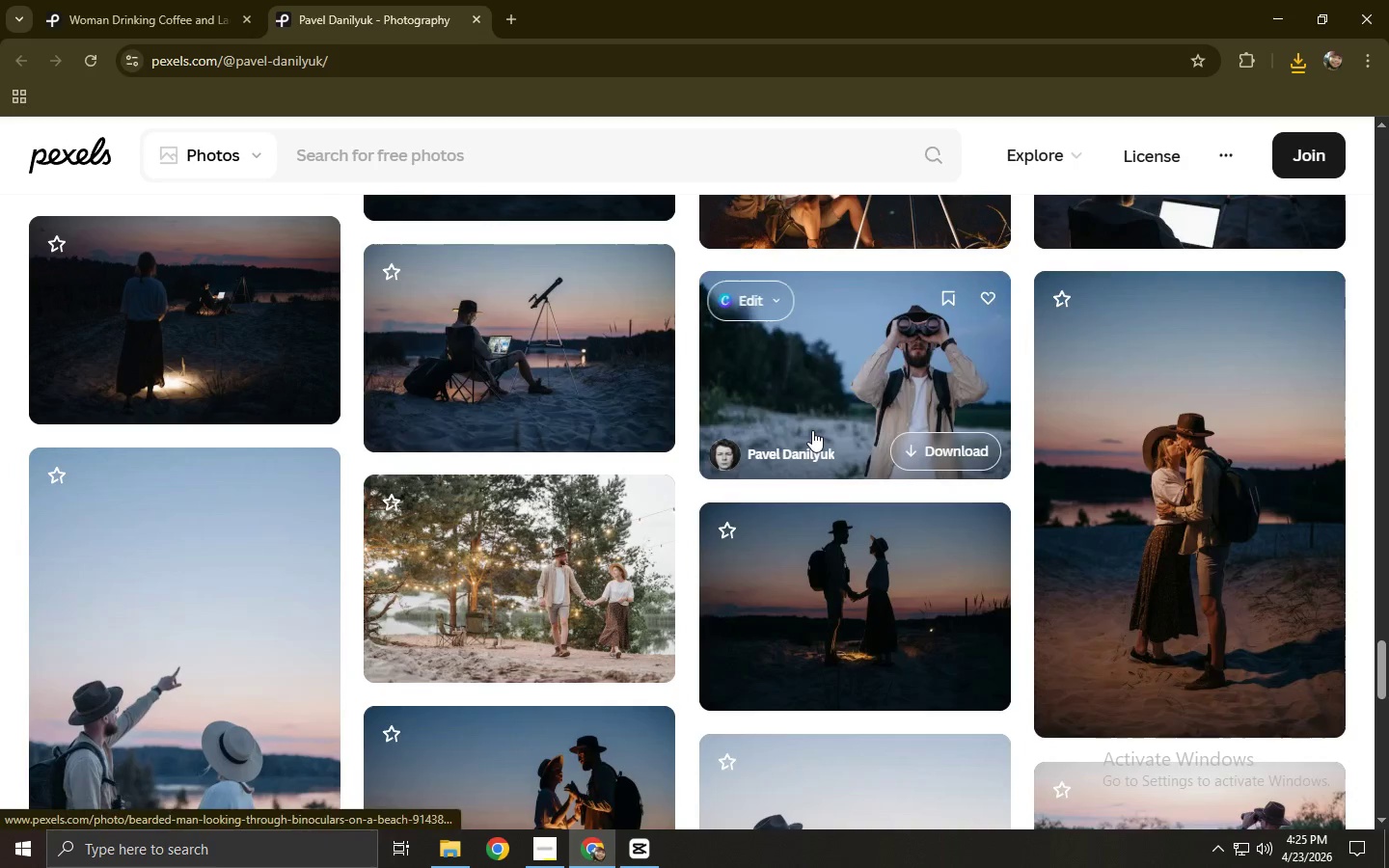 
scroll: coordinate [811, 434], scroll_direction: down, amount: 27.0
 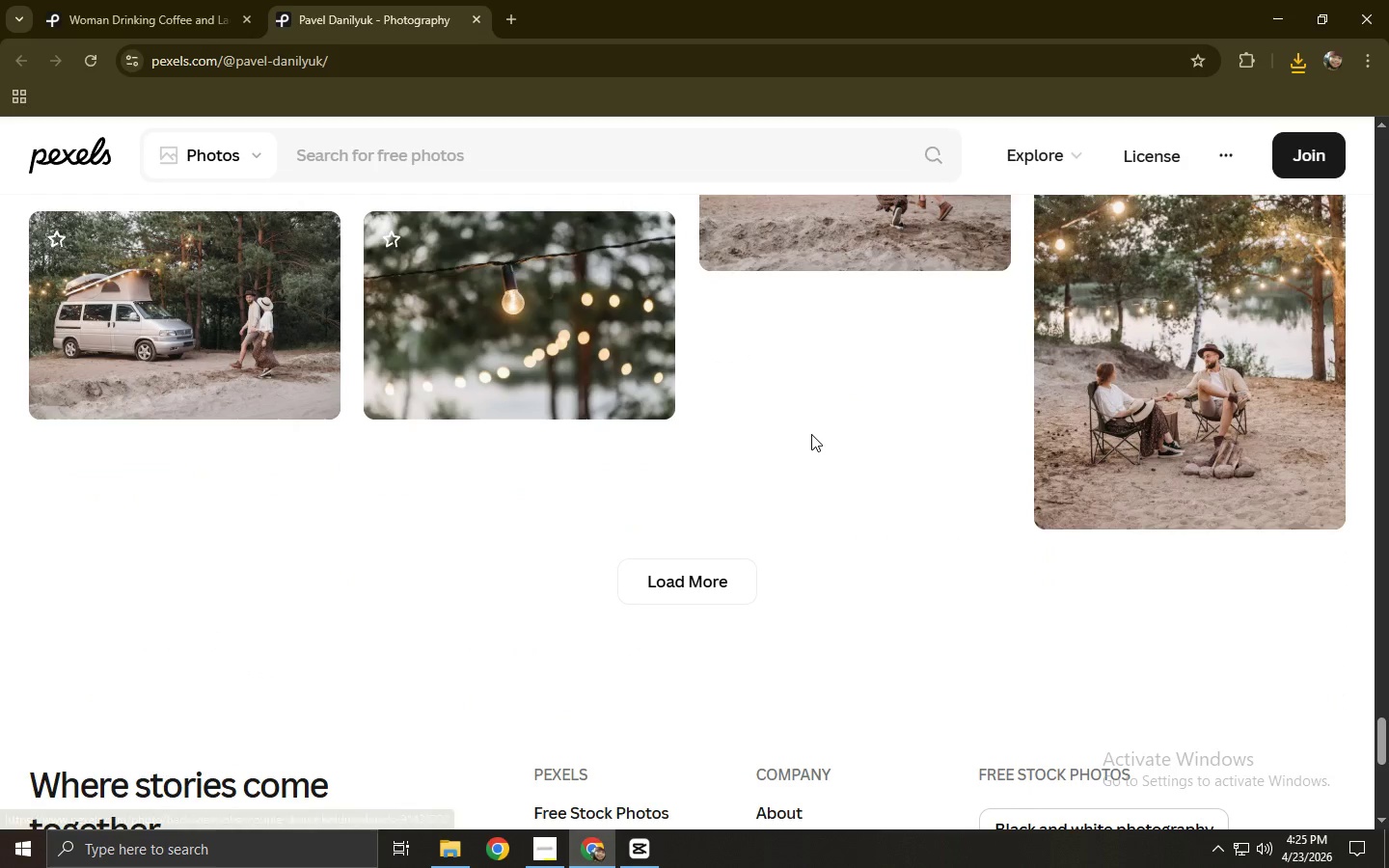 
left_click([695, 482])
 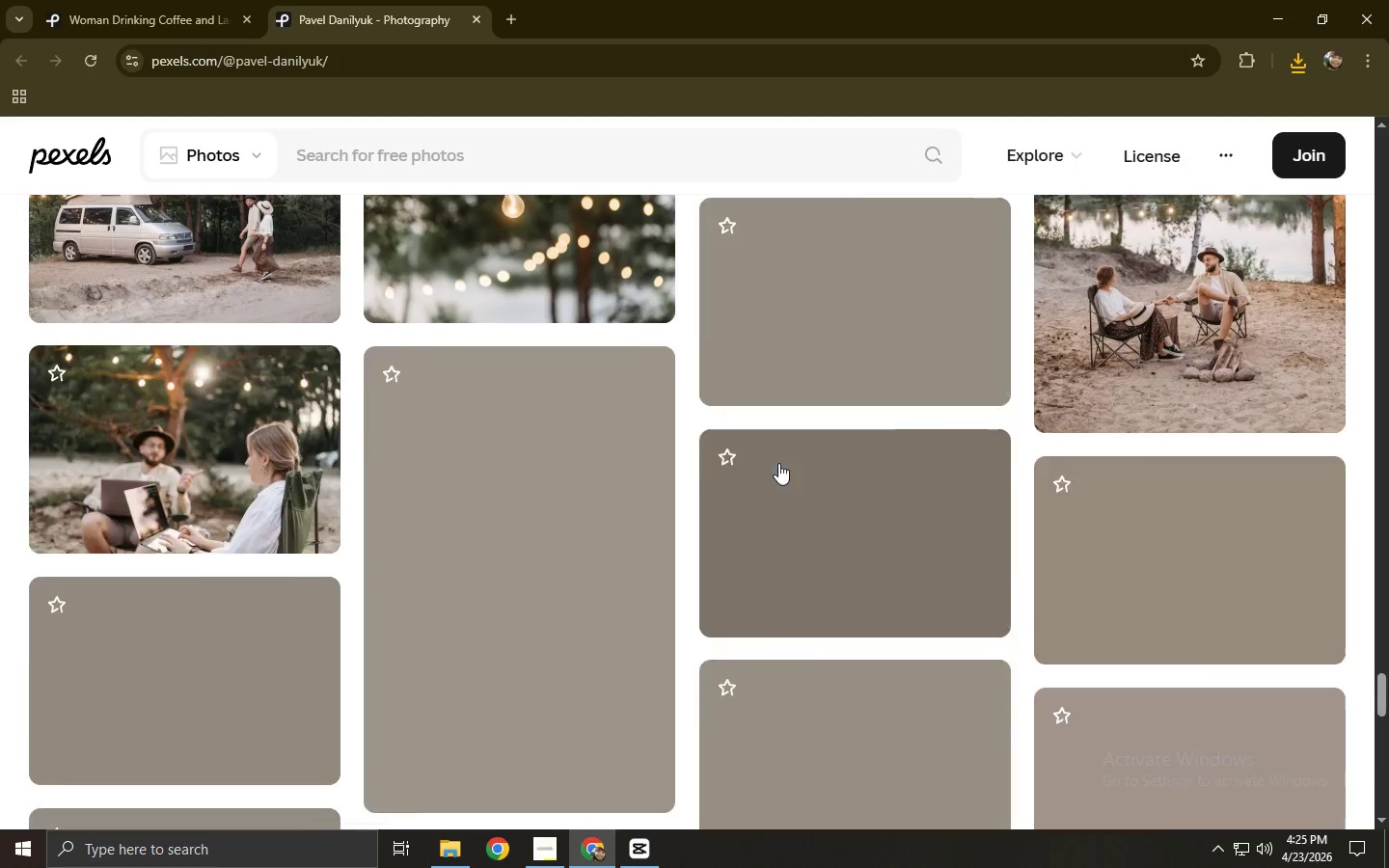 
scroll: coordinate [667, 450], scroll_direction: down, amount: 60.0
 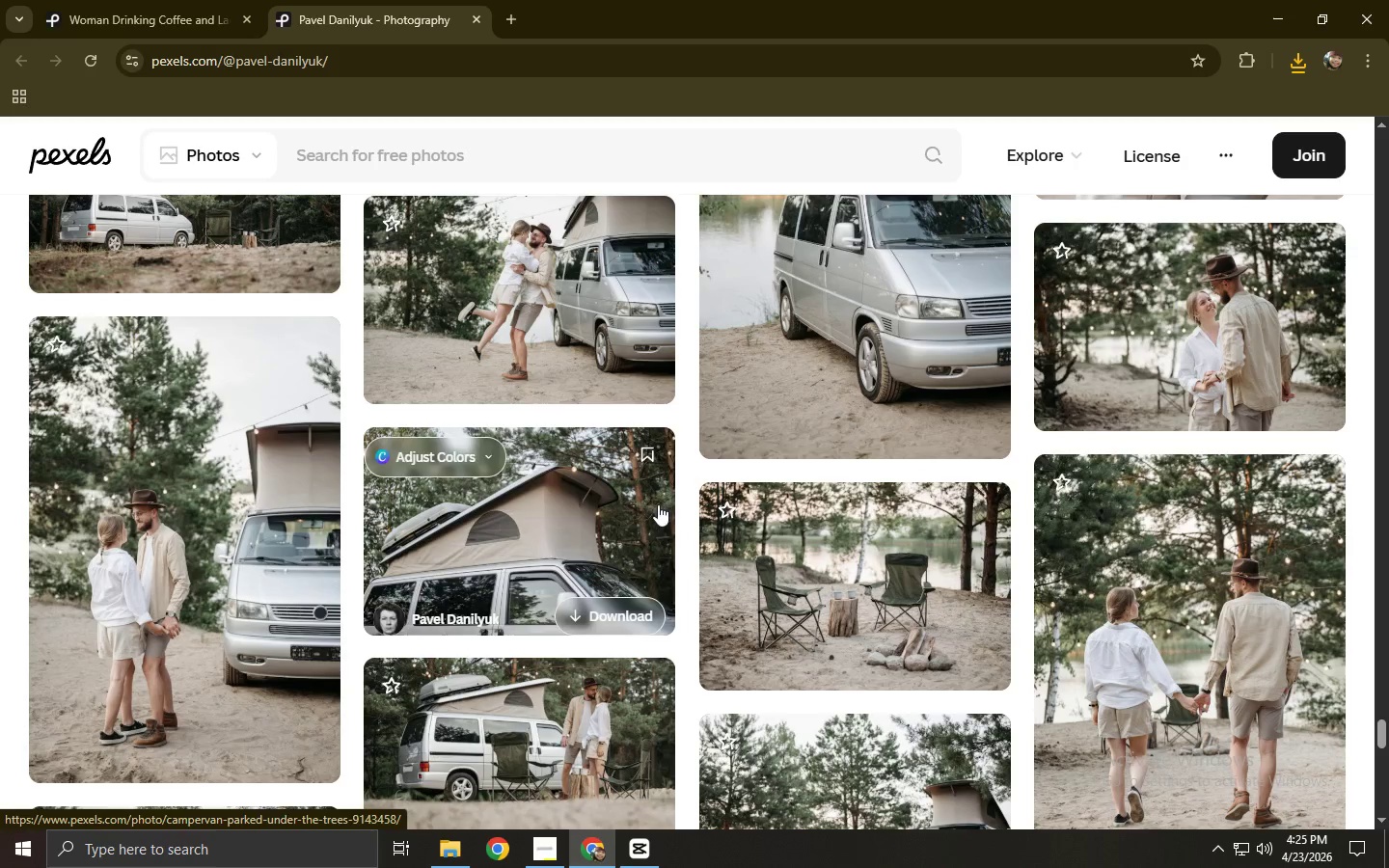 
scroll: coordinate [639, 597], scroll_direction: down, amount: 61.0
 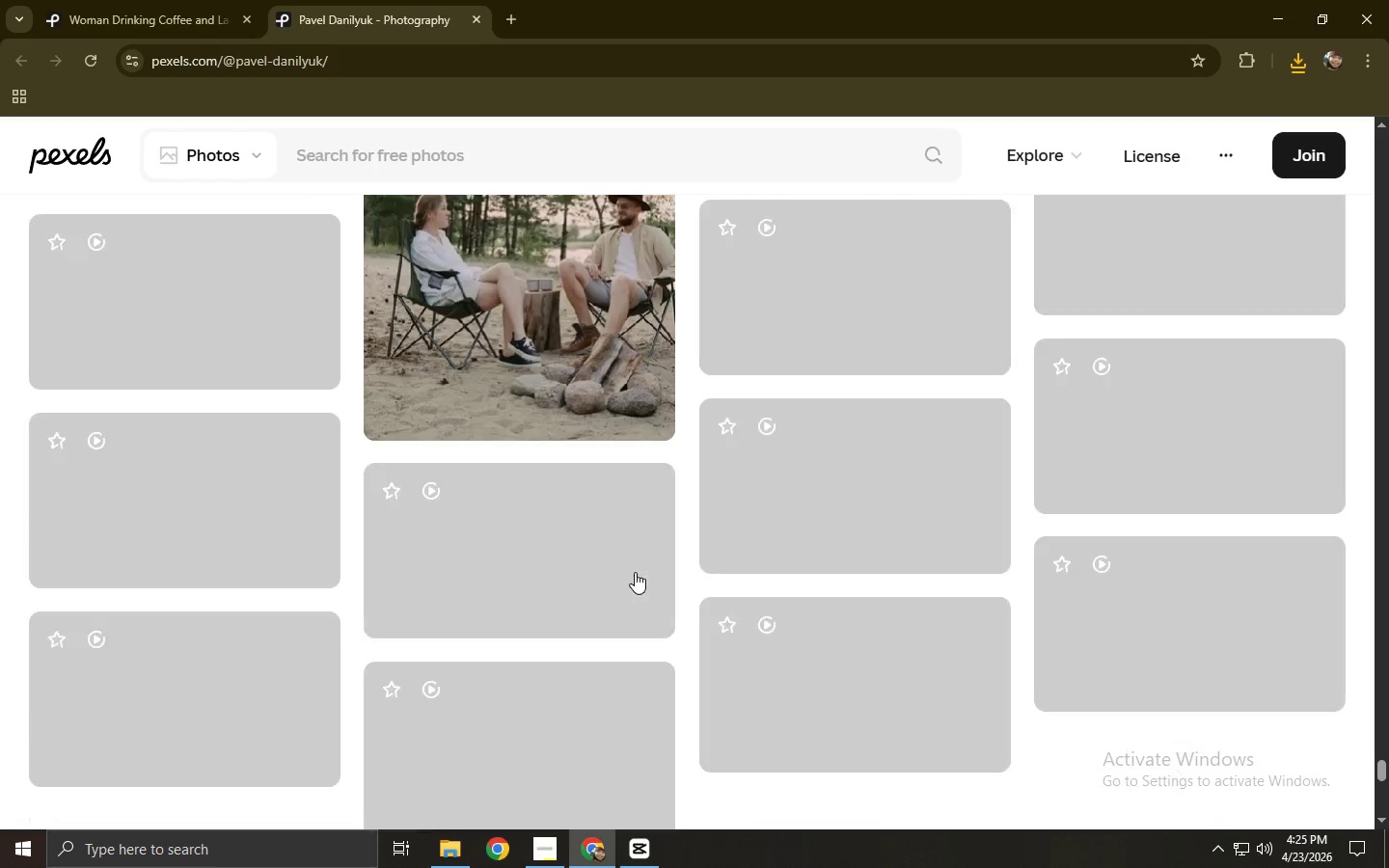 
scroll: coordinate [632, 577], scroll_direction: down, amount: 6.0
 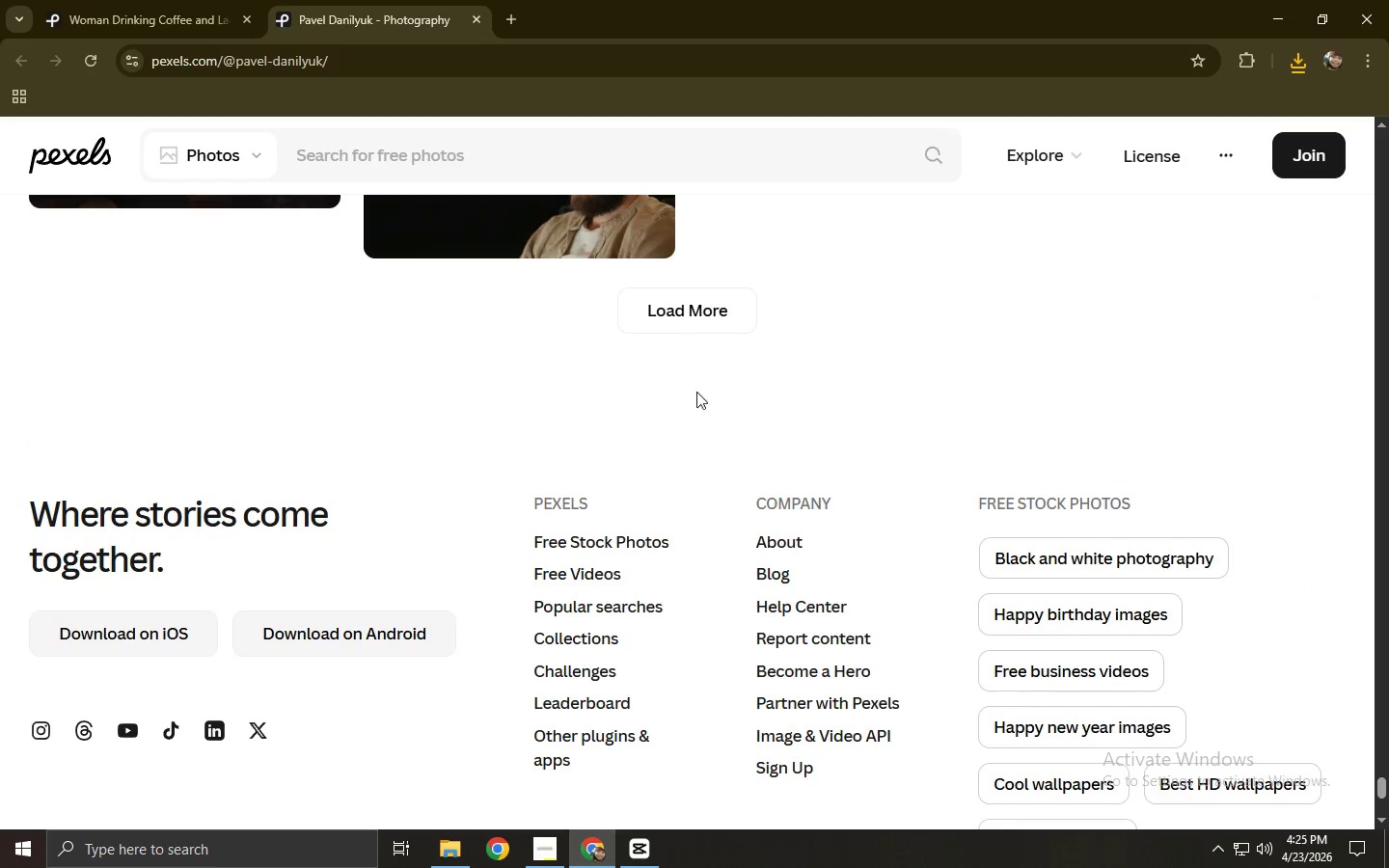 
left_click([705, 304])
 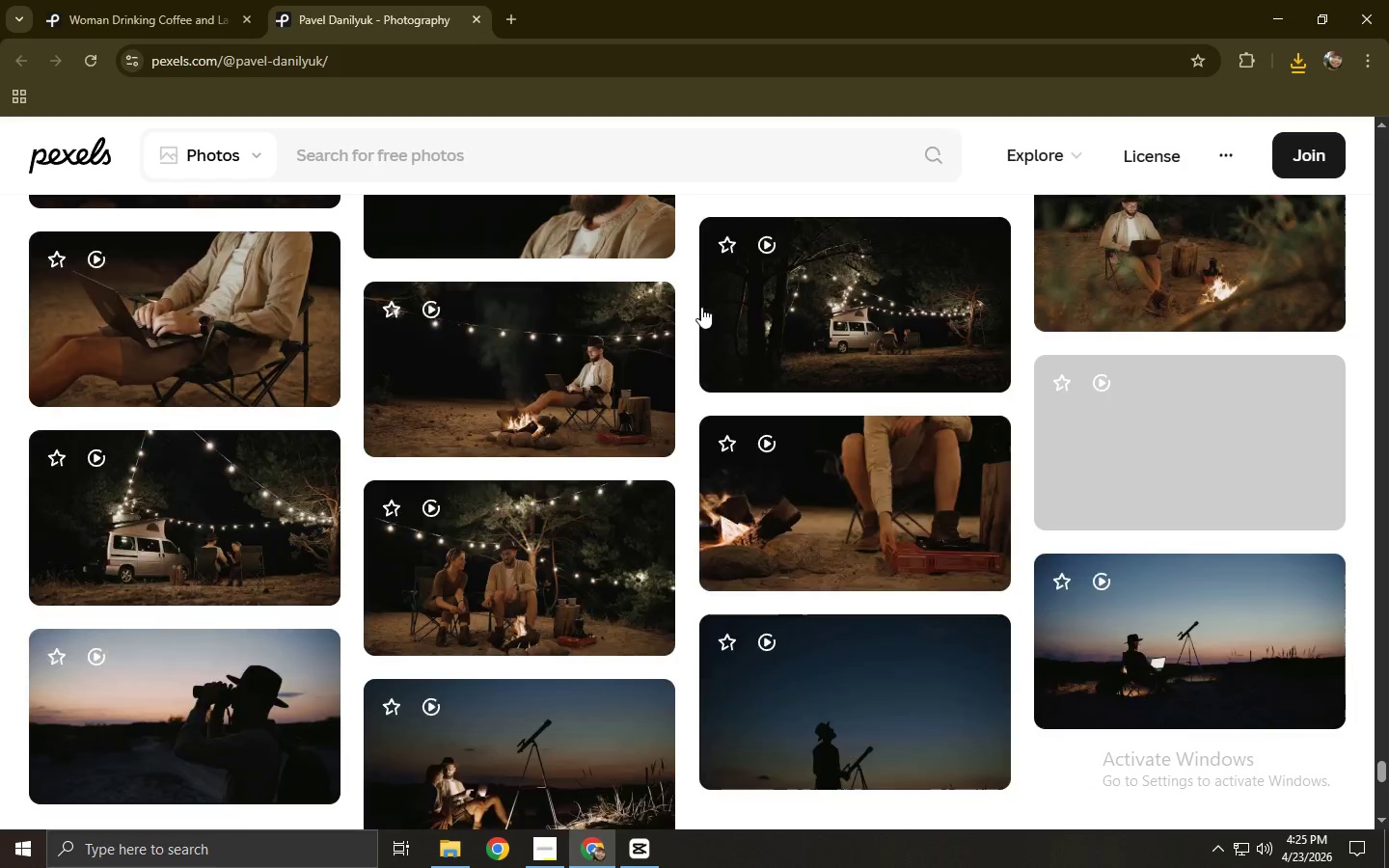 
scroll: coordinate [587, 391], scroll_direction: down, amount: 4.0
 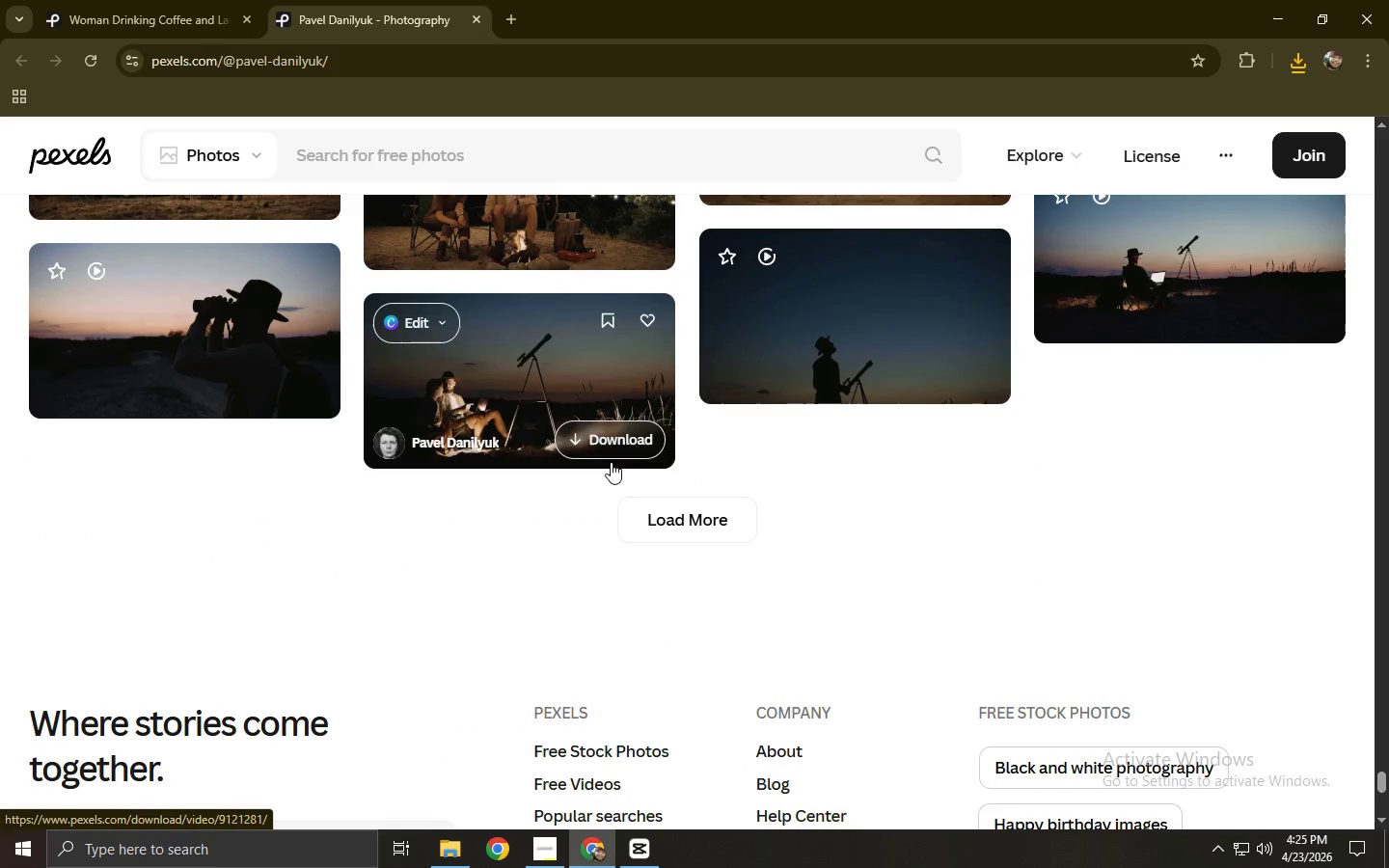 
left_click([640, 534])
 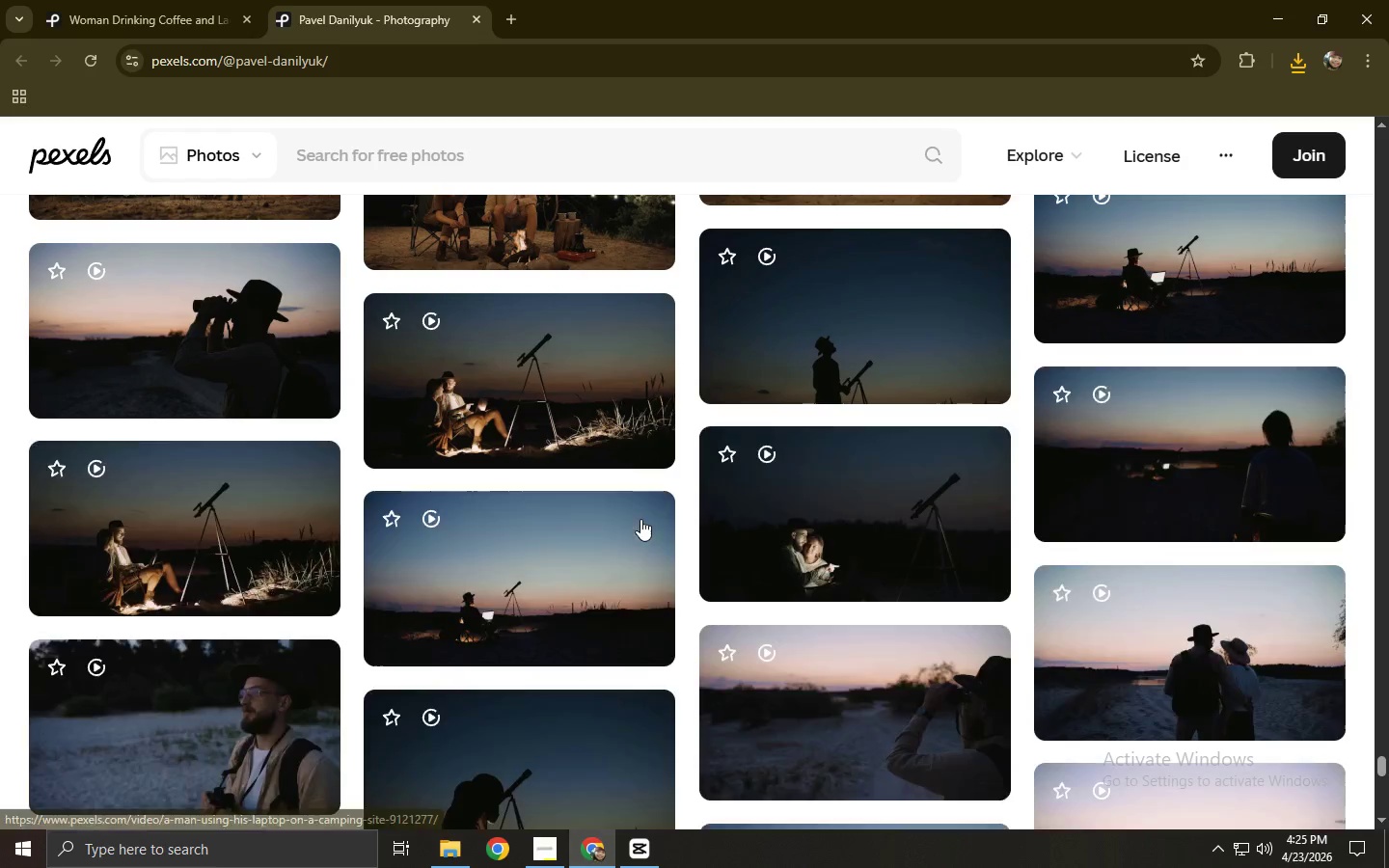 
scroll: coordinate [640, 519], scroll_direction: down, amount: 6.0
 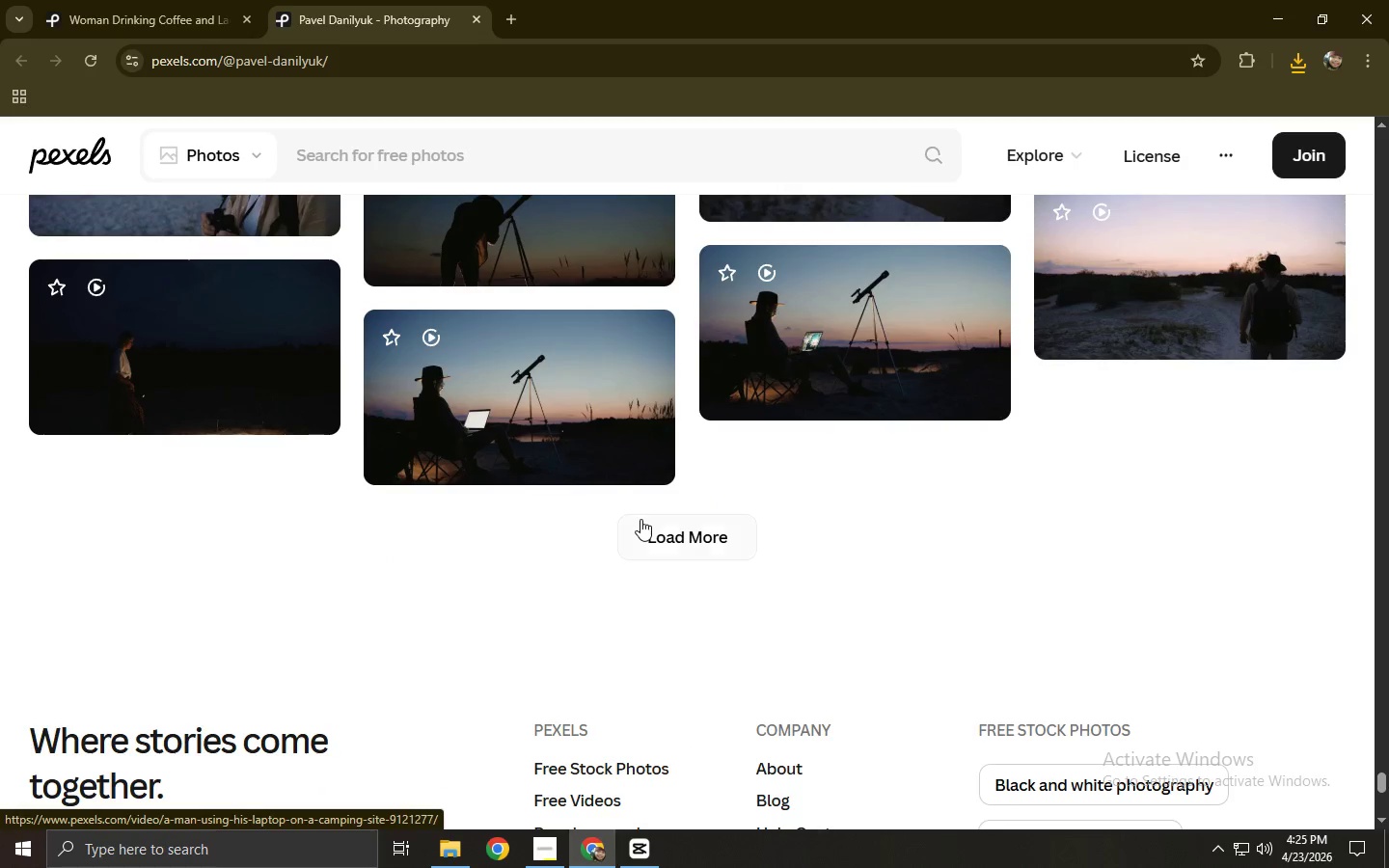 
left_click([640, 519])
 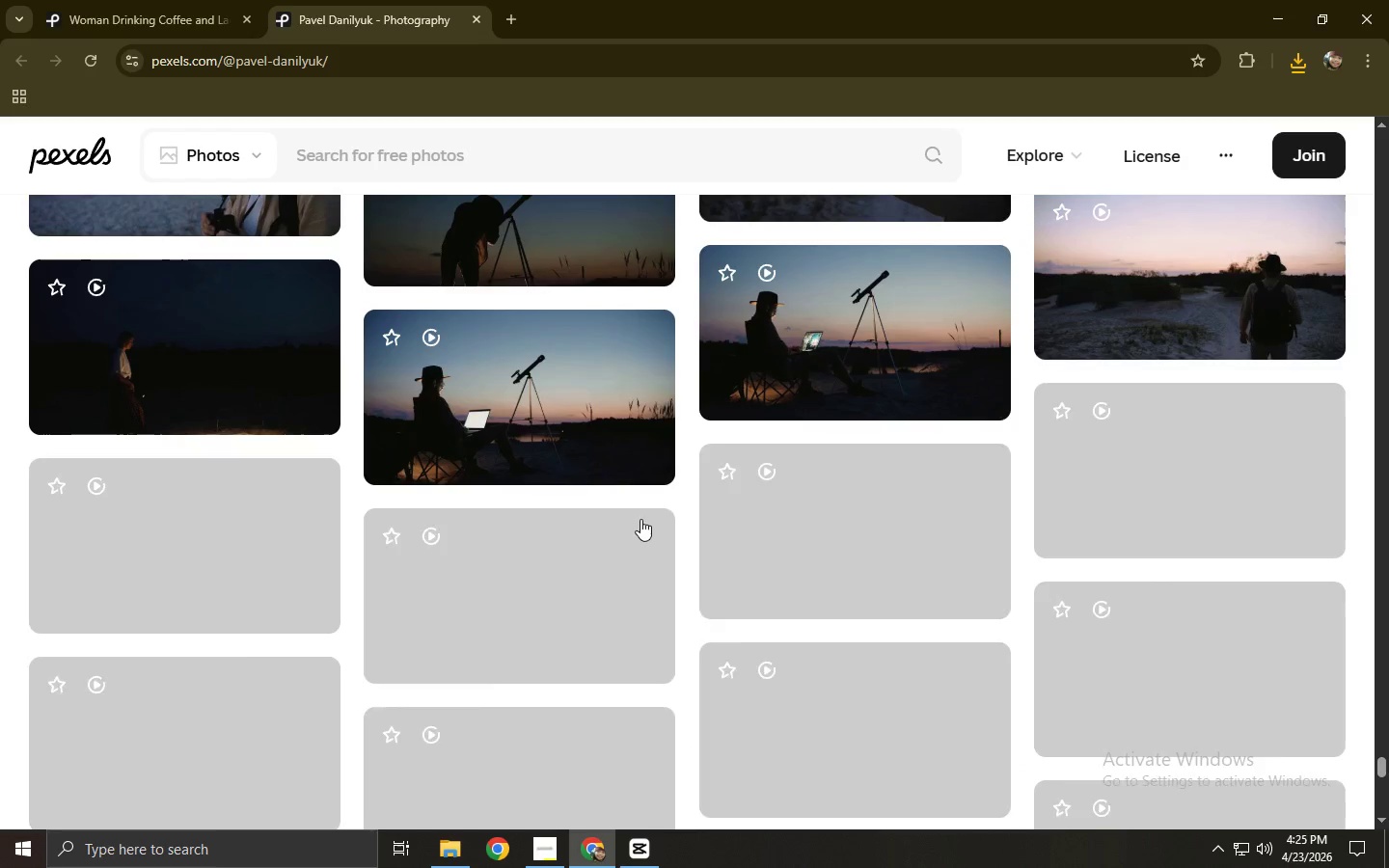 
left_click([694, 452])
 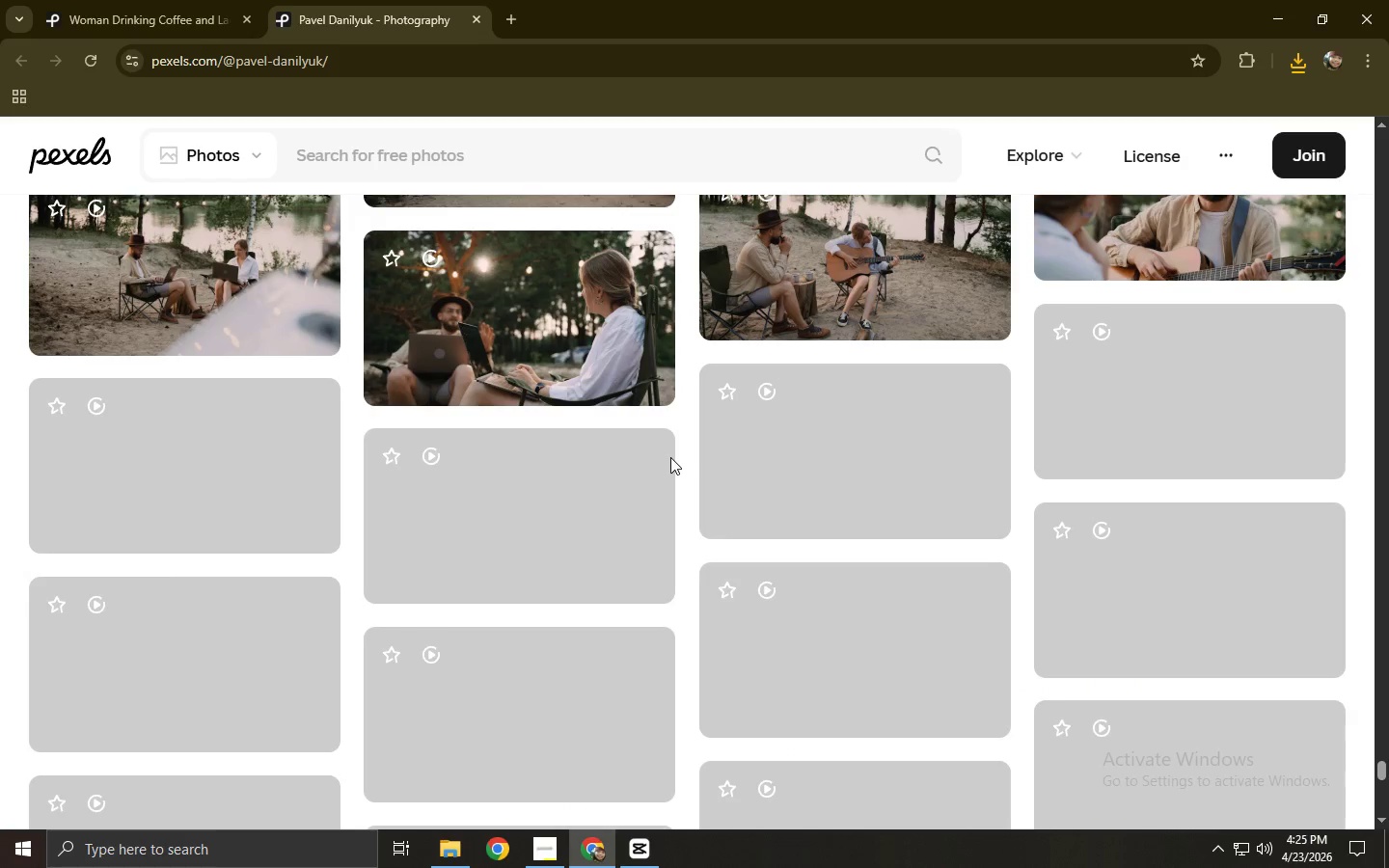 
scroll: coordinate [669, 460], scroll_direction: down, amount: 12.0
 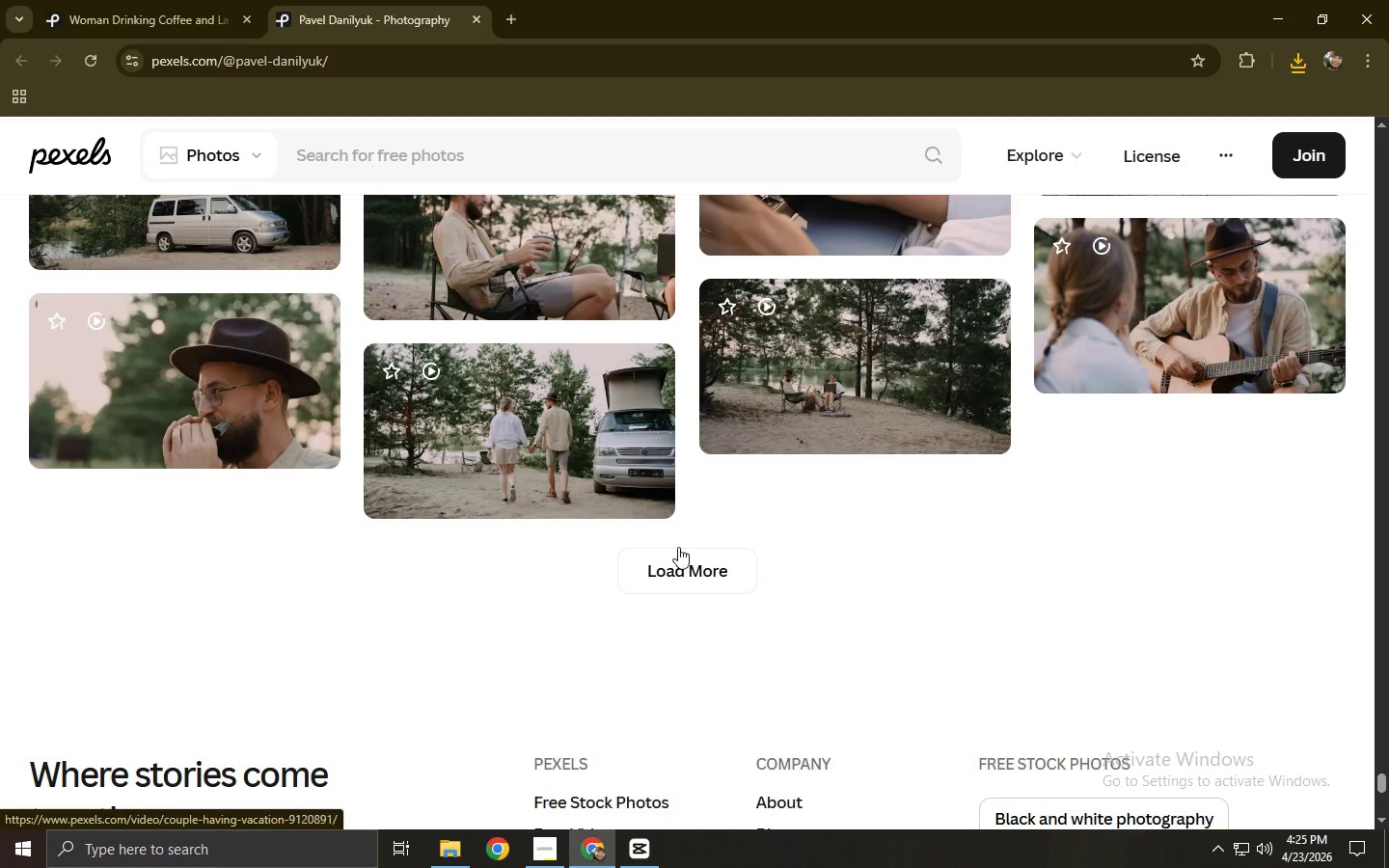 
double_click([678, 554])
 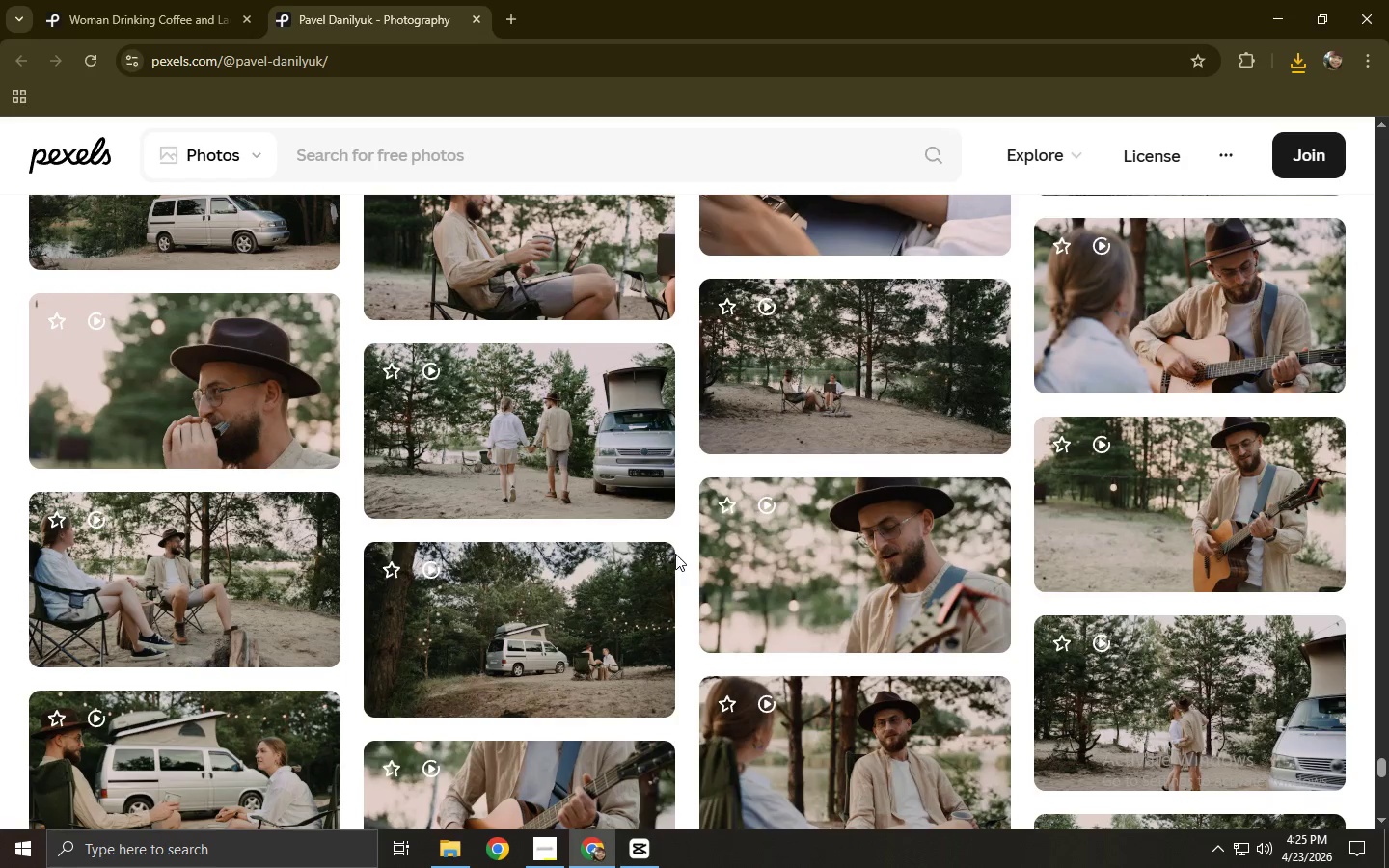 
scroll: coordinate [652, 527], scroll_direction: down, amount: 22.0
 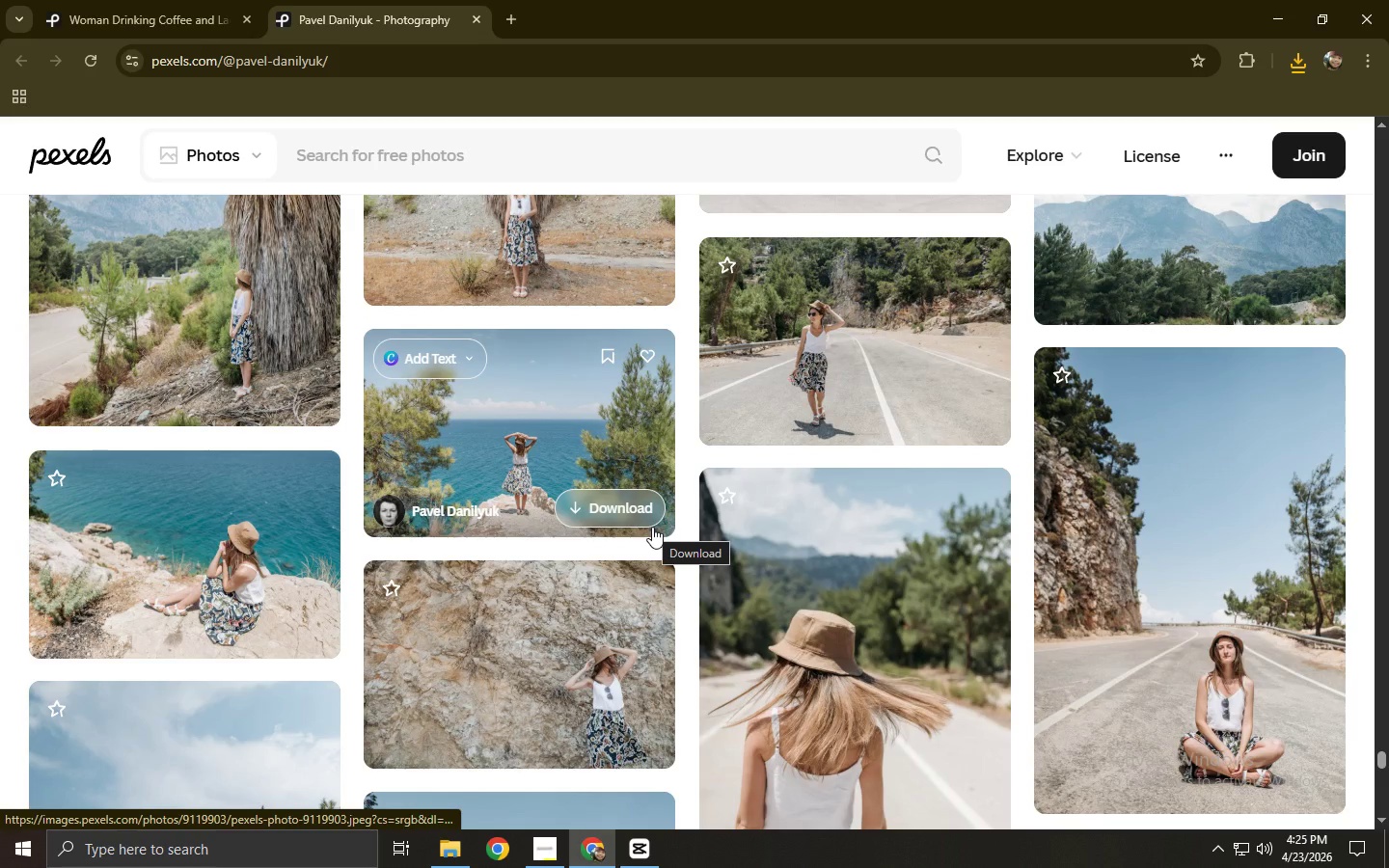 
key(Alt+AltLeft)
 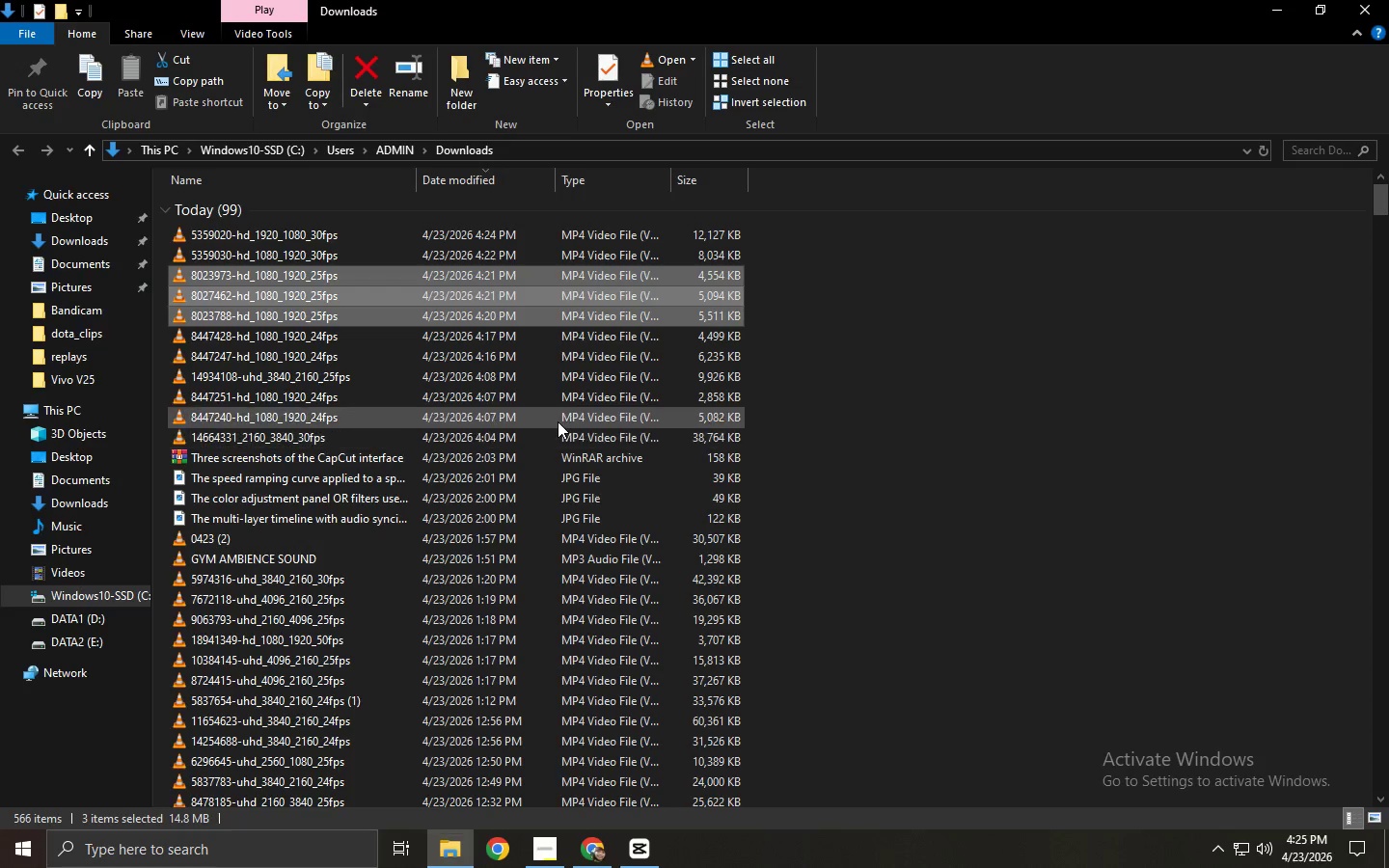 
key(Alt+AltLeft)
 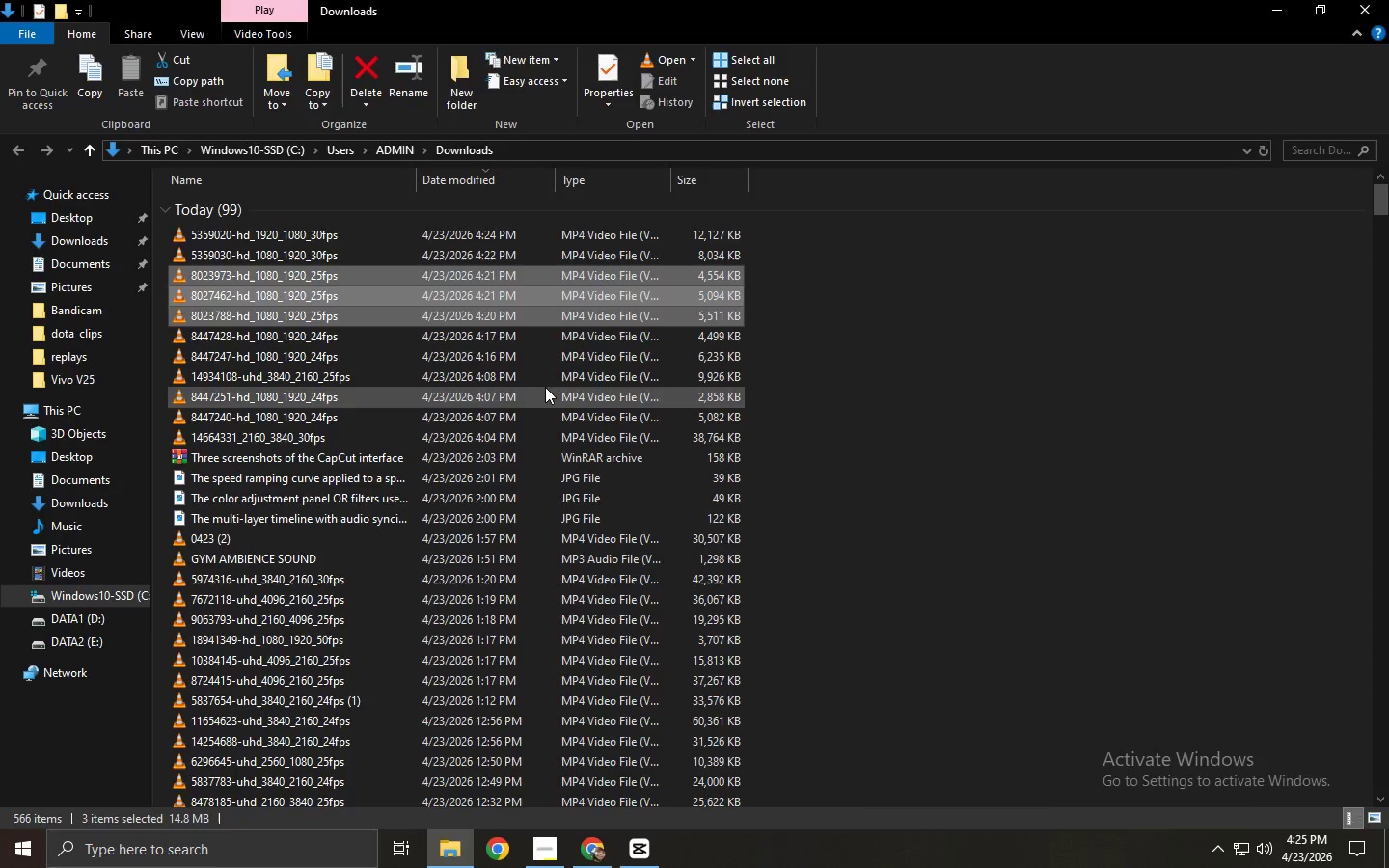 
key(Alt+Tab)
 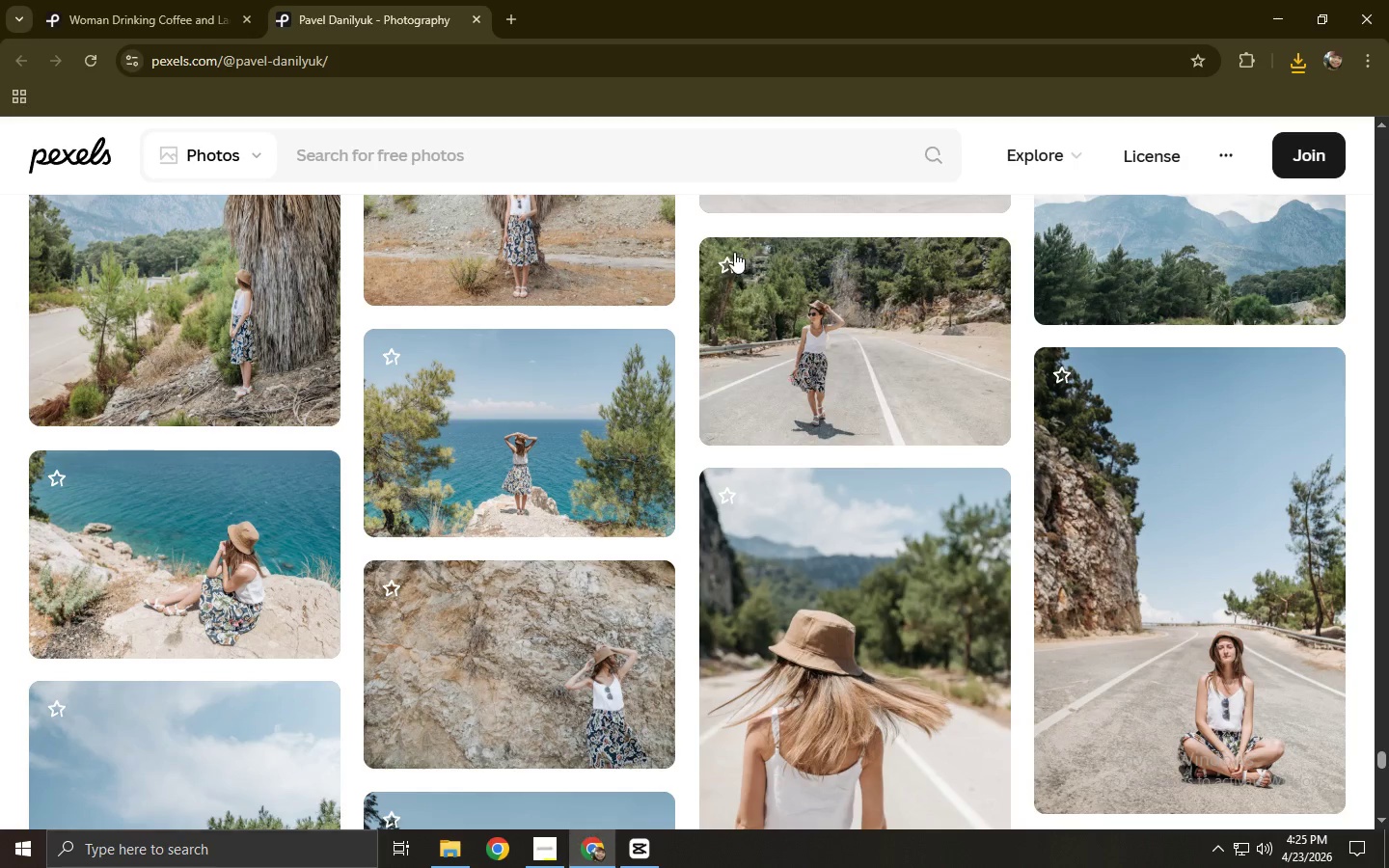 
key(Alt+AltLeft)
 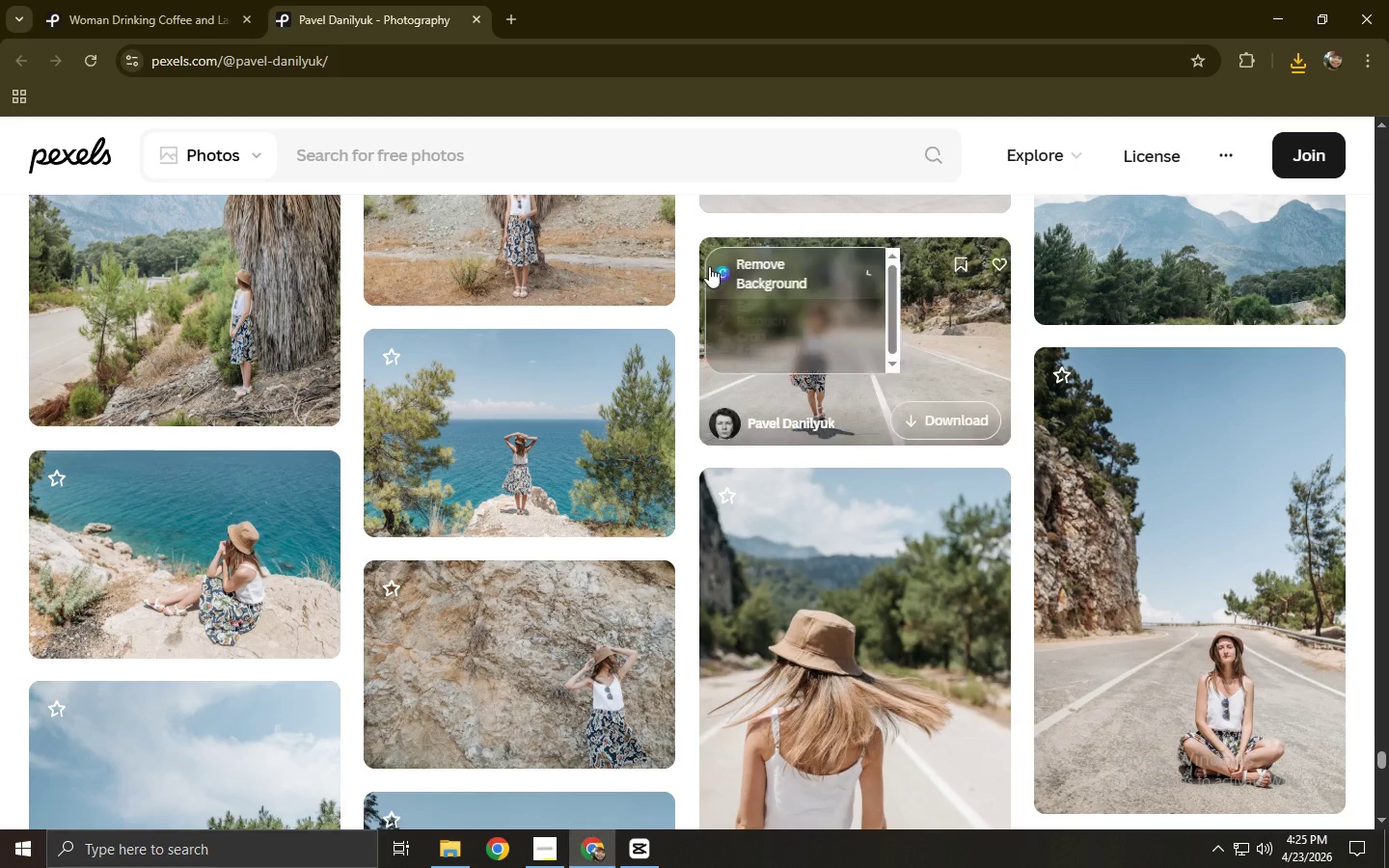 
key(Alt+Tab)
 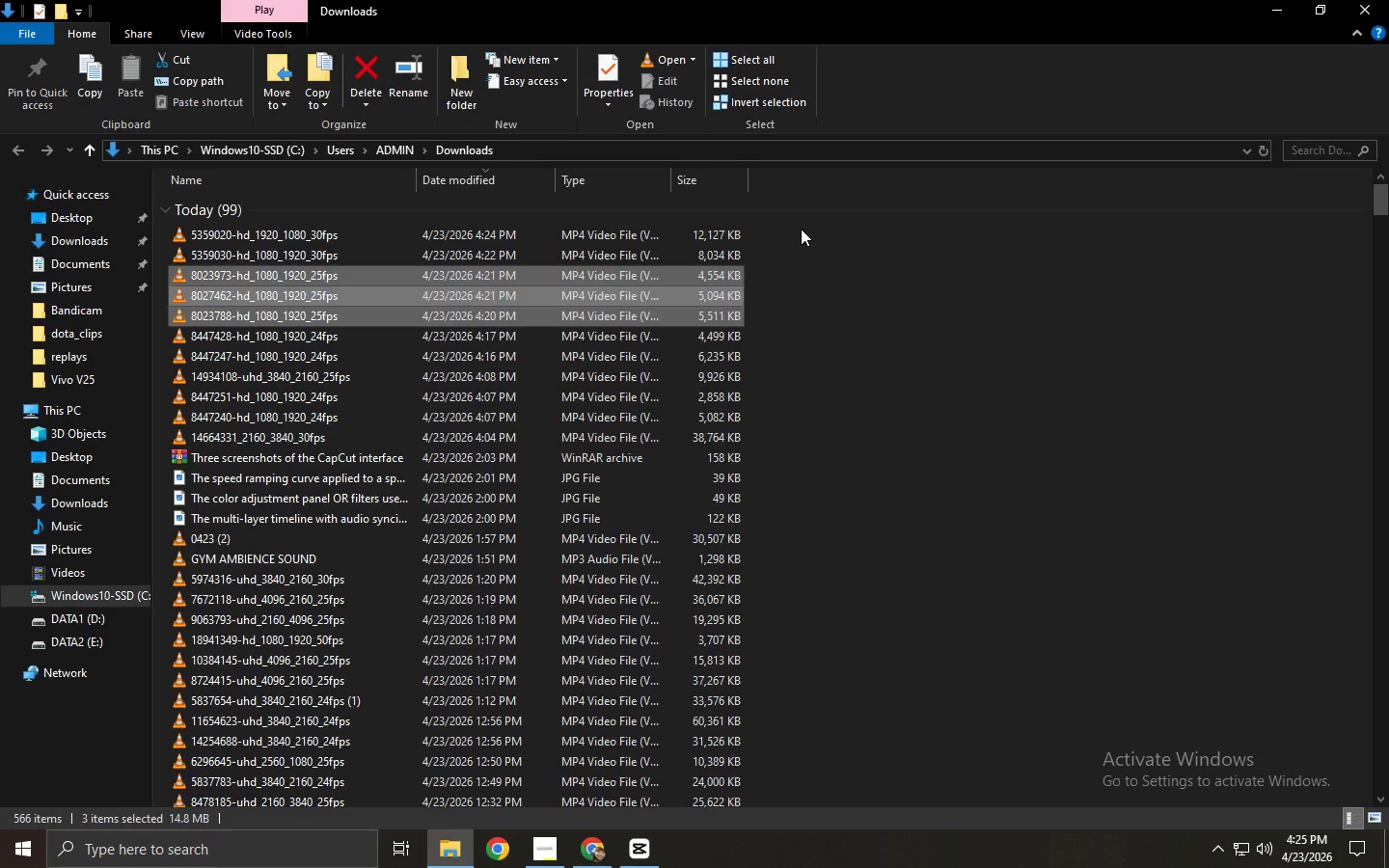 
left_click_drag(start_coordinate=[766, 255], to_coordinate=[708, 223])
 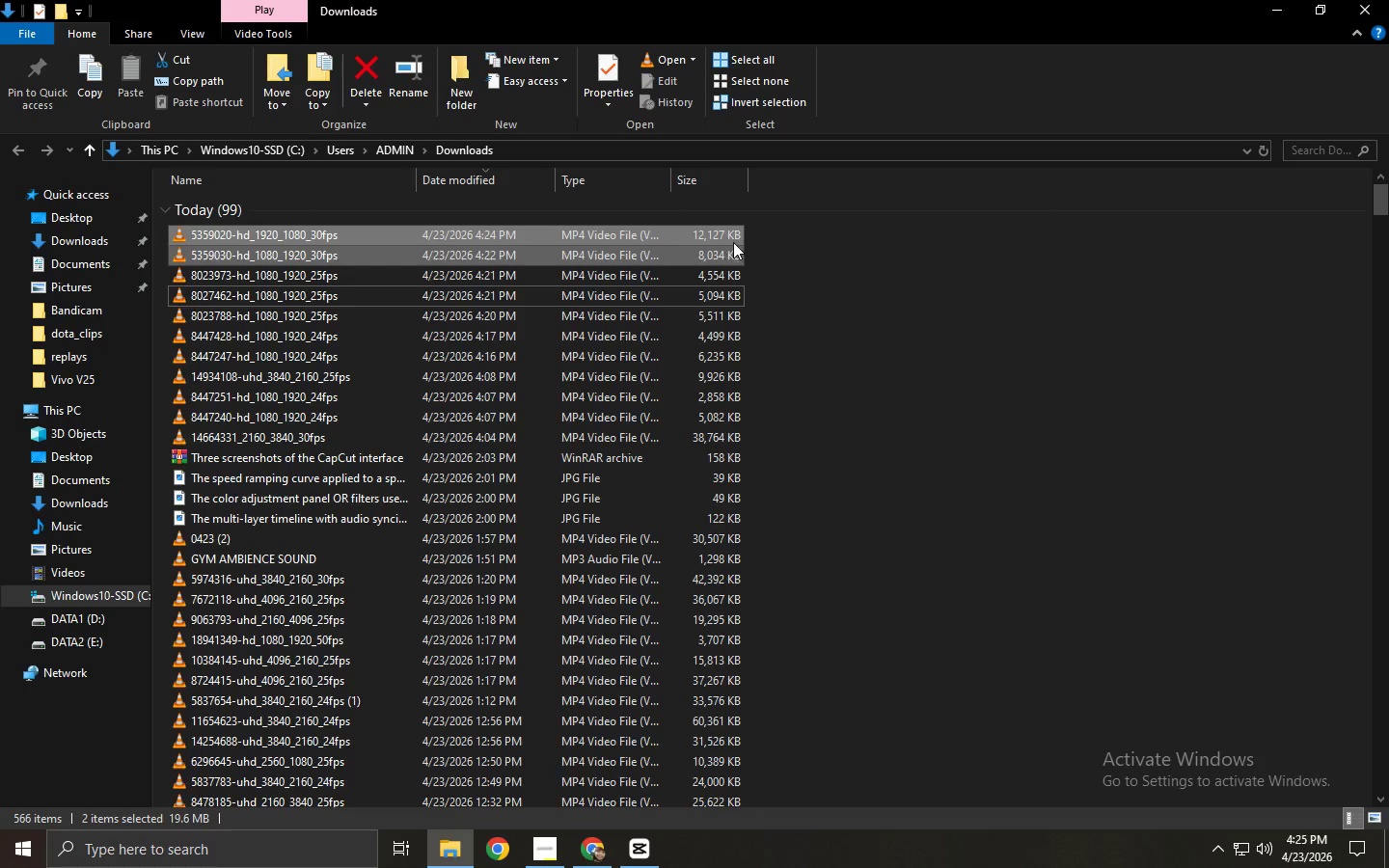 
left_click_drag(start_coordinate=[689, 258], to_coordinate=[421, 414])
 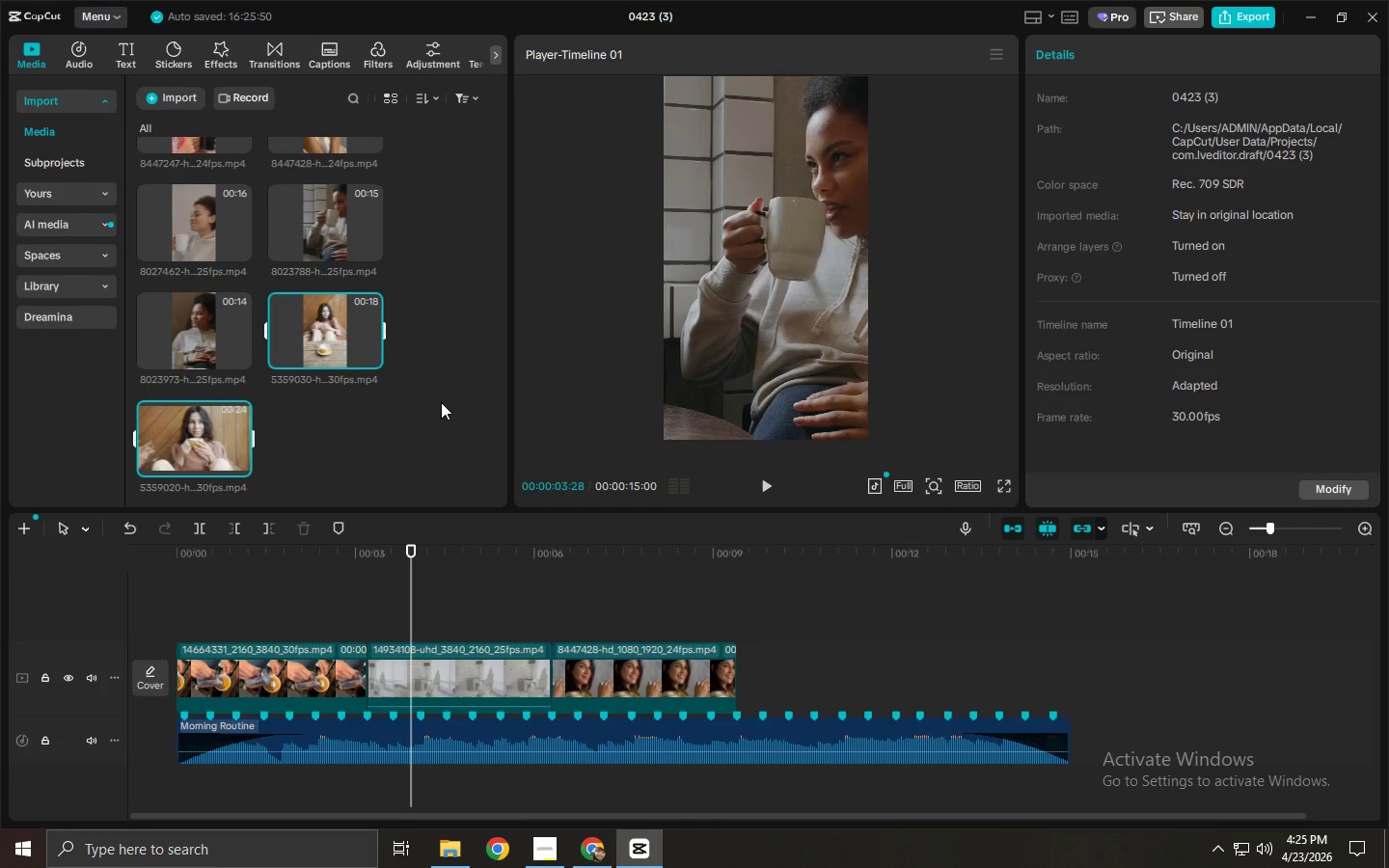 
key(Alt+Tab)
 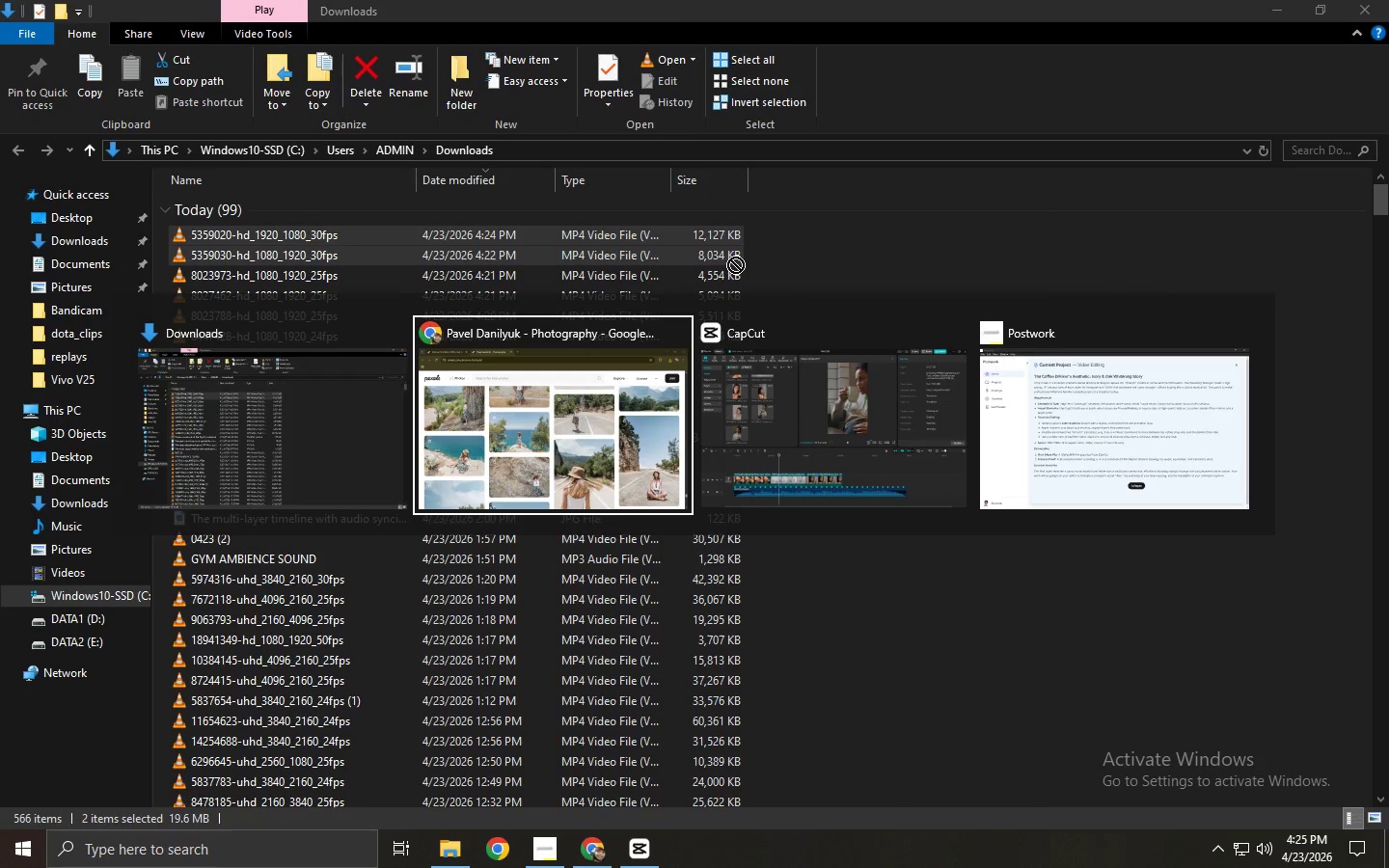 
key(Alt+Tab)
 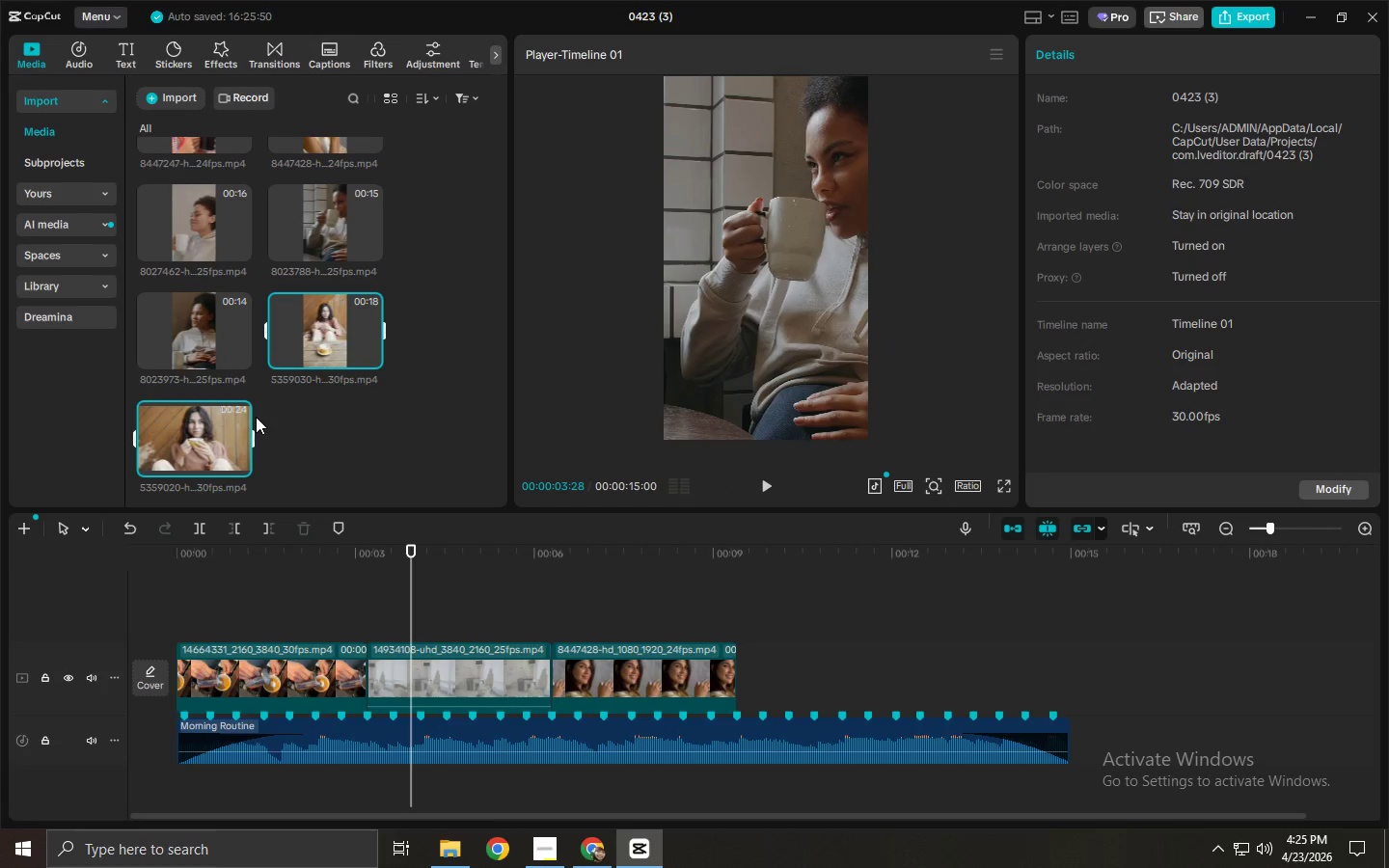 
left_click_drag(start_coordinate=[316, 320], to_coordinate=[436, 670])
 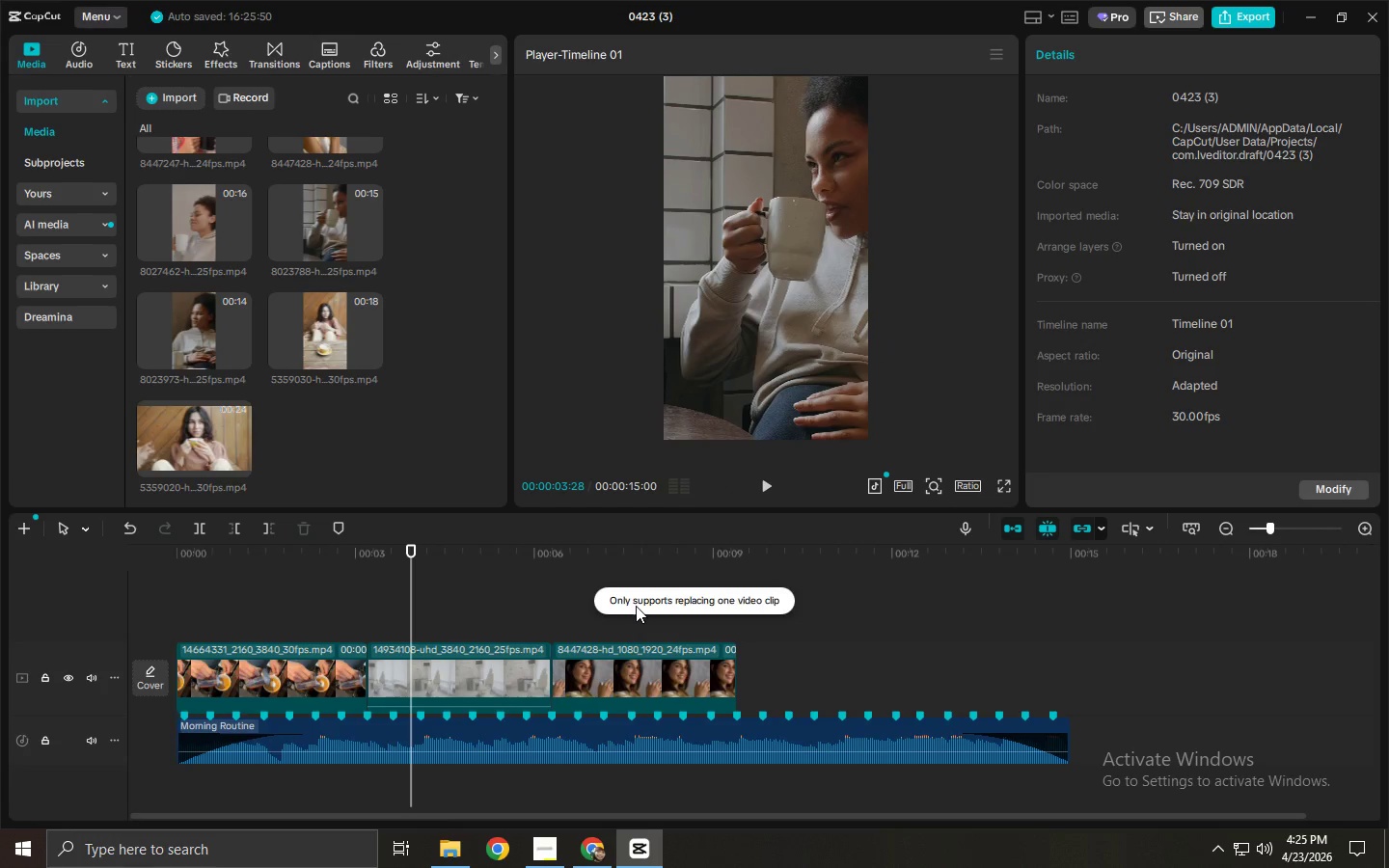 
left_click_drag(start_coordinate=[336, 345], to_coordinate=[442, 672])
 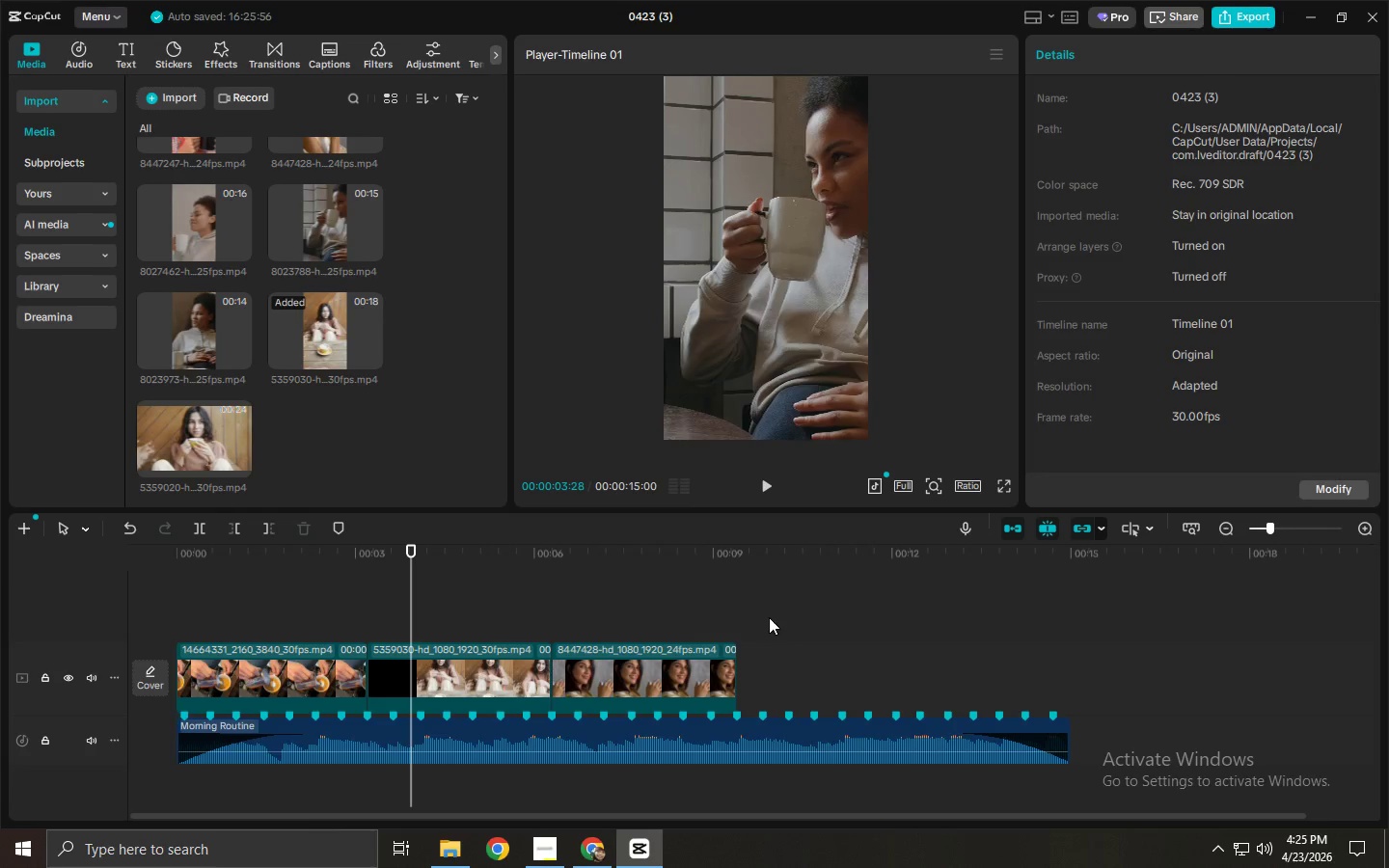 
right_click([499, 662])
 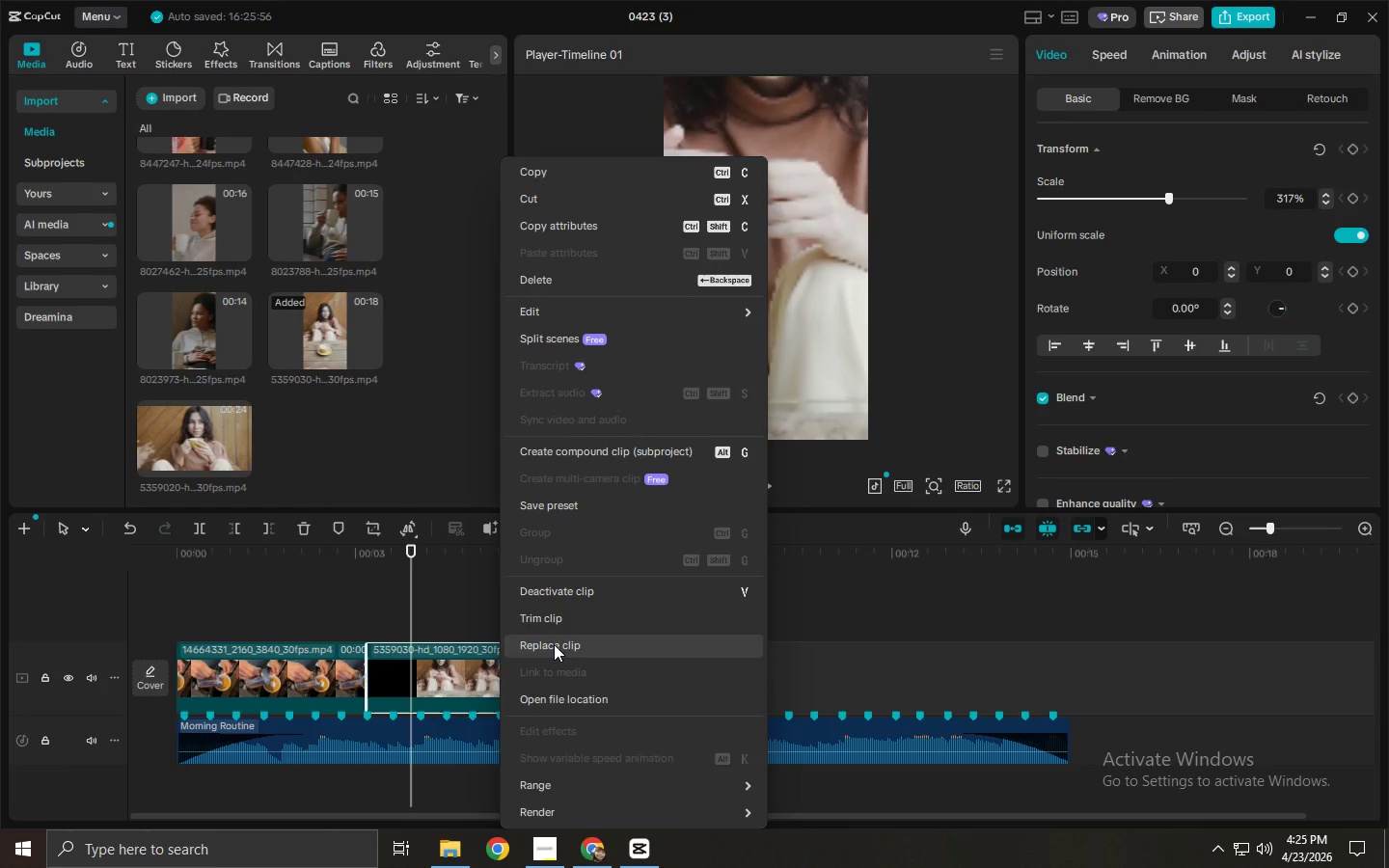 
left_click([574, 612])
 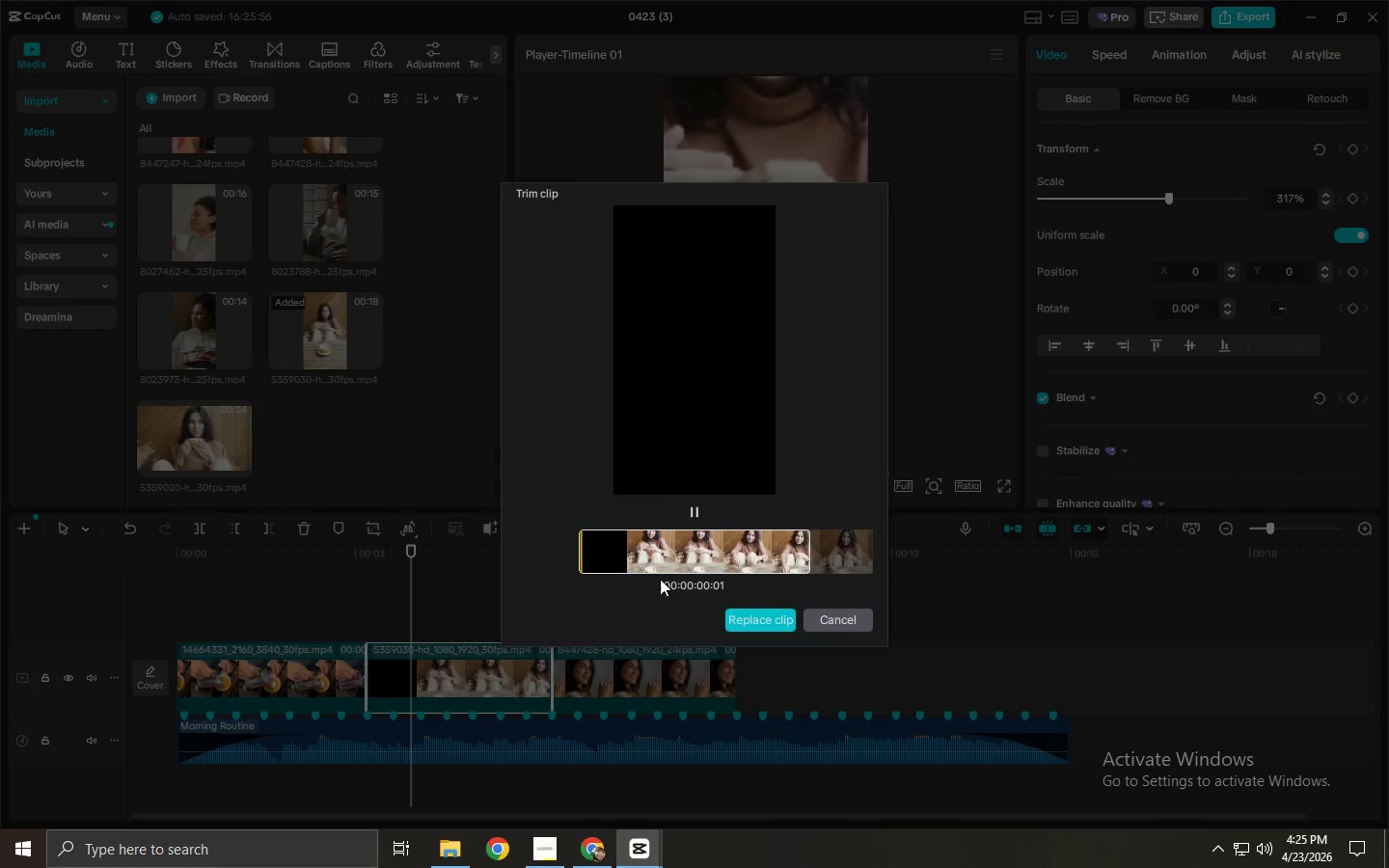 
left_click_drag(start_coordinate=[764, 551], to_coordinate=[536, 549])
 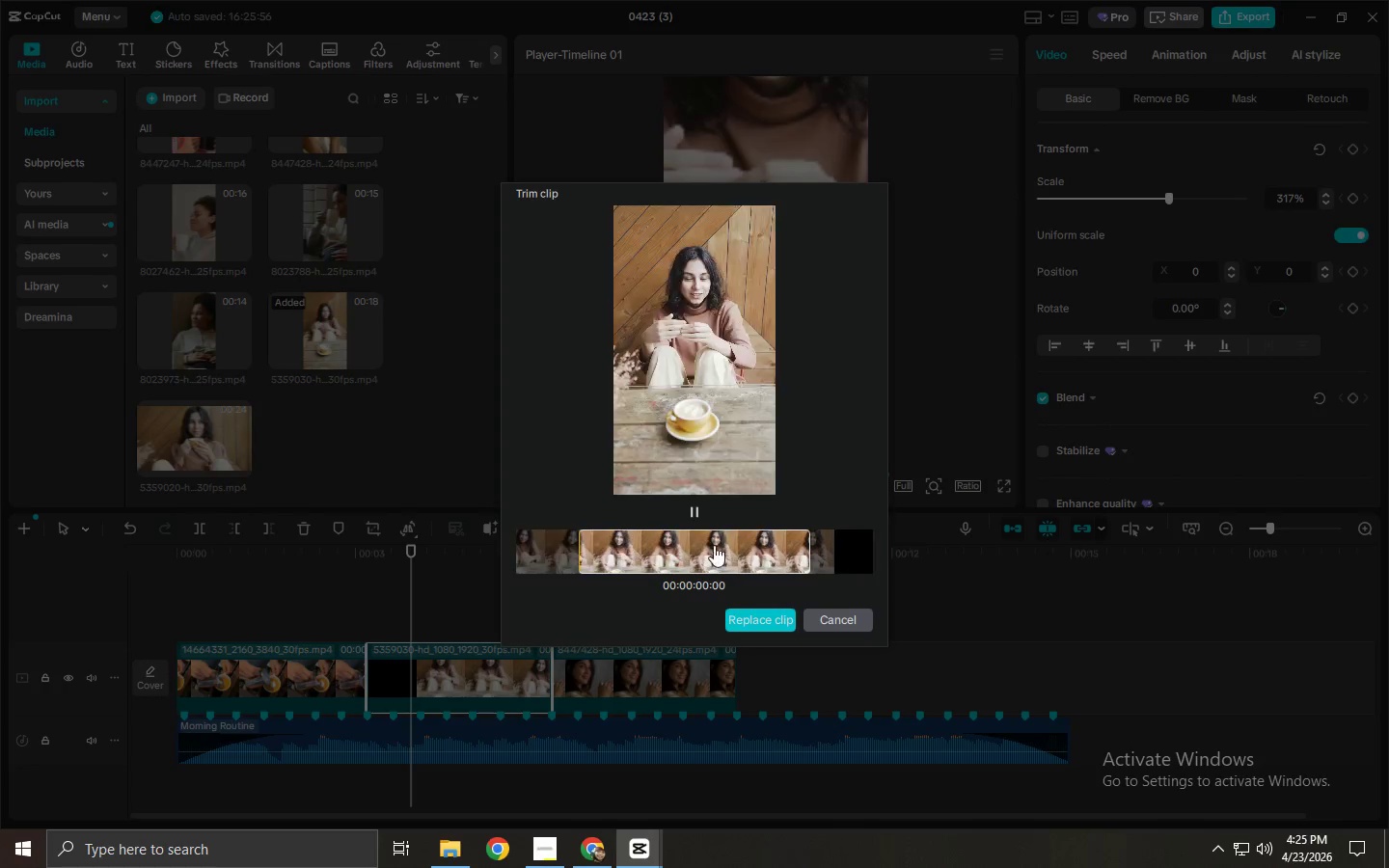 
left_click_drag(start_coordinate=[739, 545], to_coordinate=[594, 554])
 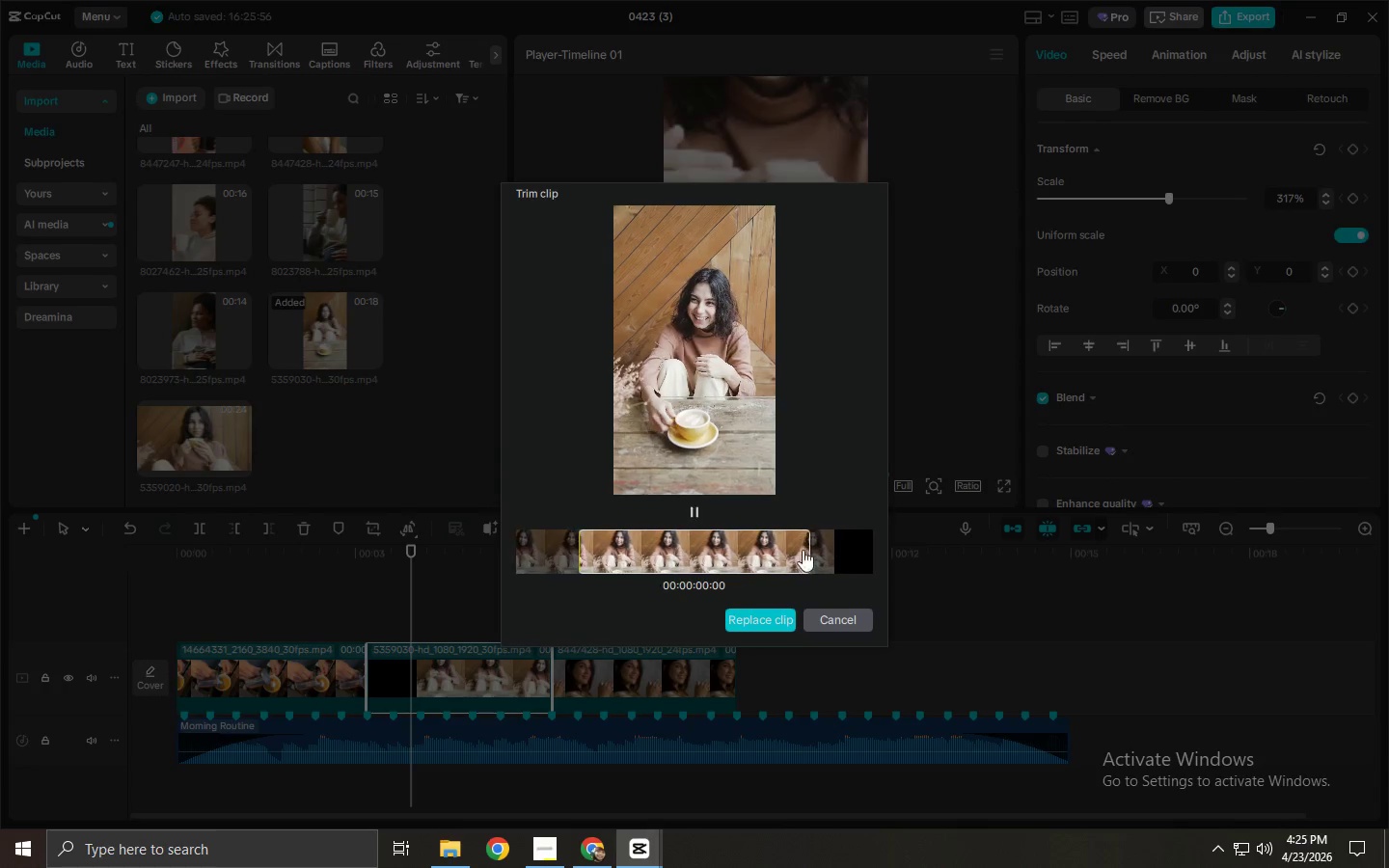 
left_click_drag(start_coordinate=[803, 550], to_coordinate=[506, 556])
 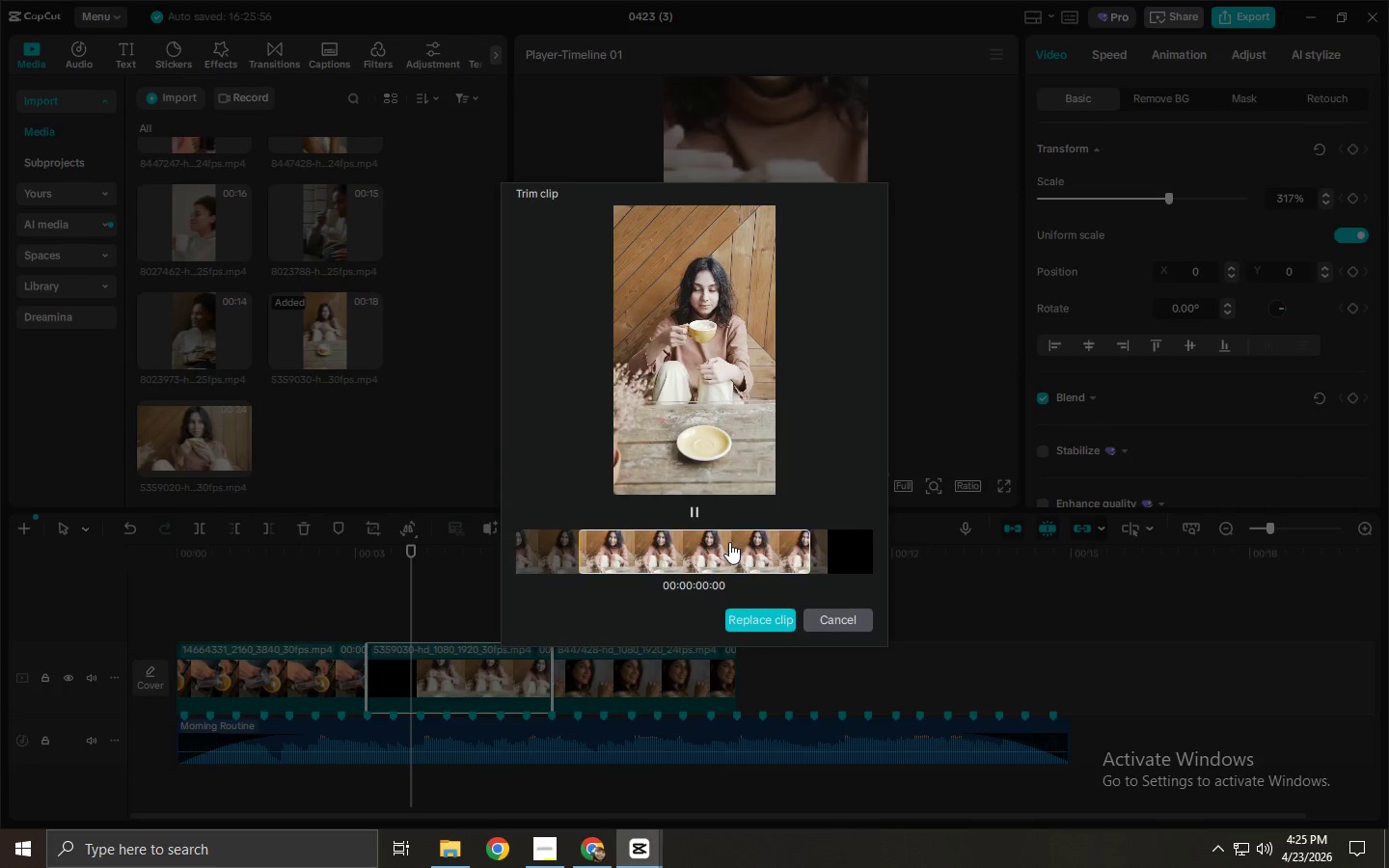 
left_click_drag(start_coordinate=[726, 542], to_coordinate=[461, 549])
 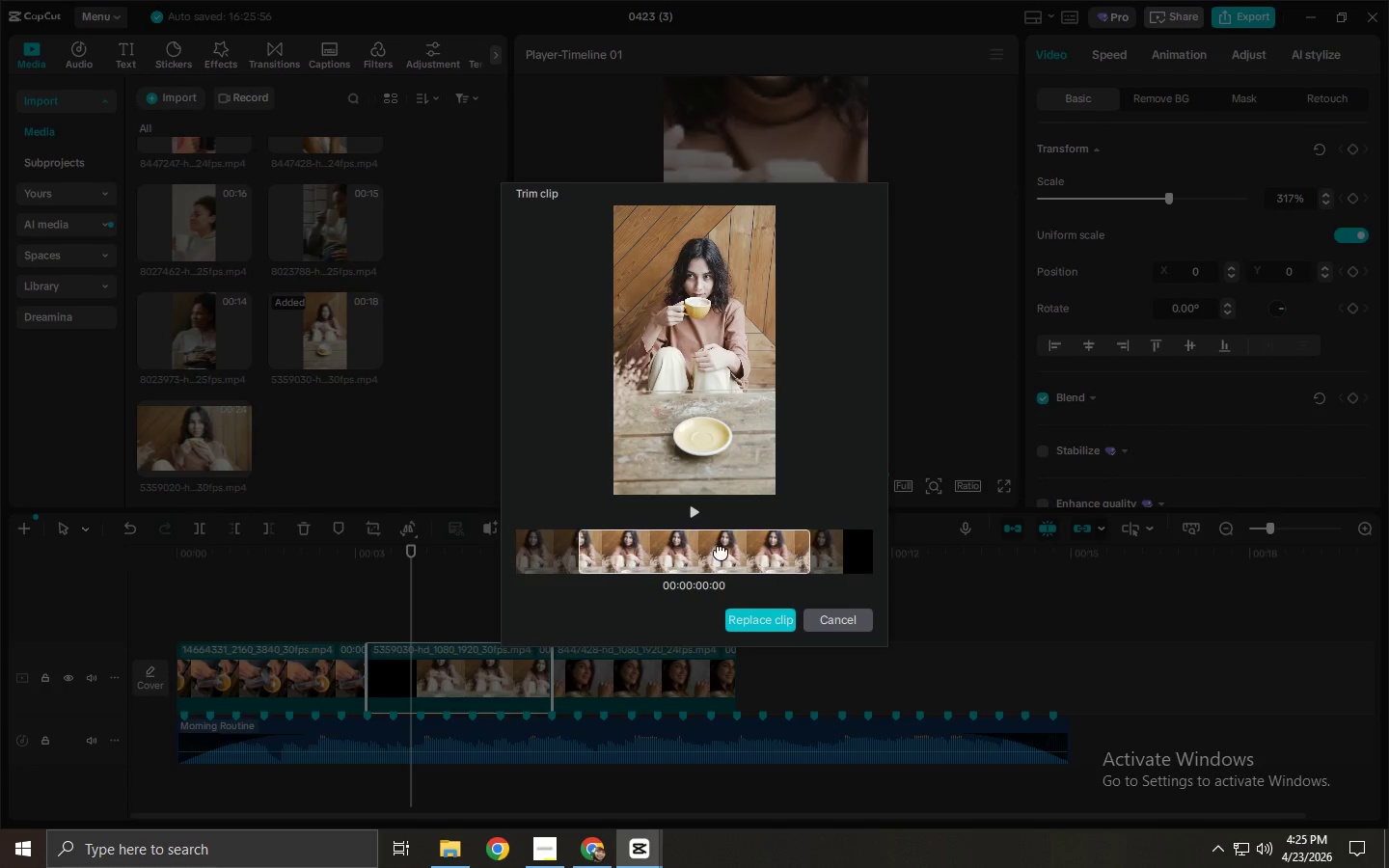 
left_click_drag(start_coordinate=[780, 545], to_coordinate=[611, 557])
 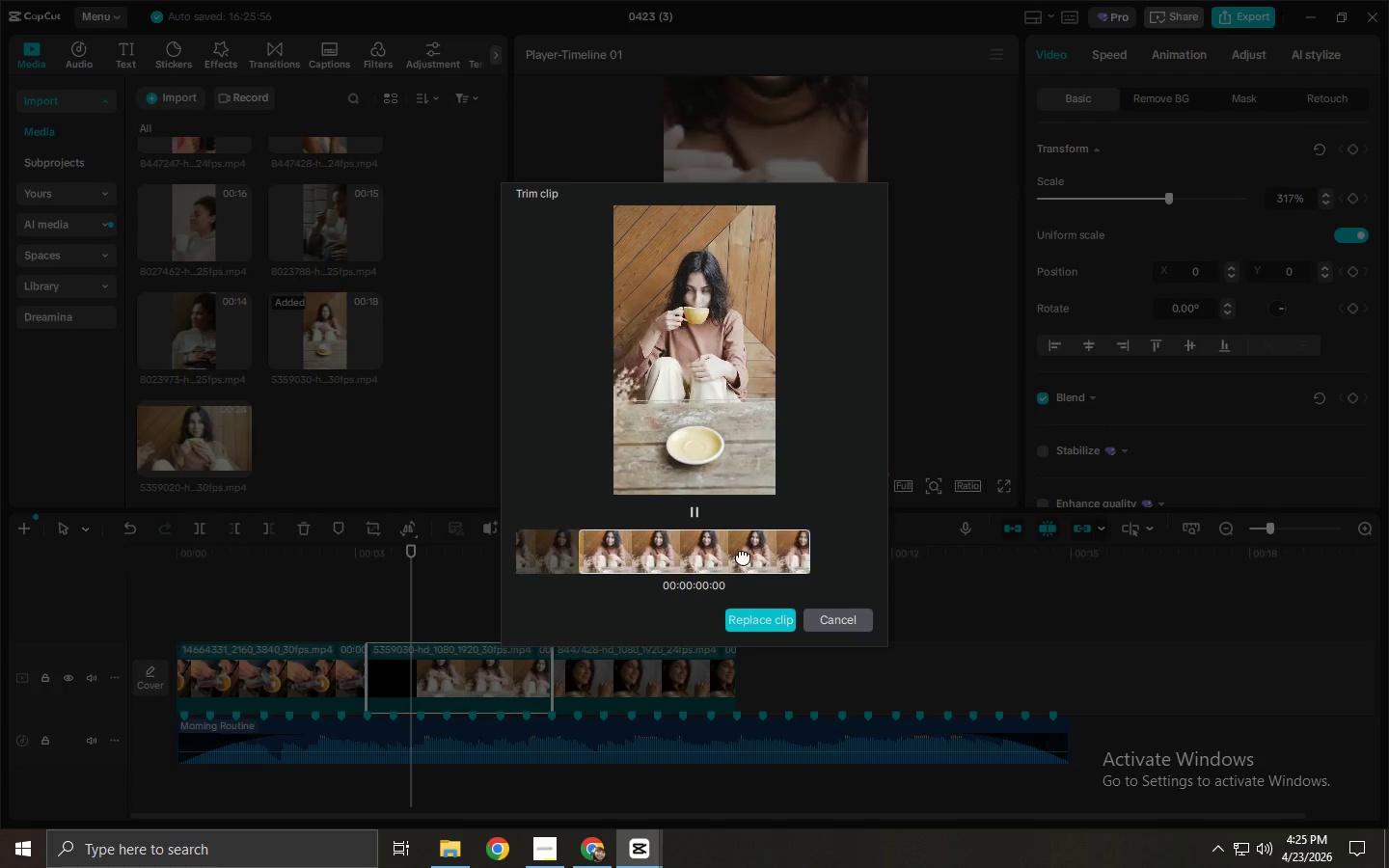 
left_click_drag(start_coordinate=[780, 549], to_coordinate=[671, 563])
 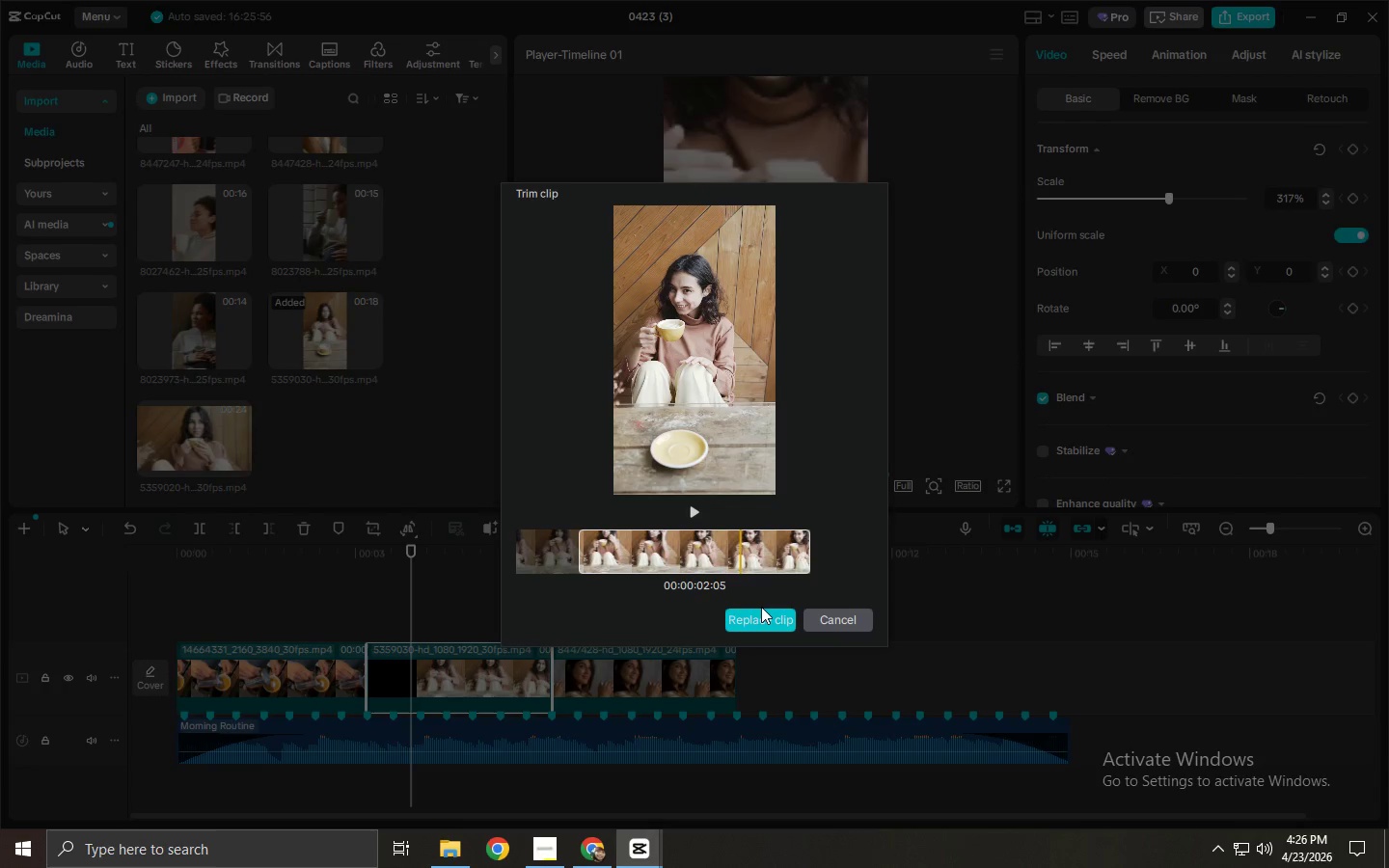 
double_click([762, 613])
 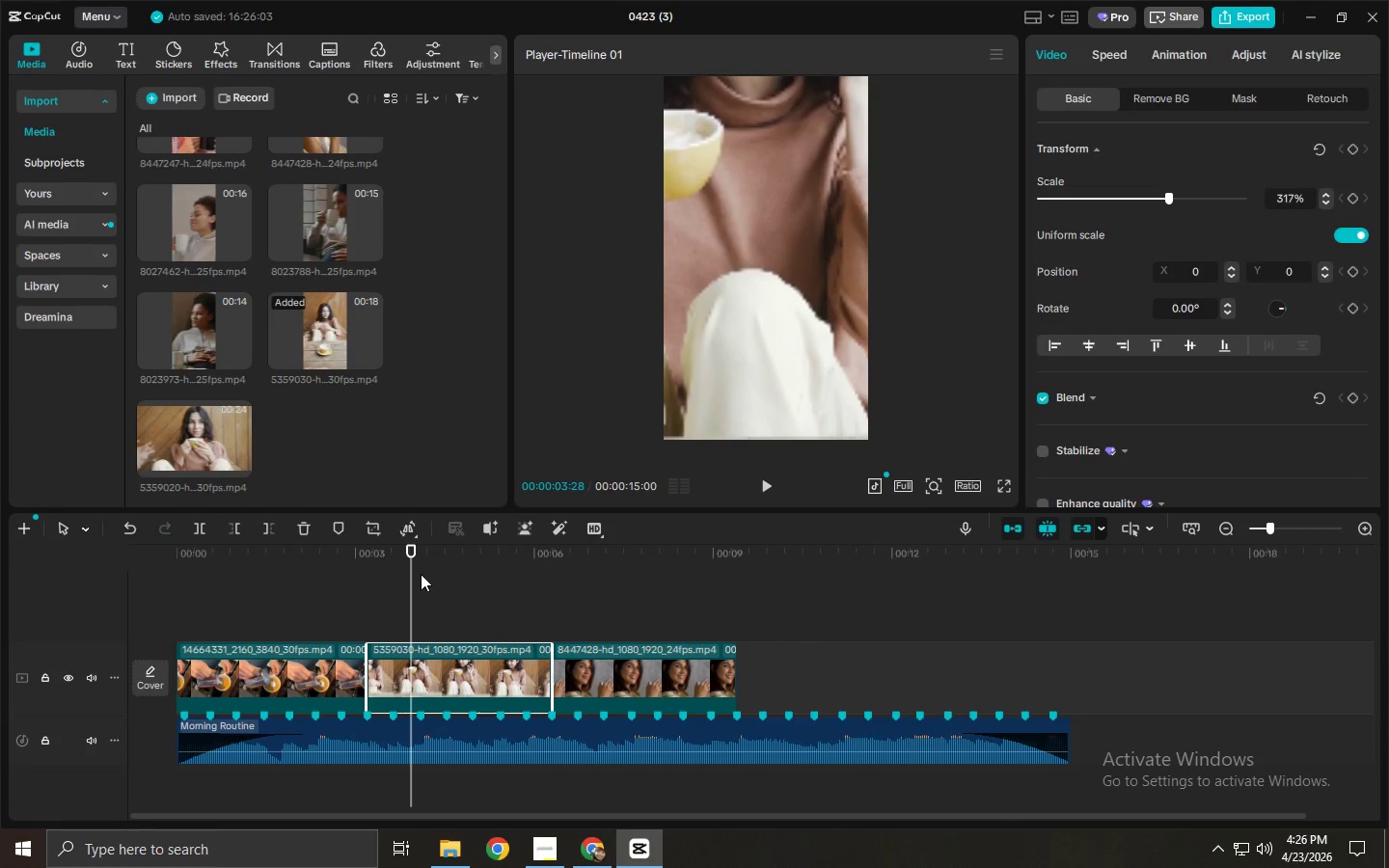 
left_click_drag(start_coordinate=[345, 557], to_coordinate=[340, 557])
 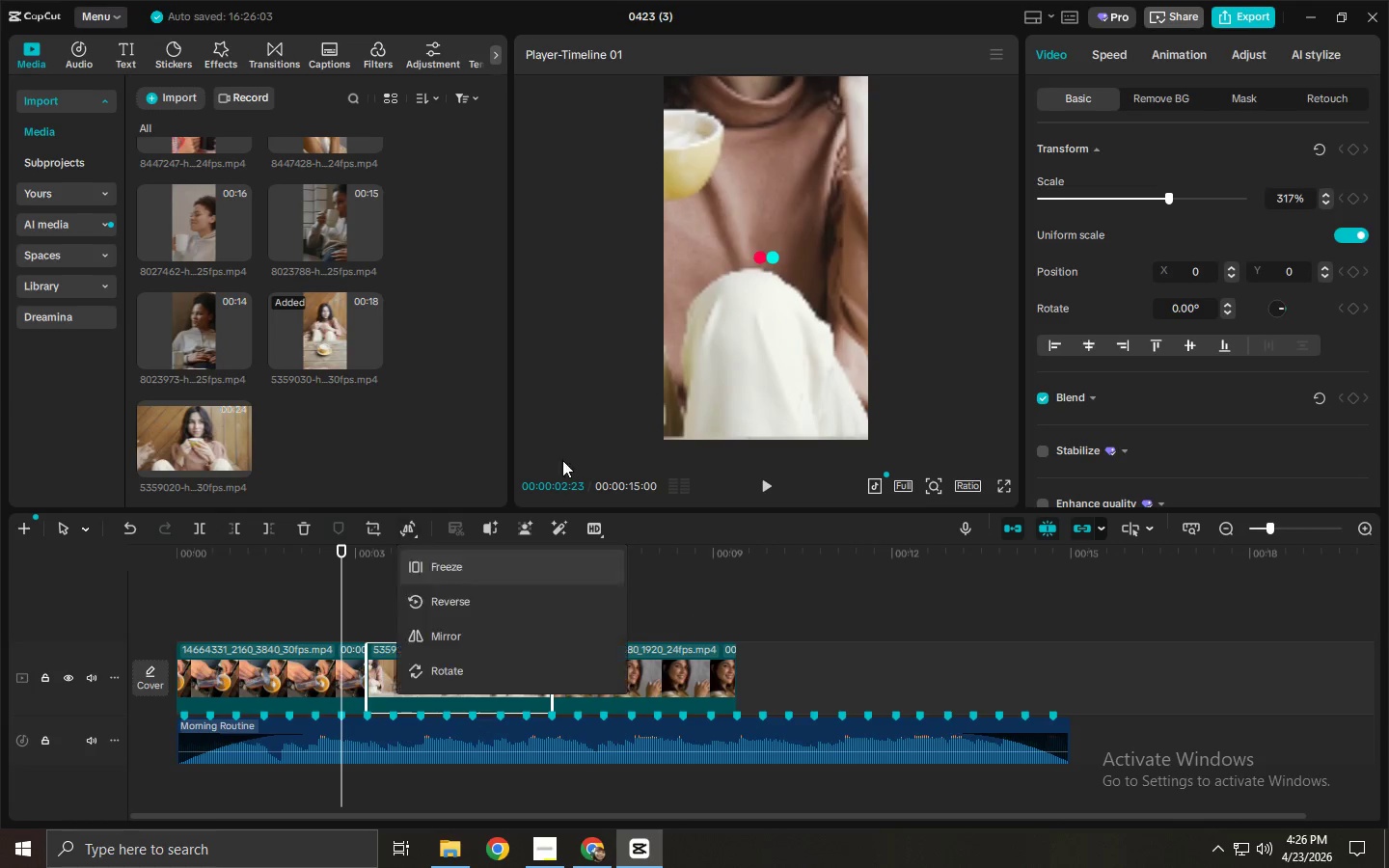 
left_click_drag(start_coordinate=[721, 373], to_coordinate=[729, 436])
 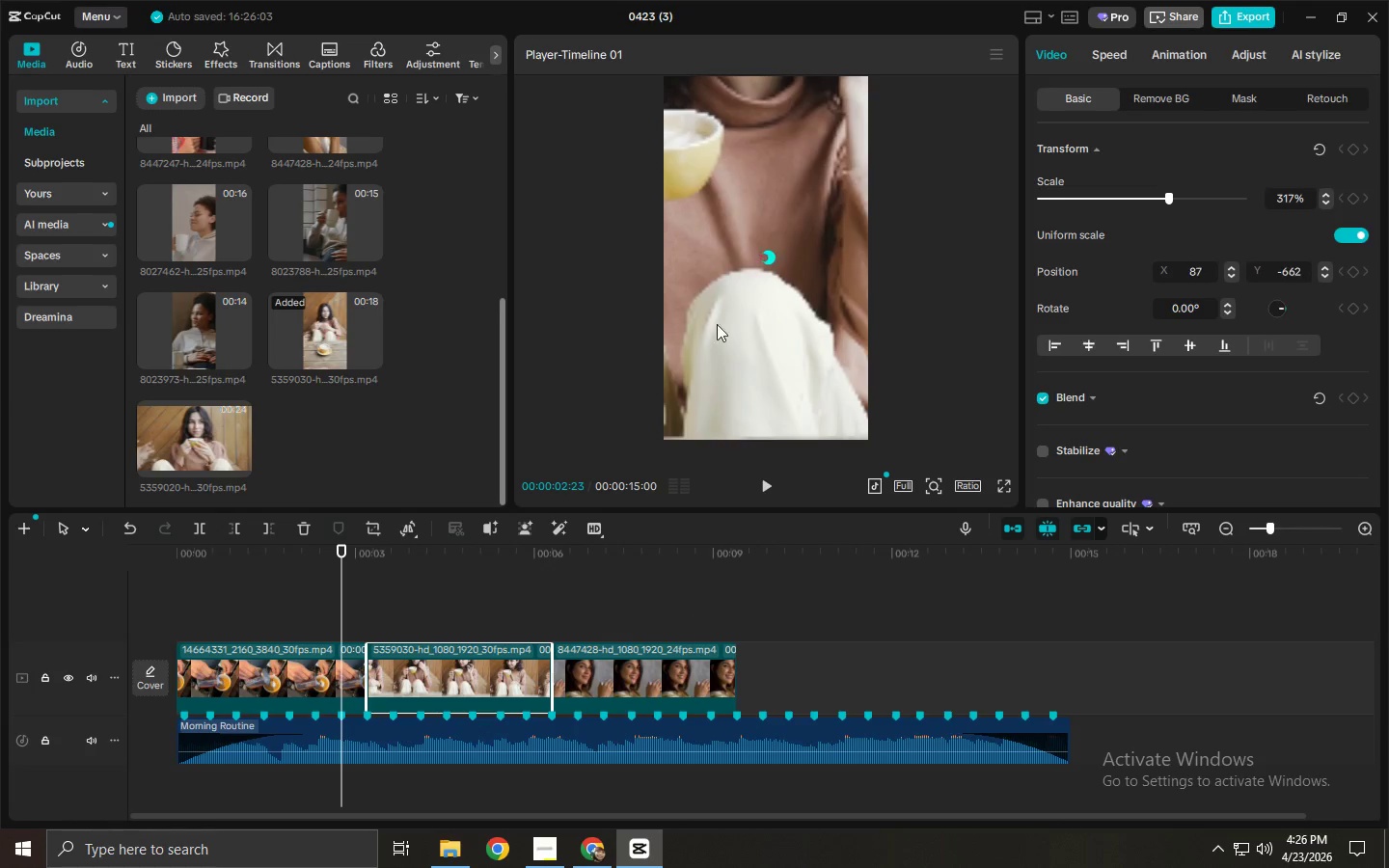 
left_click_drag(start_coordinate=[708, 289], to_coordinate=[725, 375])
 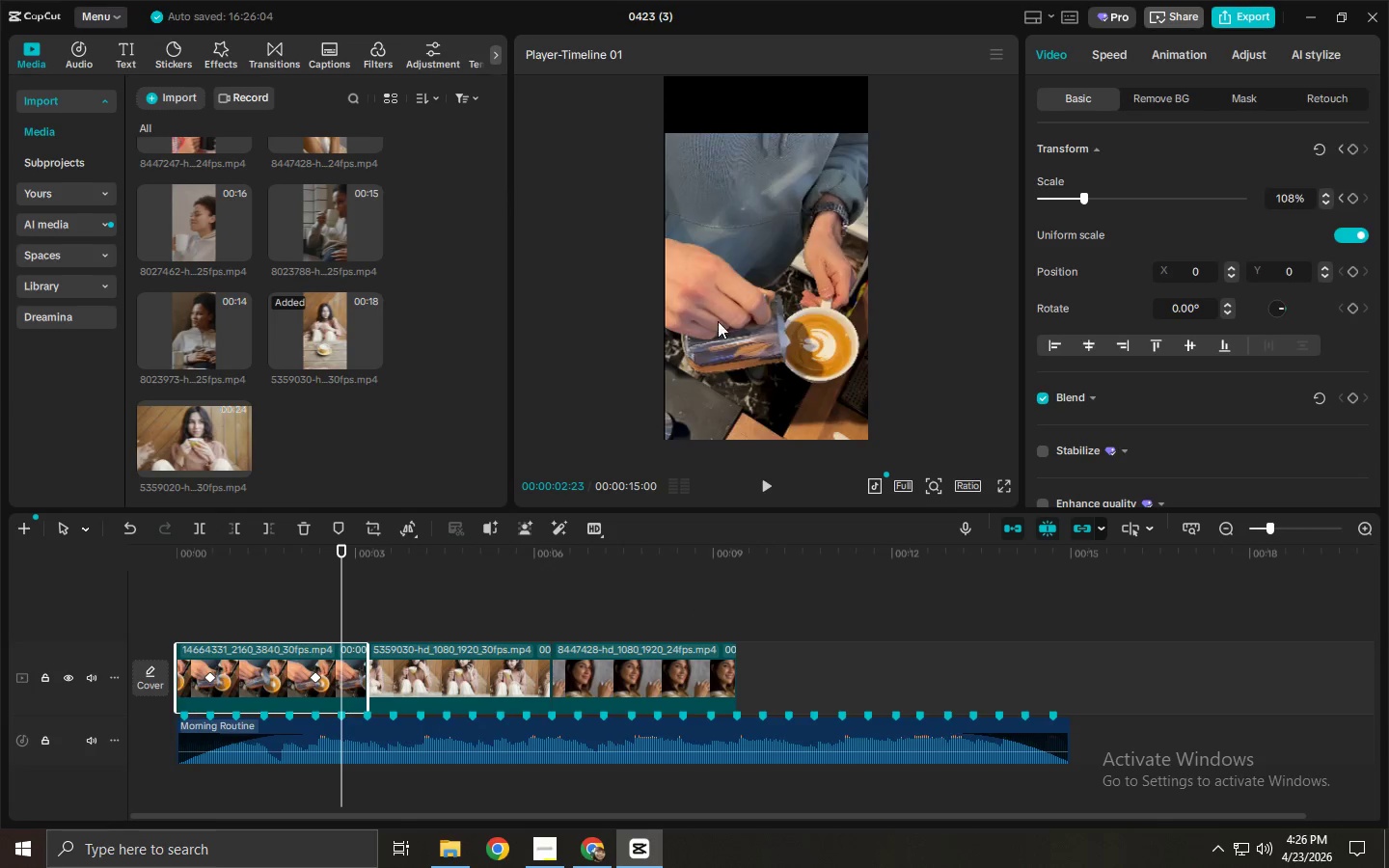 
left_click_drag(start_coordinate=[702, 231], to_coordinate=[720, 294])
 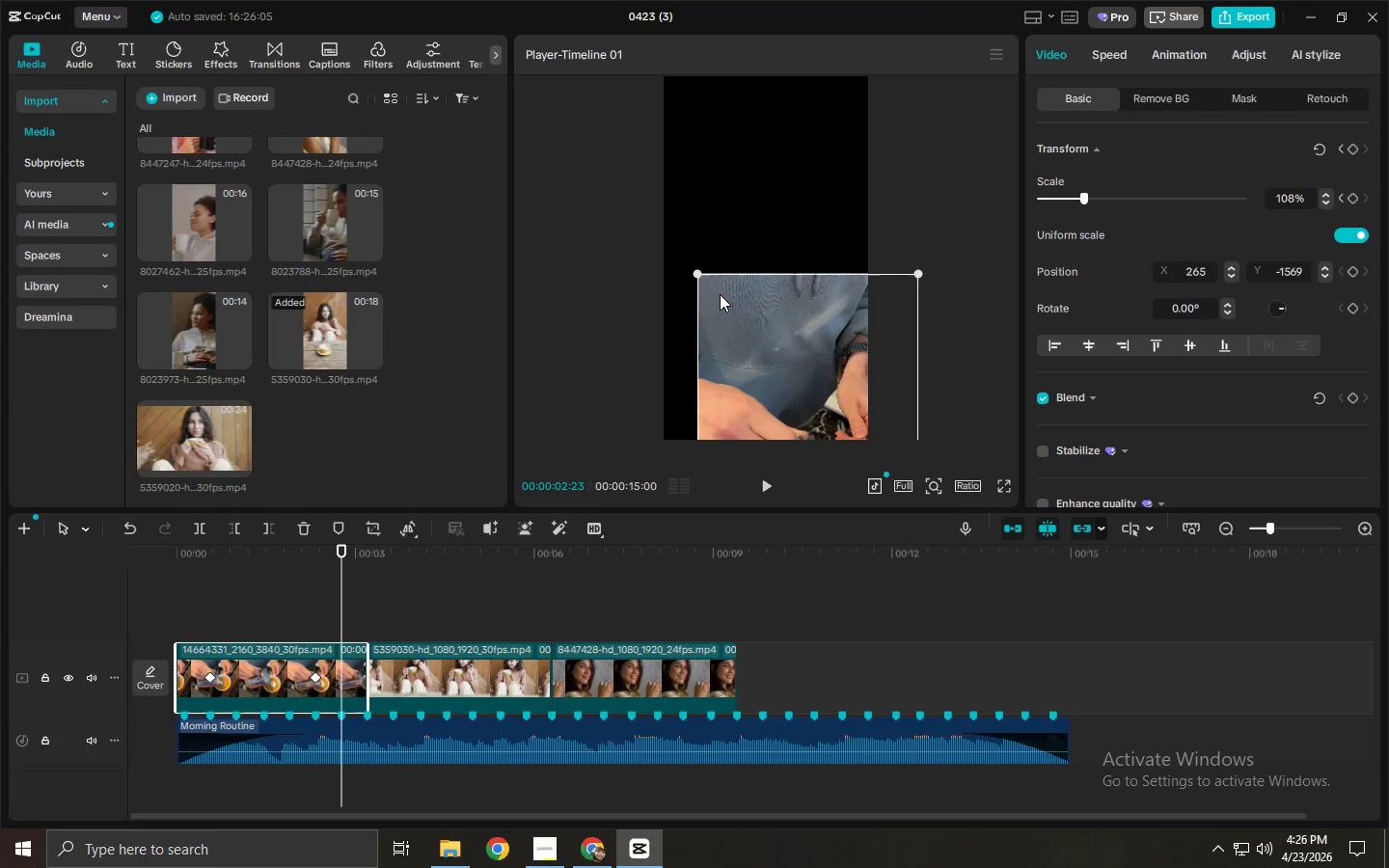 
left_click_drag(start_coordinate=[720, 294], to_coordinate=[717, 281])
 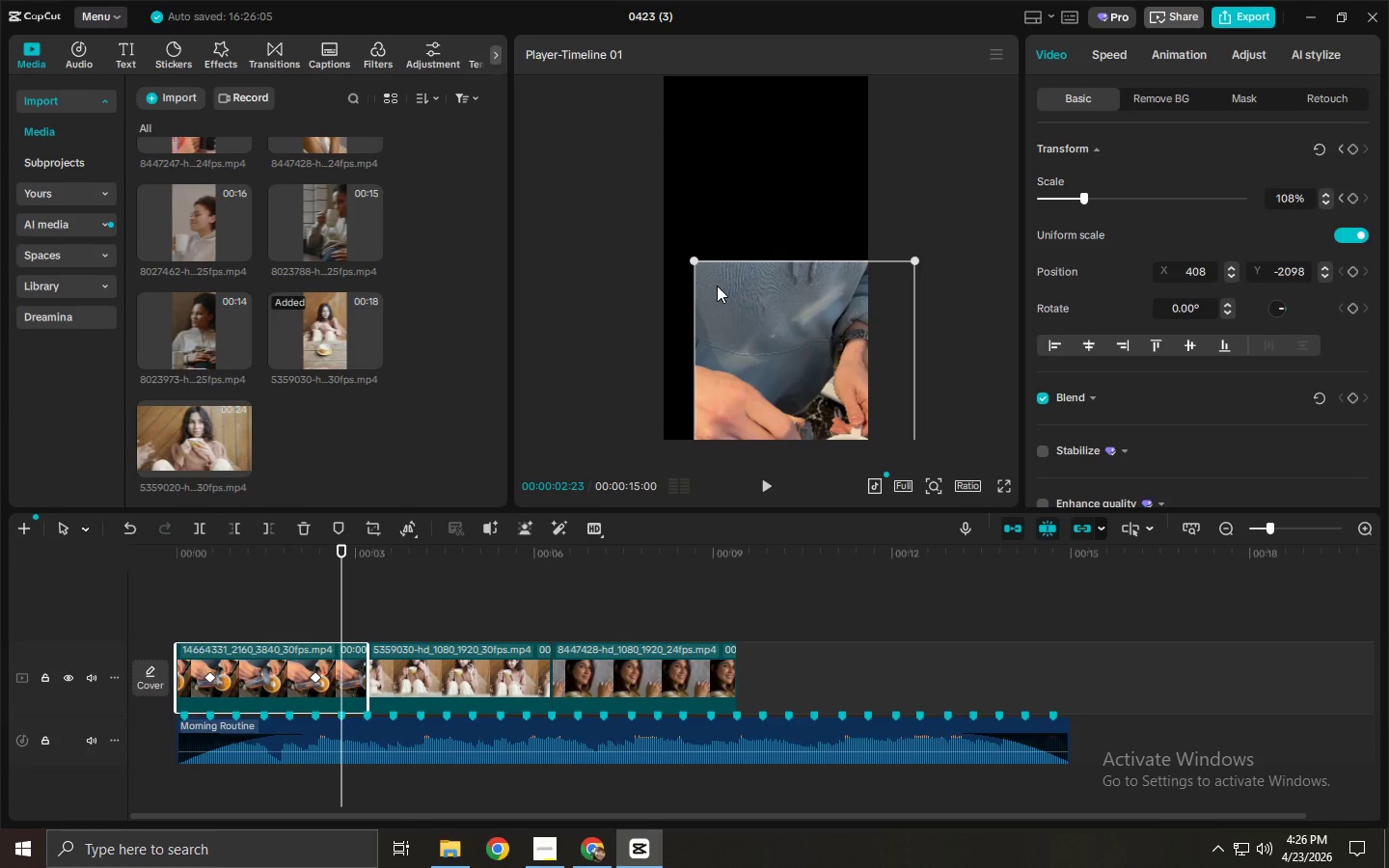 
key(Control+ControlLeft)
 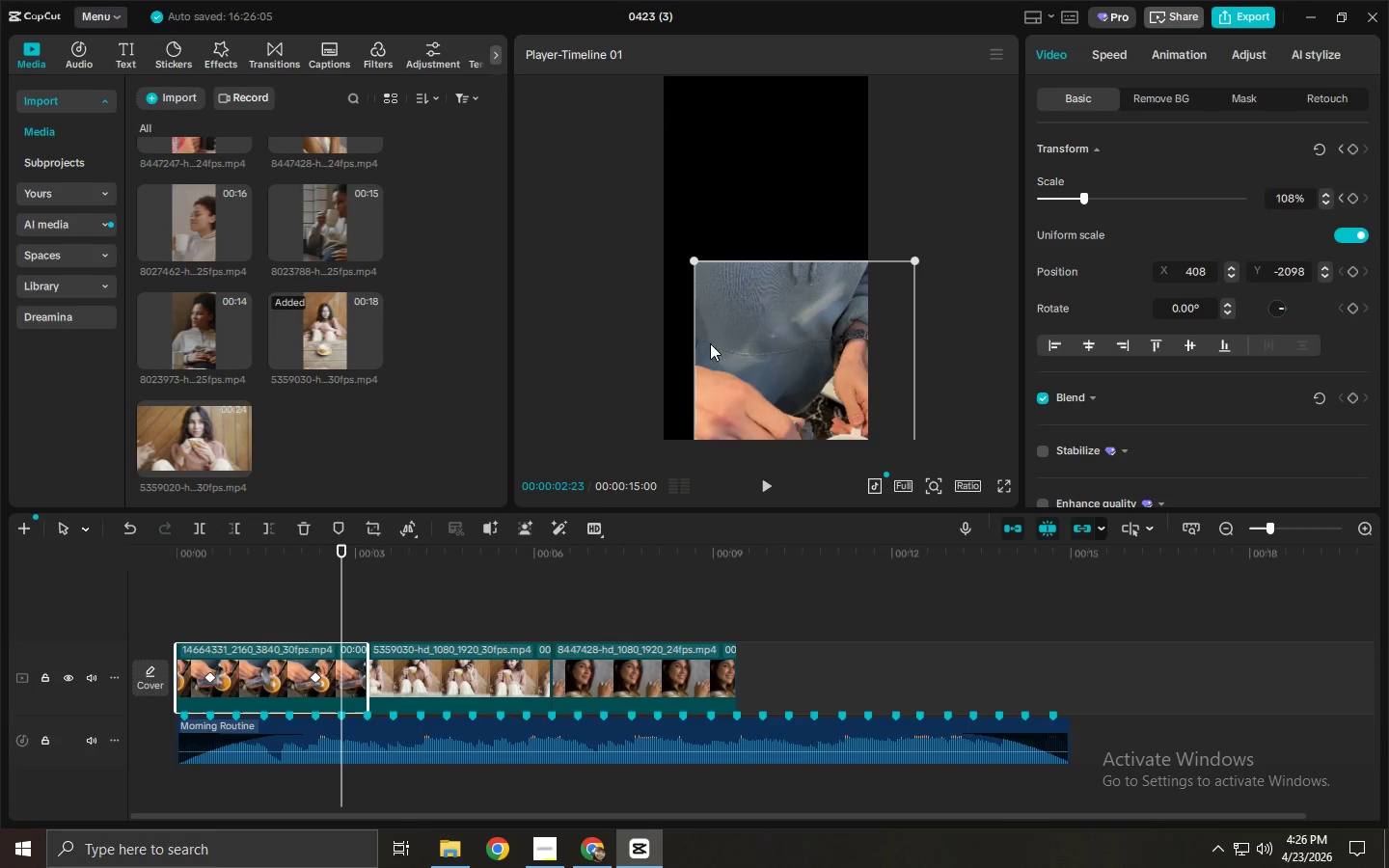 
key(Control+Z)
 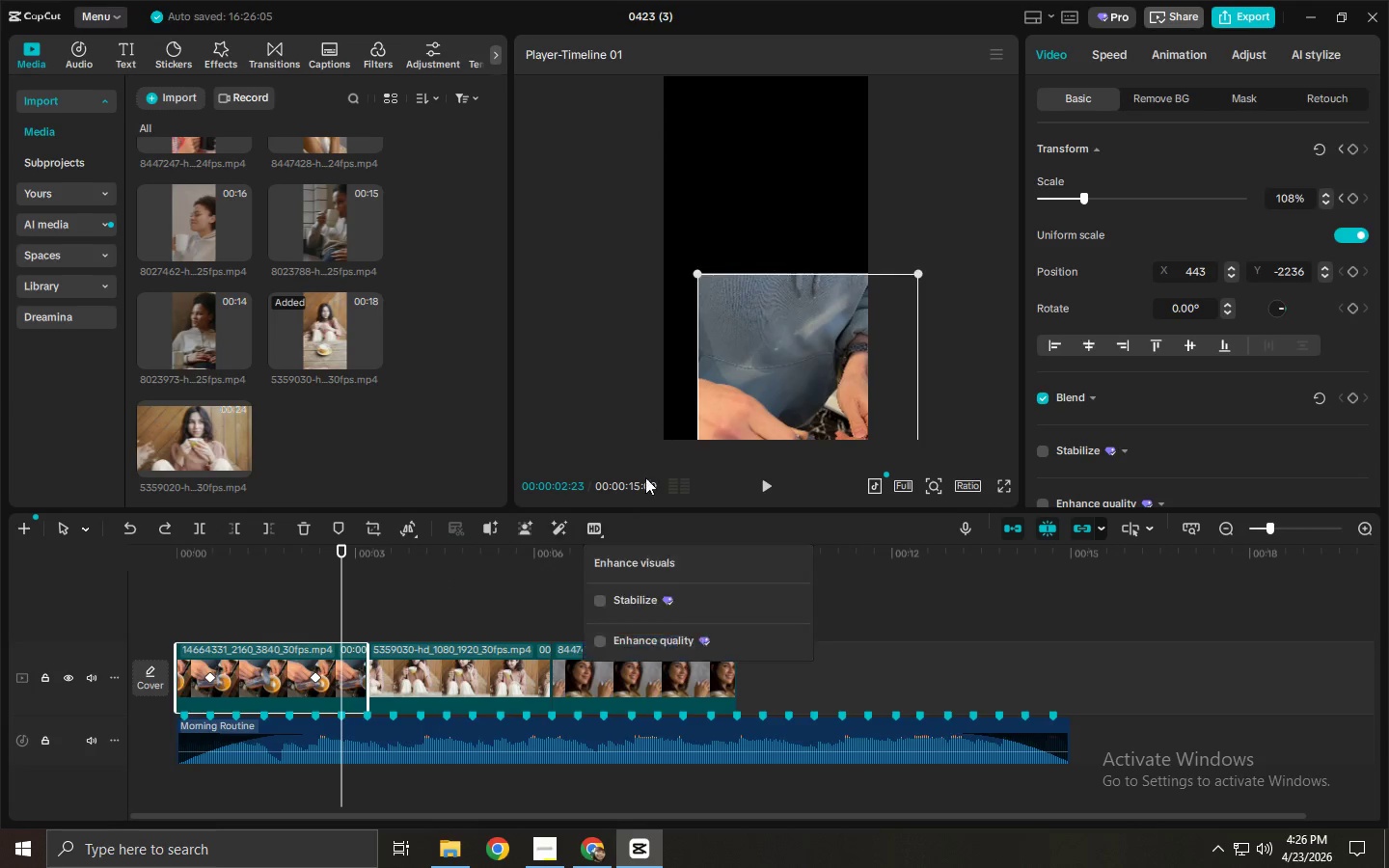 
key(Control+Z)
 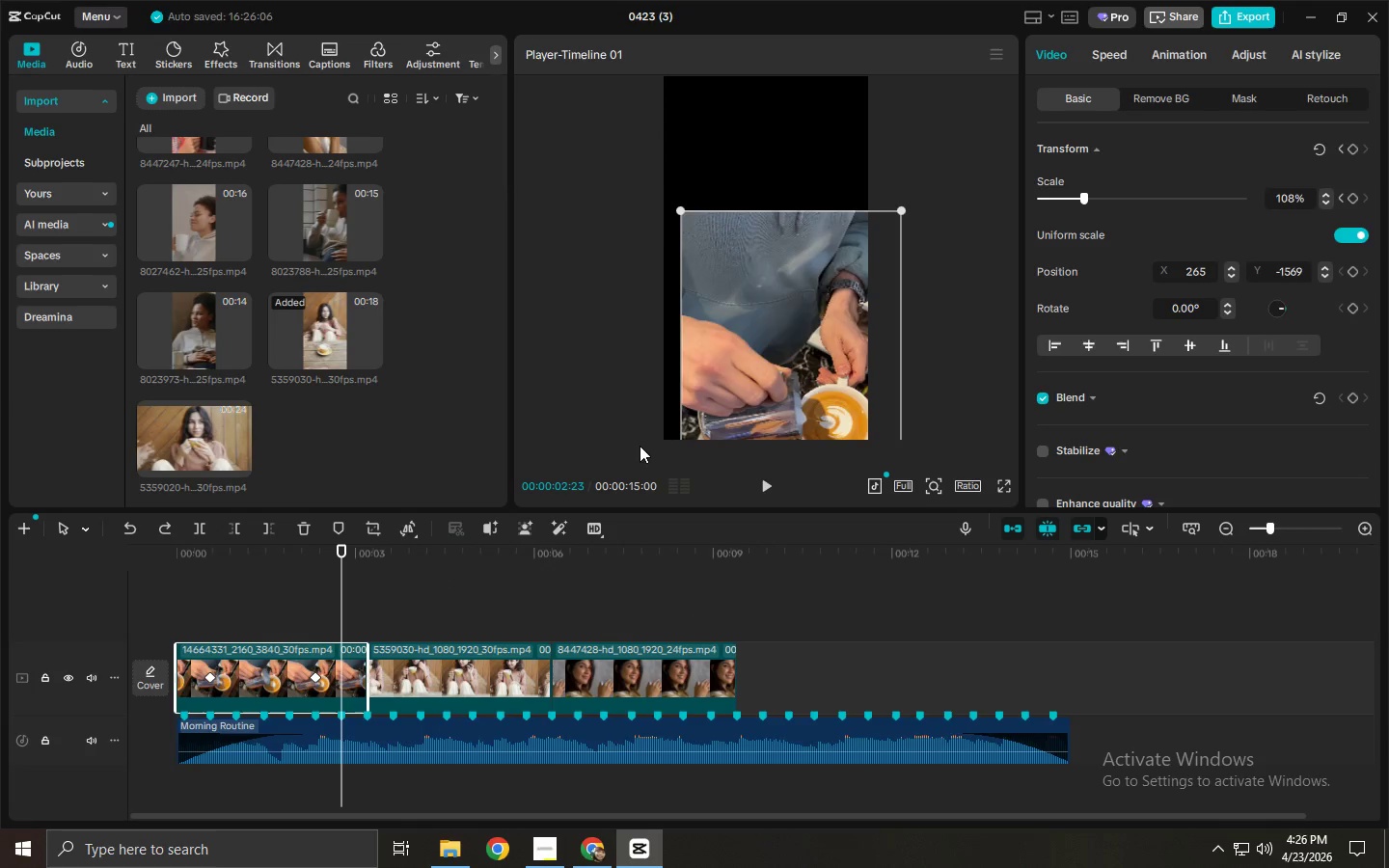 
key(Control+Z)
 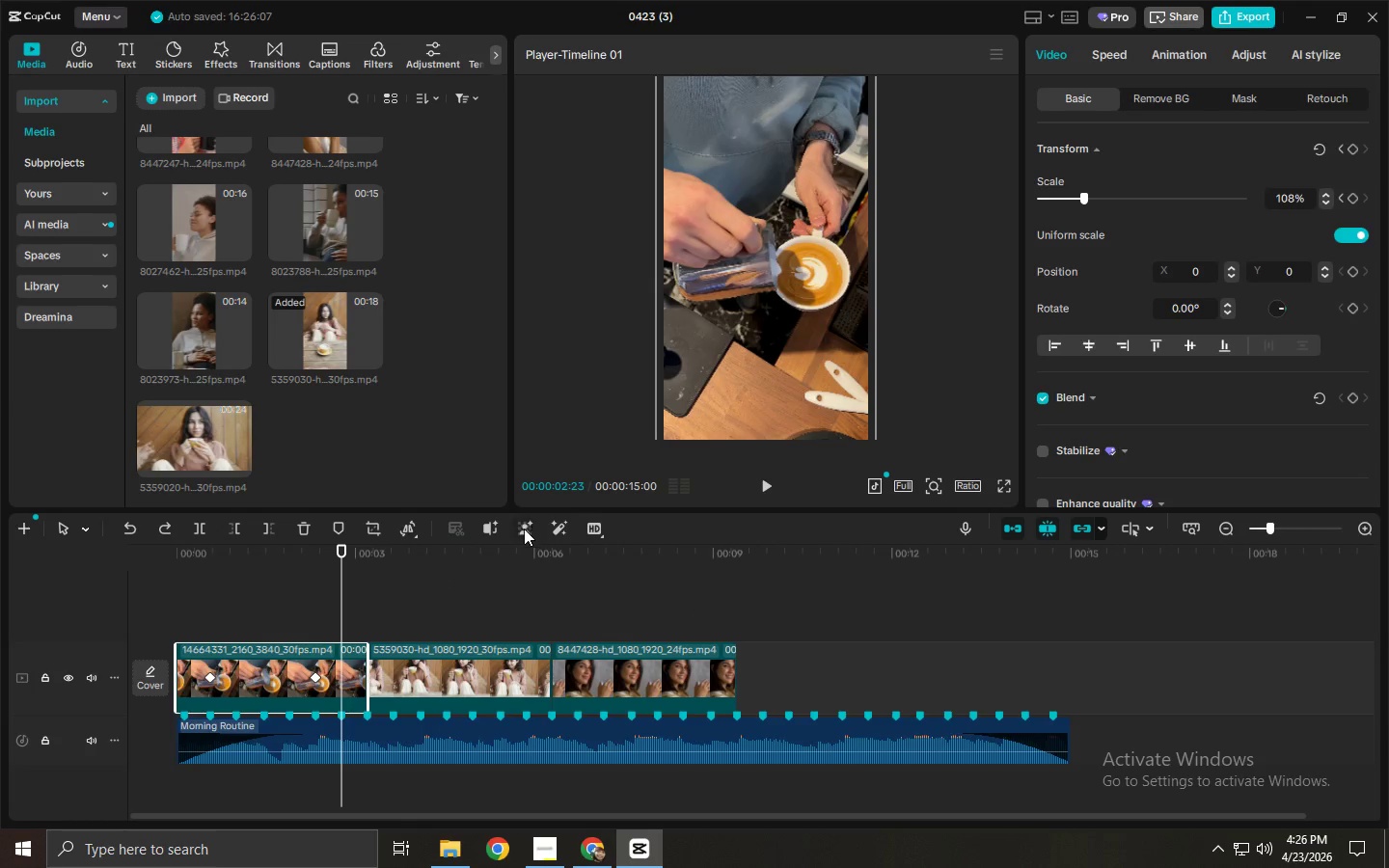 
left_click([462, 571])
 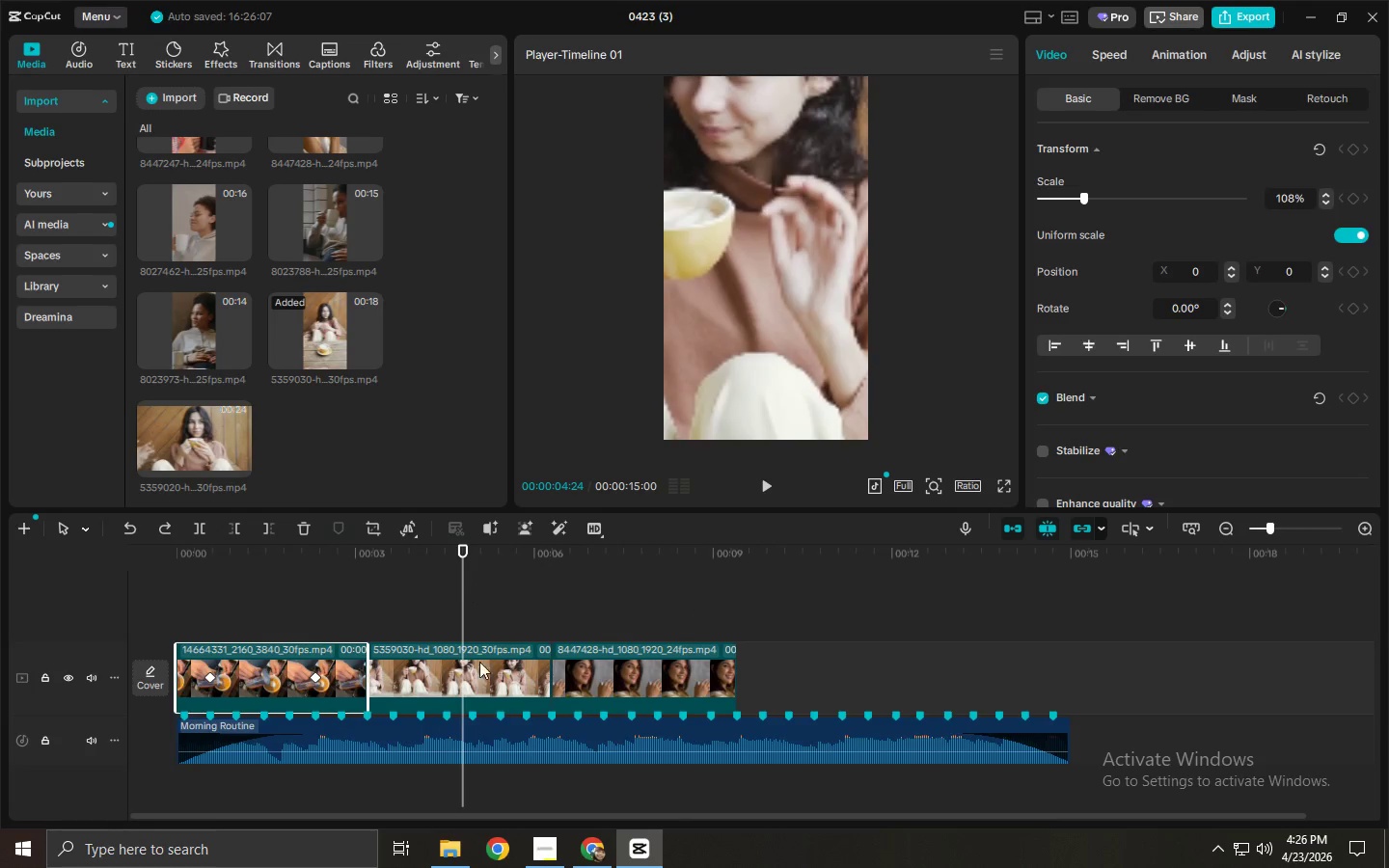 
left_click([471, 672])
 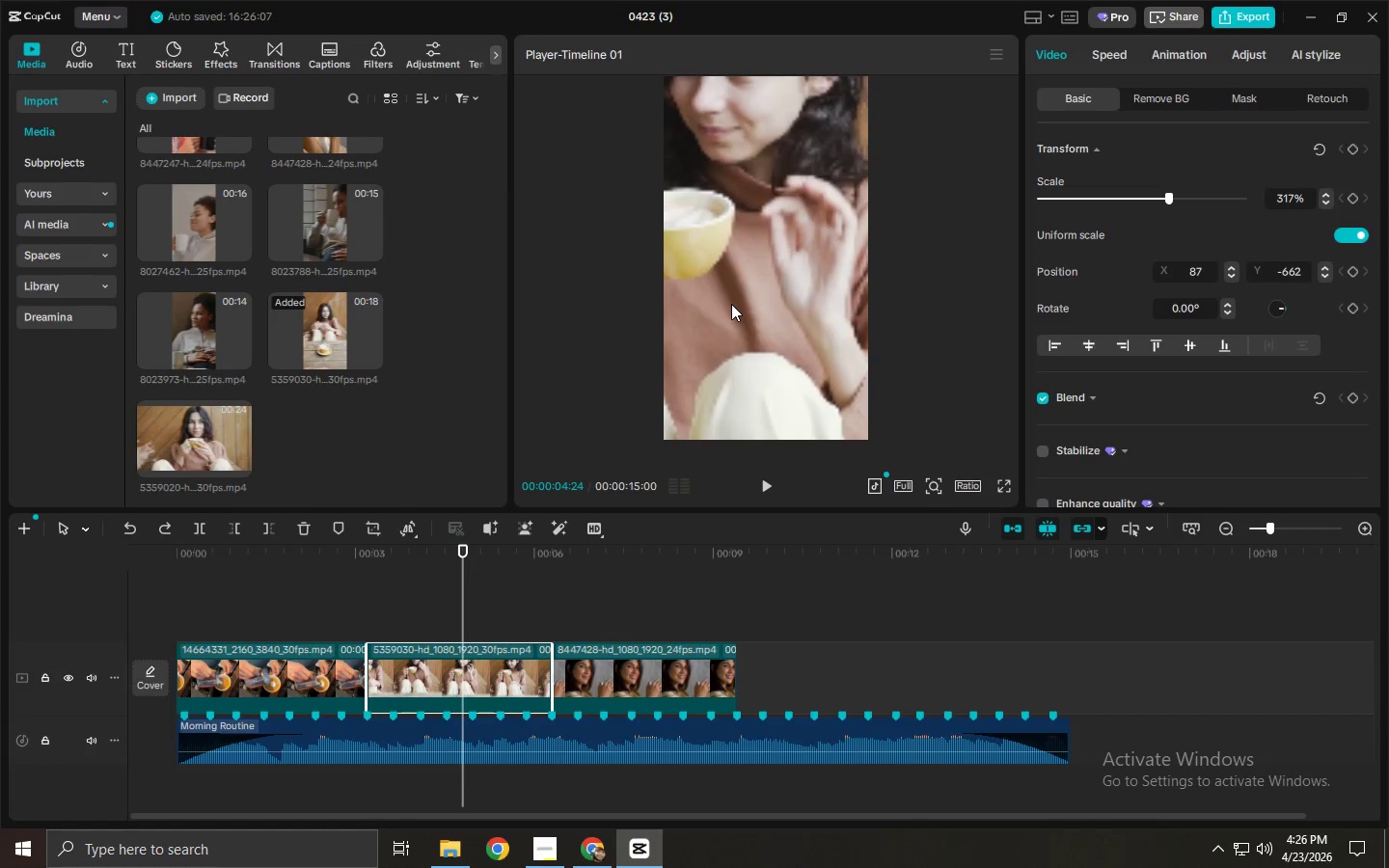 
left_click_drag(start_coordinate=[728, 294], to_coordinate=[758, 325])
 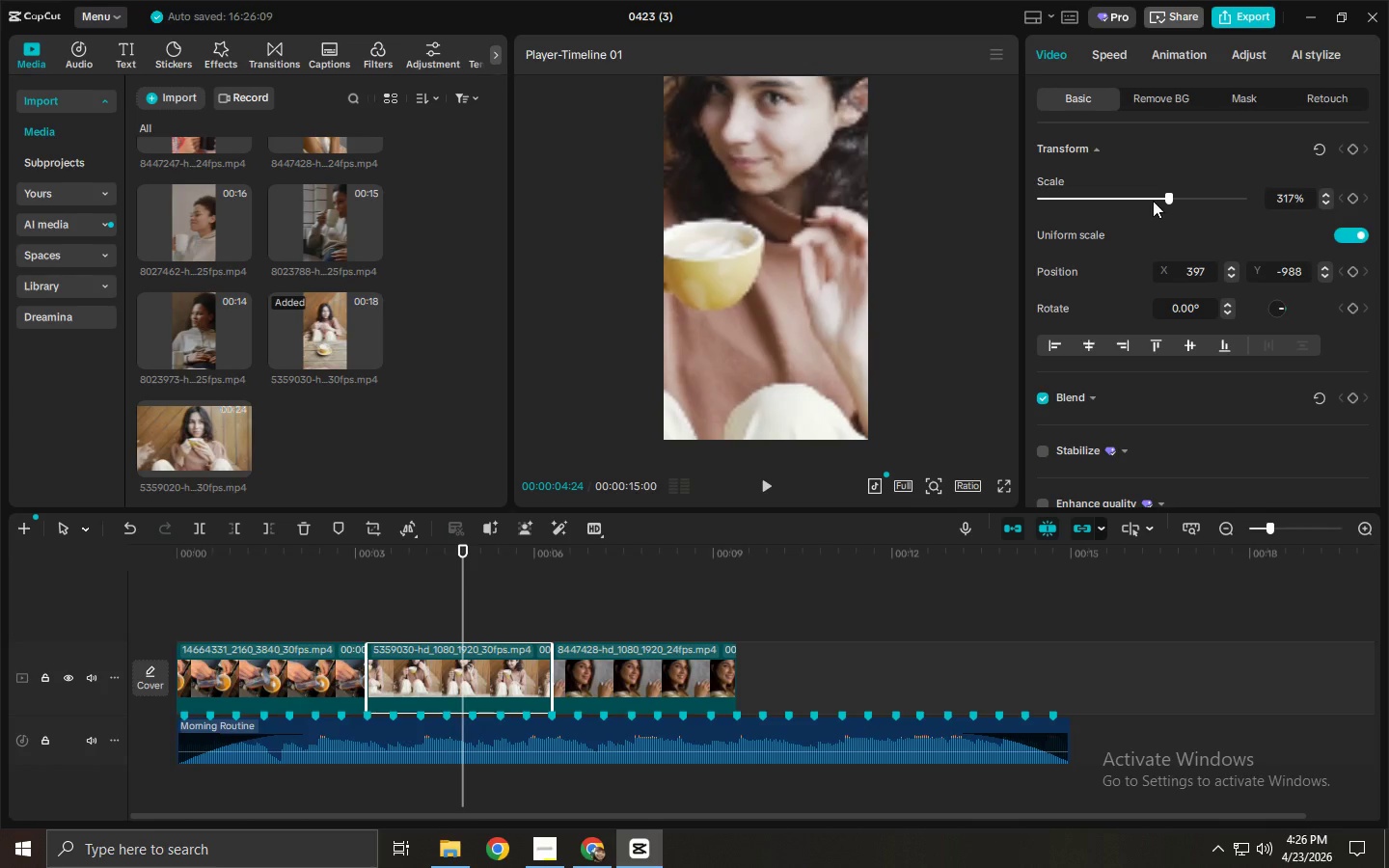 
left_click_drag(start_coordinate=[1150, 197], to_coordinate=[1083, 217])
 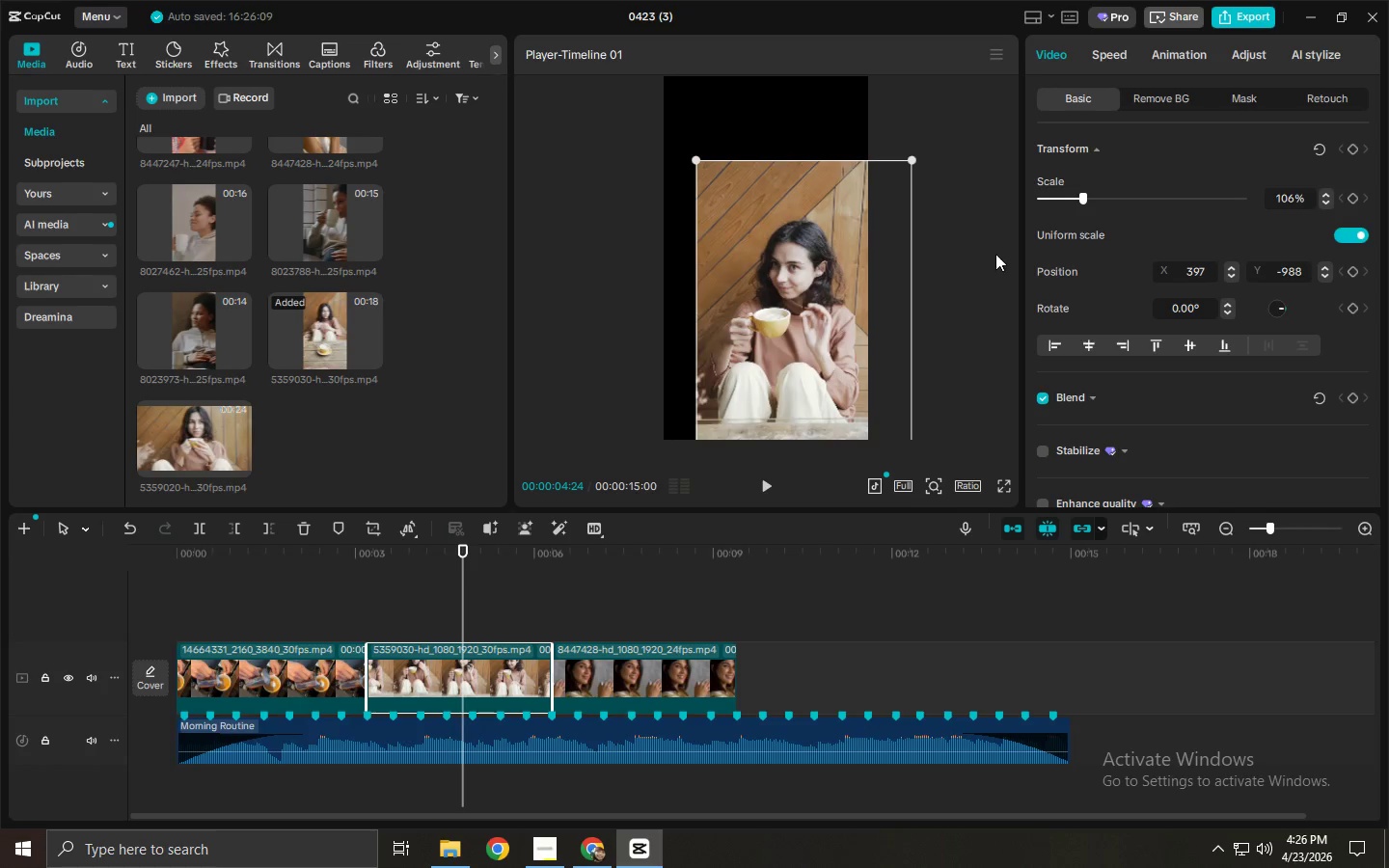 
left_click_drag(start_coordinate=[739, 323], to_coordinate=[710, 249])
 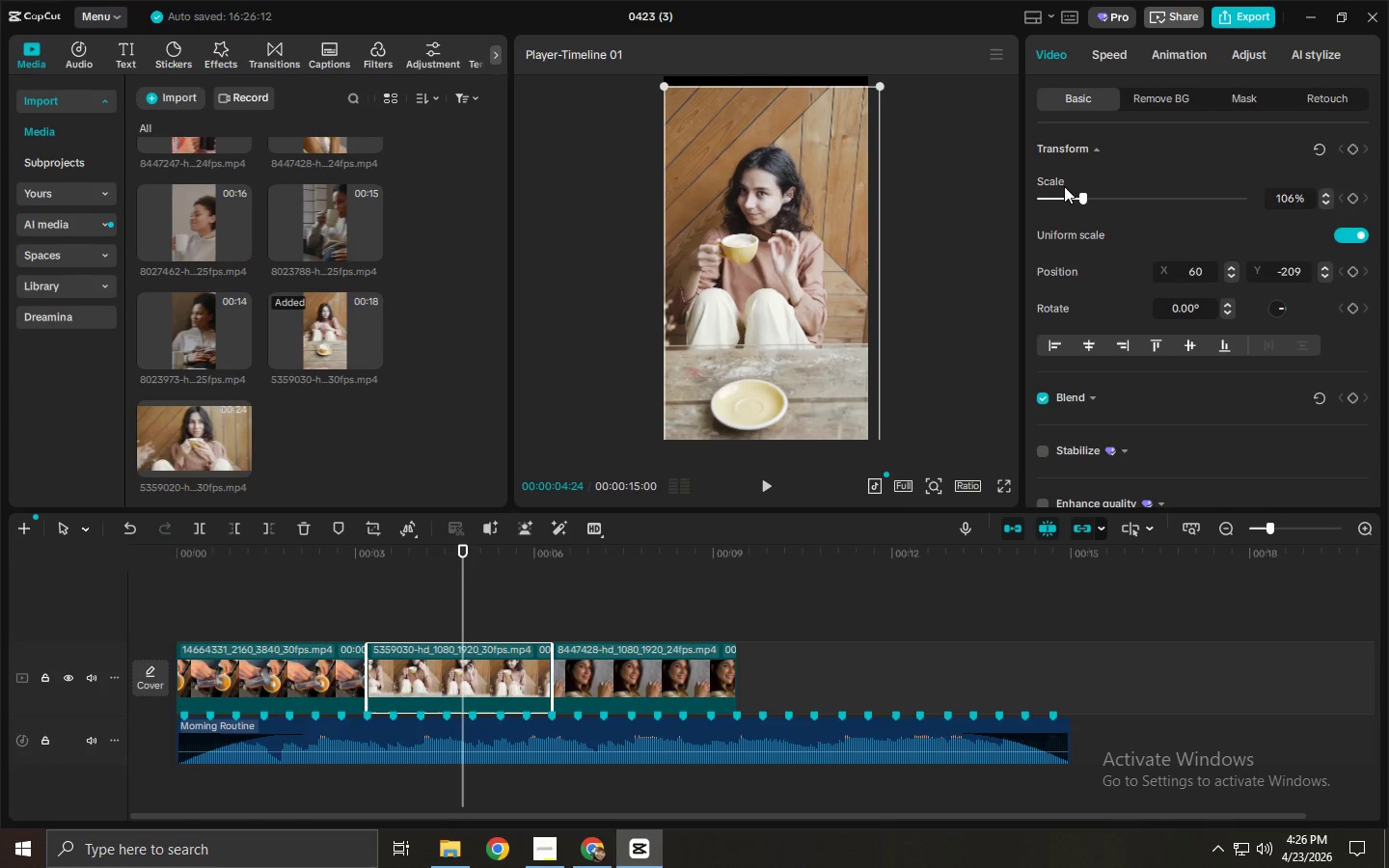 
left_click([1074, 195])
 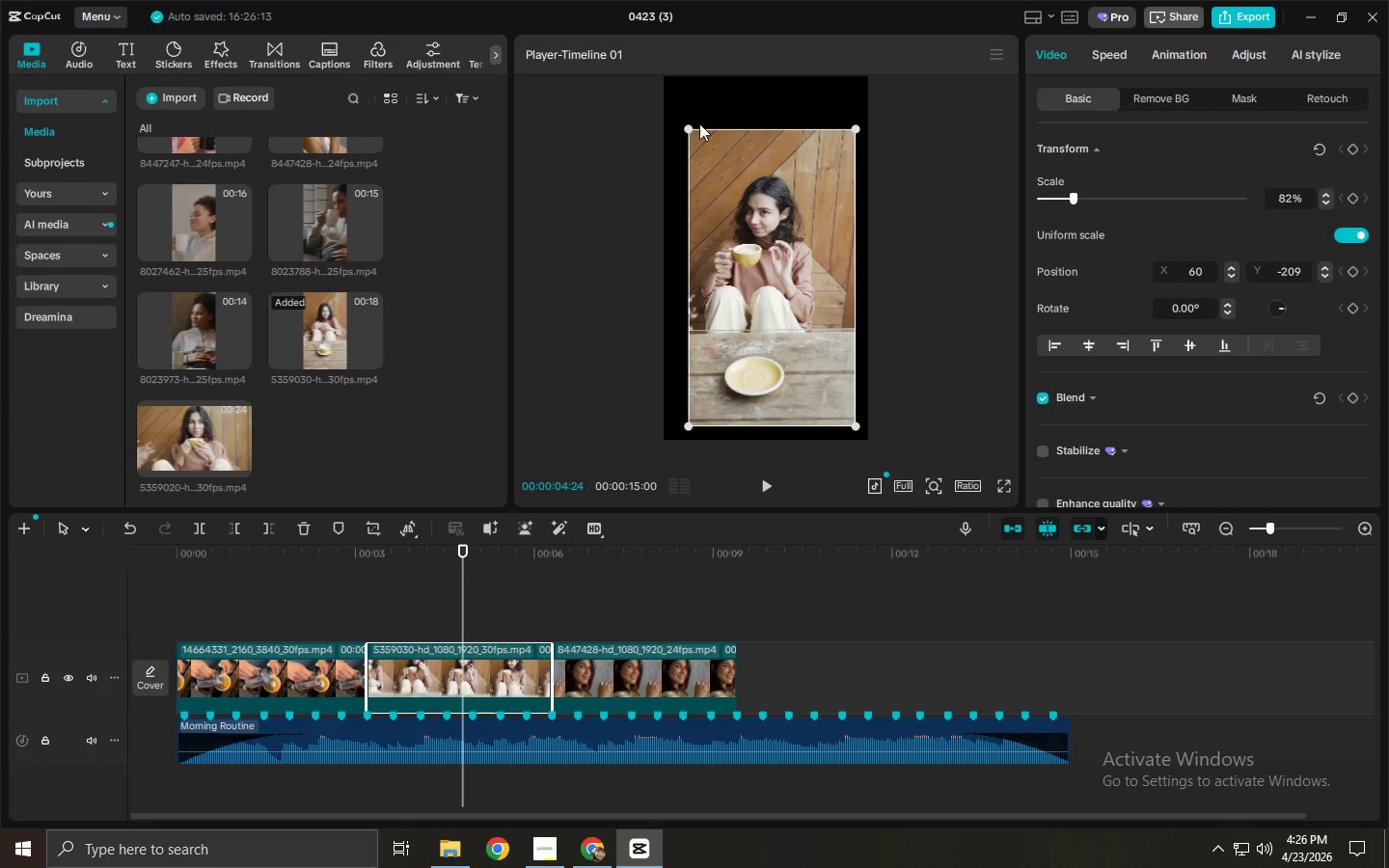 
left_click_drag(start_coordinate=[685, 129], to_coordinate=[648, 101])
 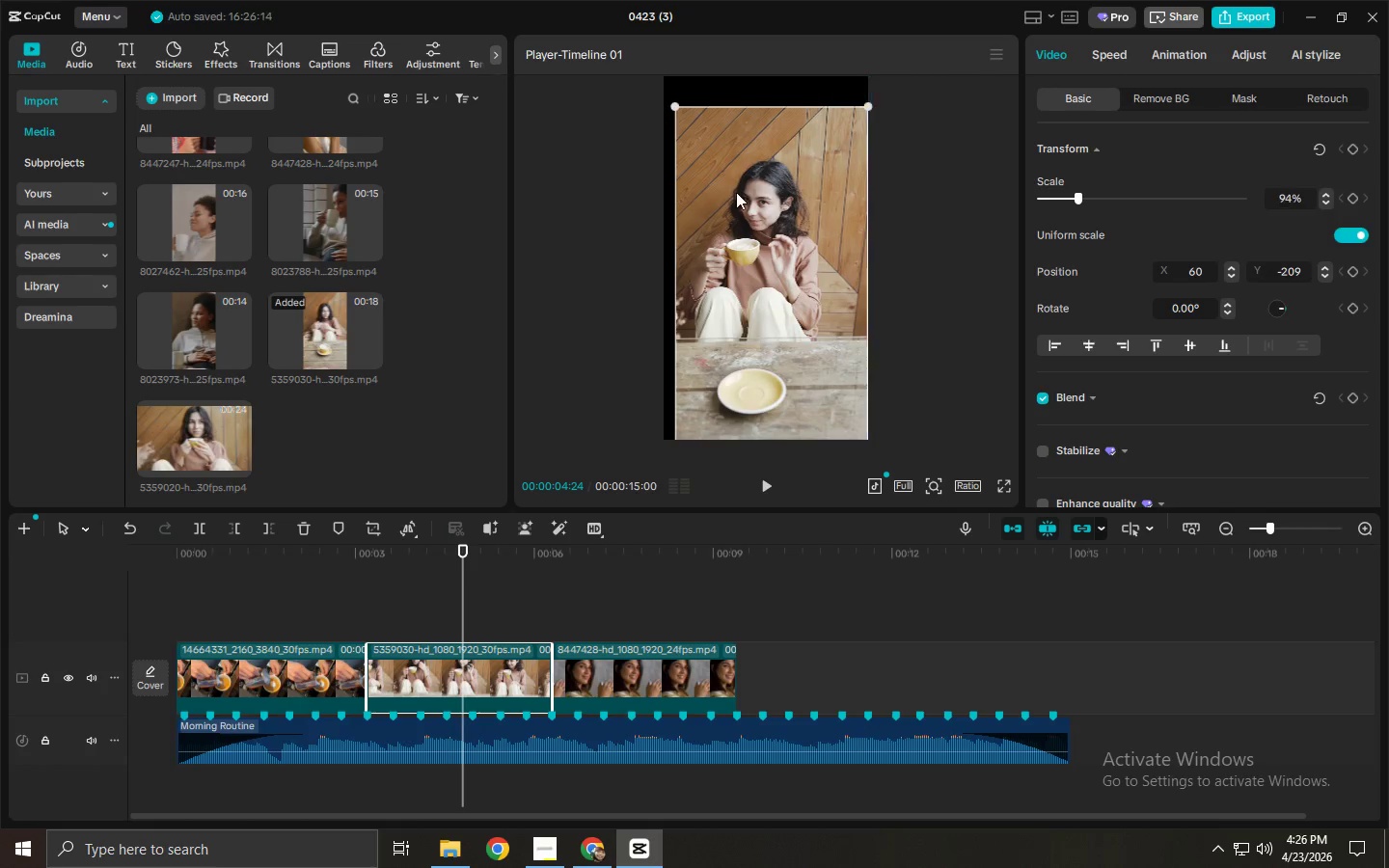 
left_click_drag(start_coordinate=[737, 192], to_coordinate=[725, 181])
 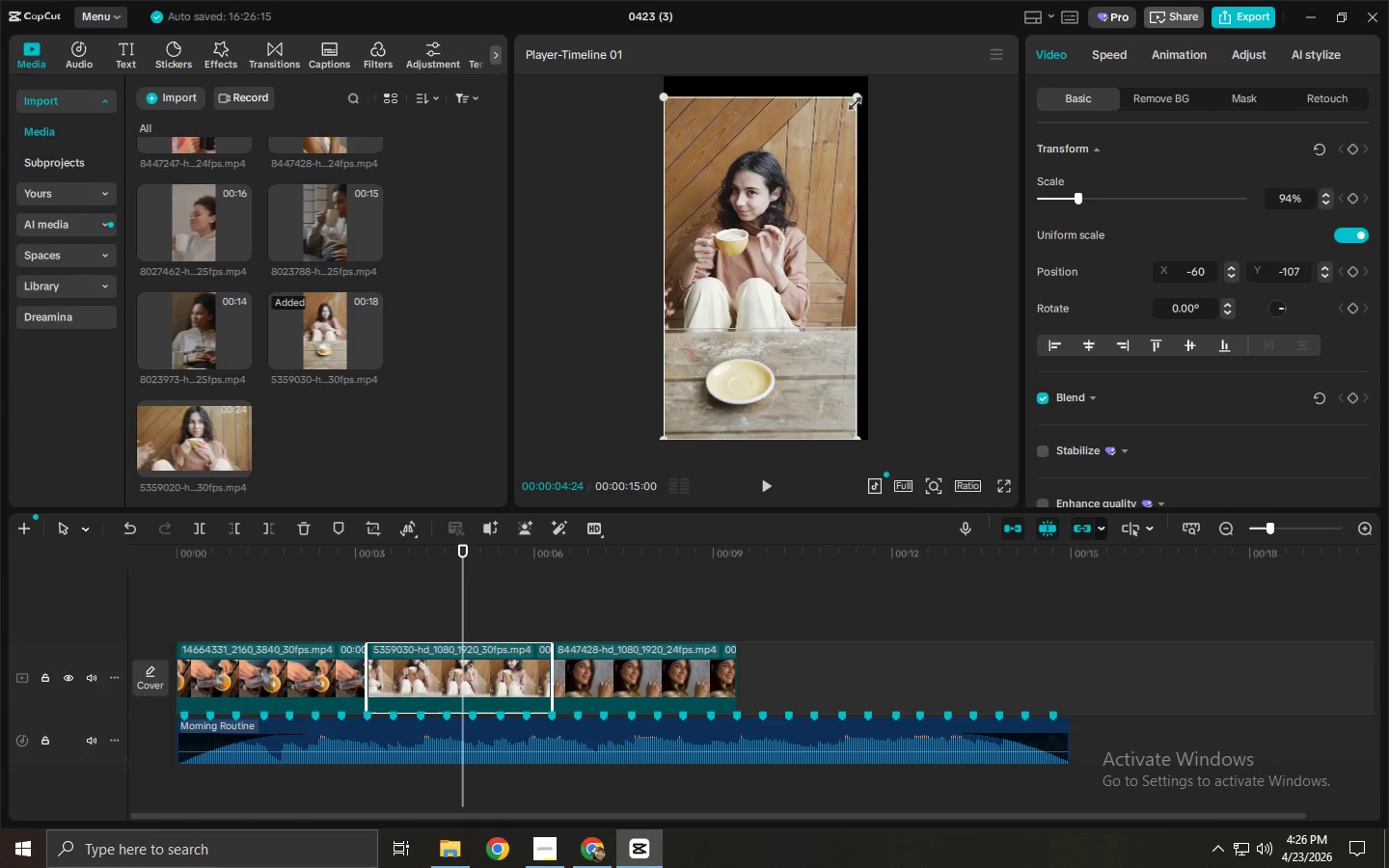 
left_click_drag(start_coordinate=[854, 96], to_coordinate=[858, 92])
 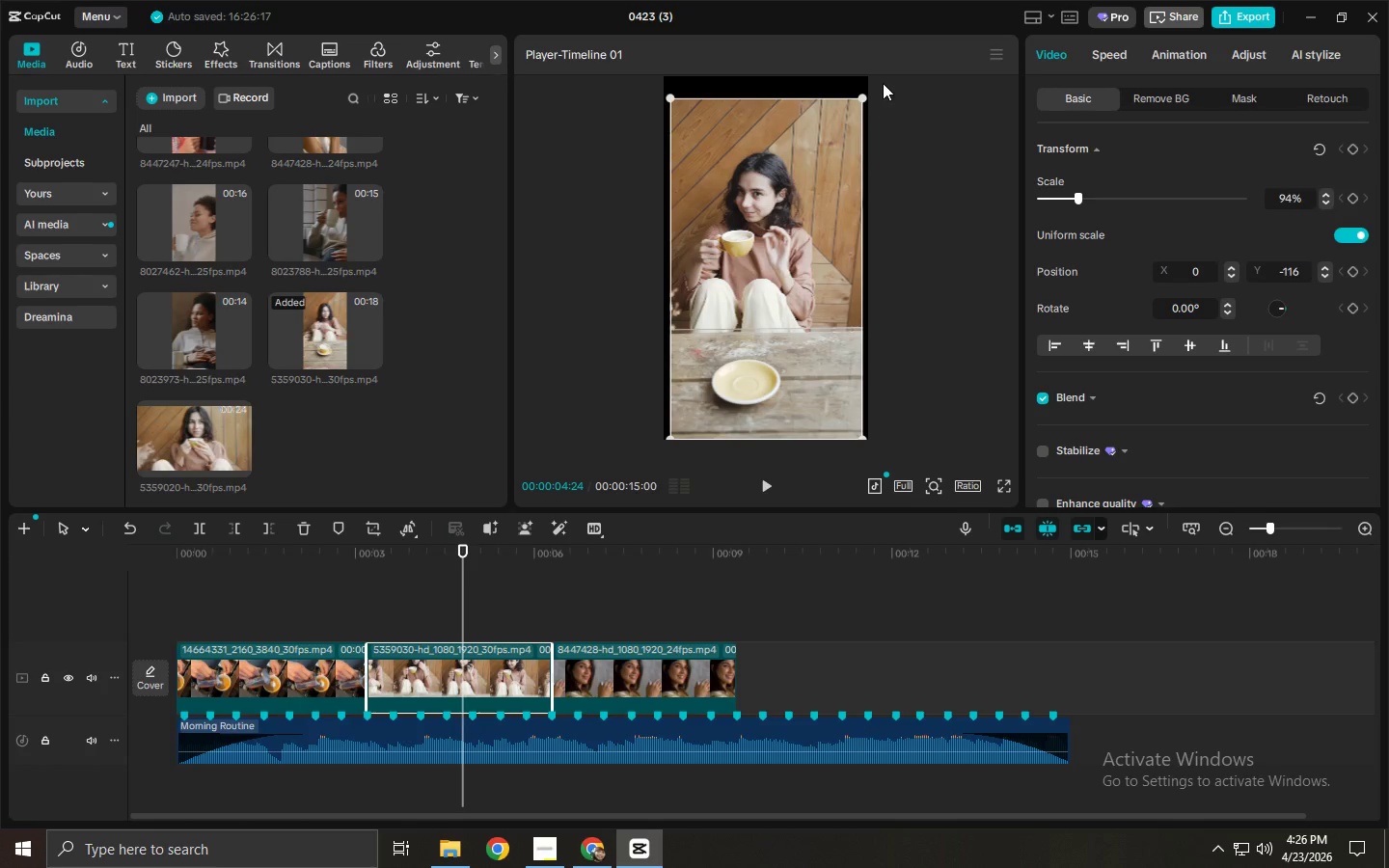 
left_click_drag(start_coordinate=[863, 102], to_coordinate=[869, 89])
 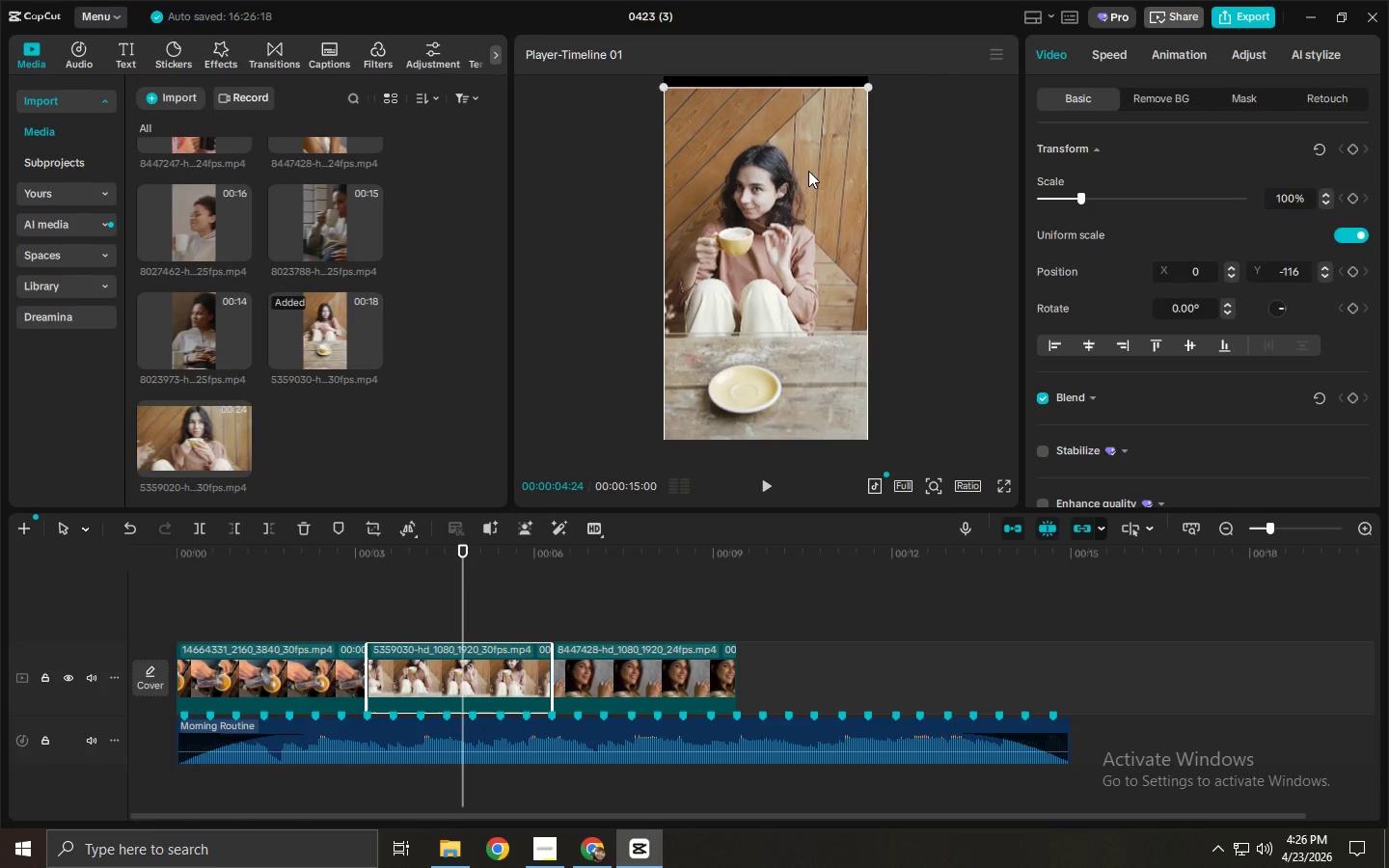 
left_click_drag(start_coordinate=[789, 204], to_coordinate=[791, 190])
 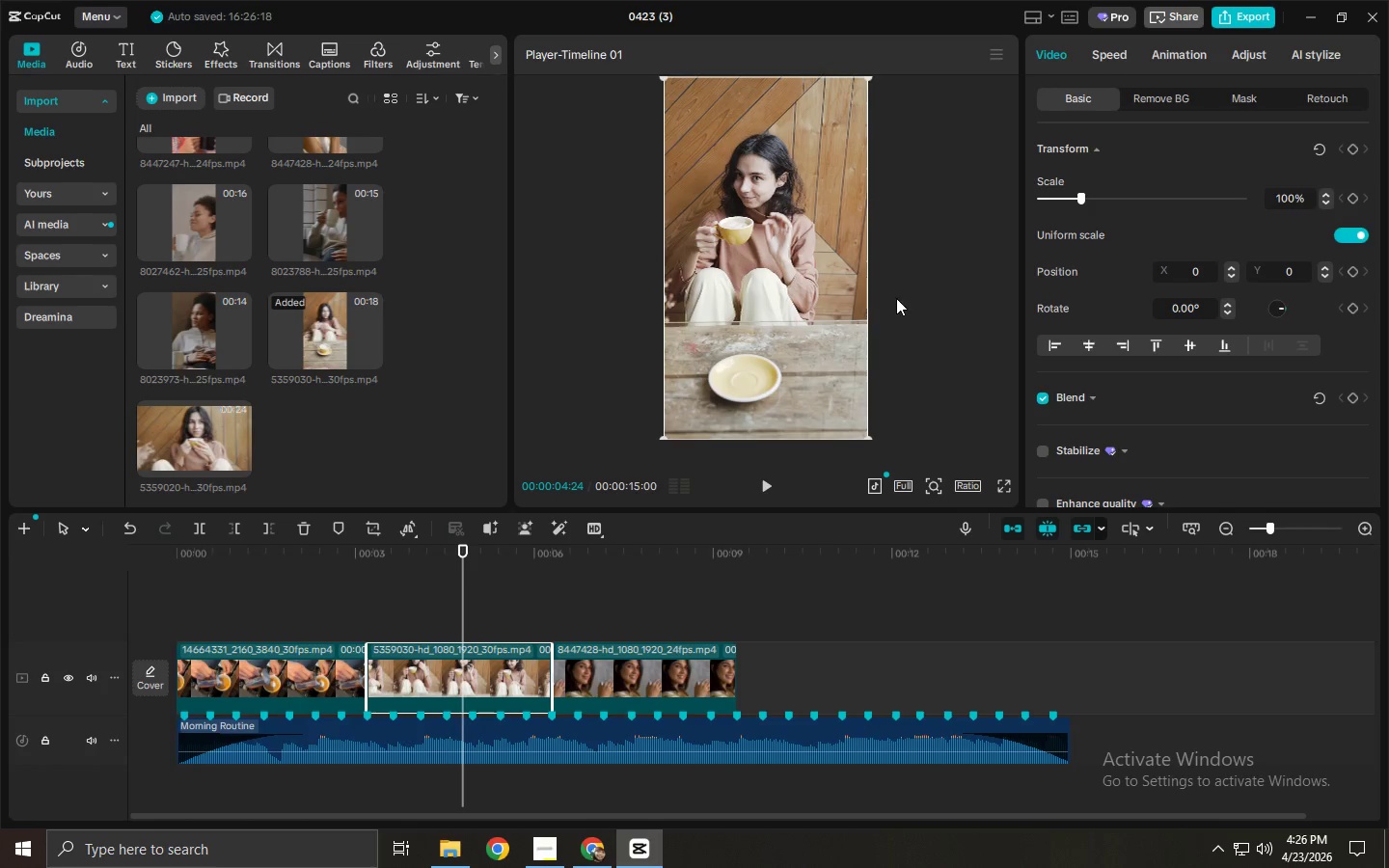 
left_click([901, 300])
 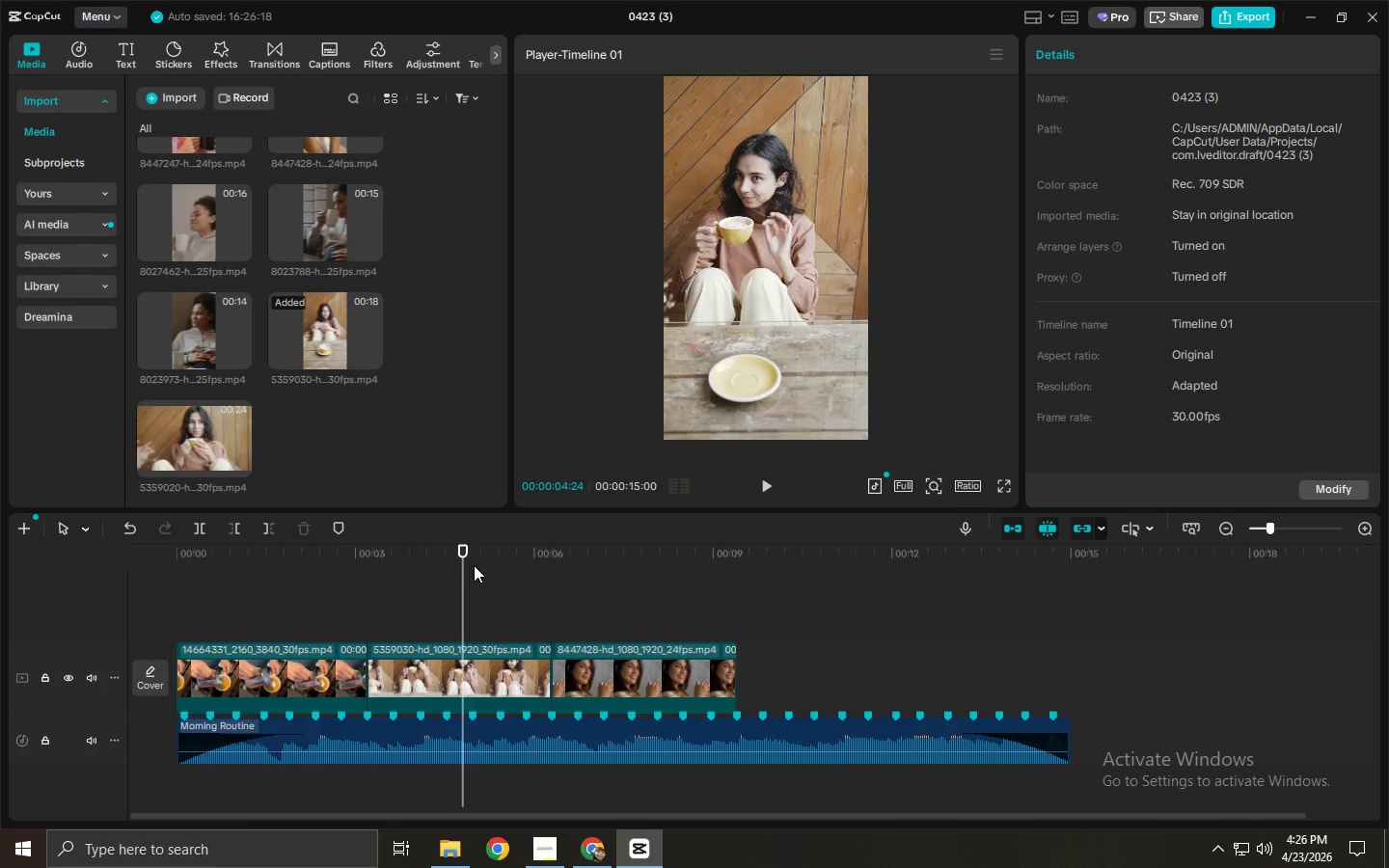 
double_click([454, 668])
 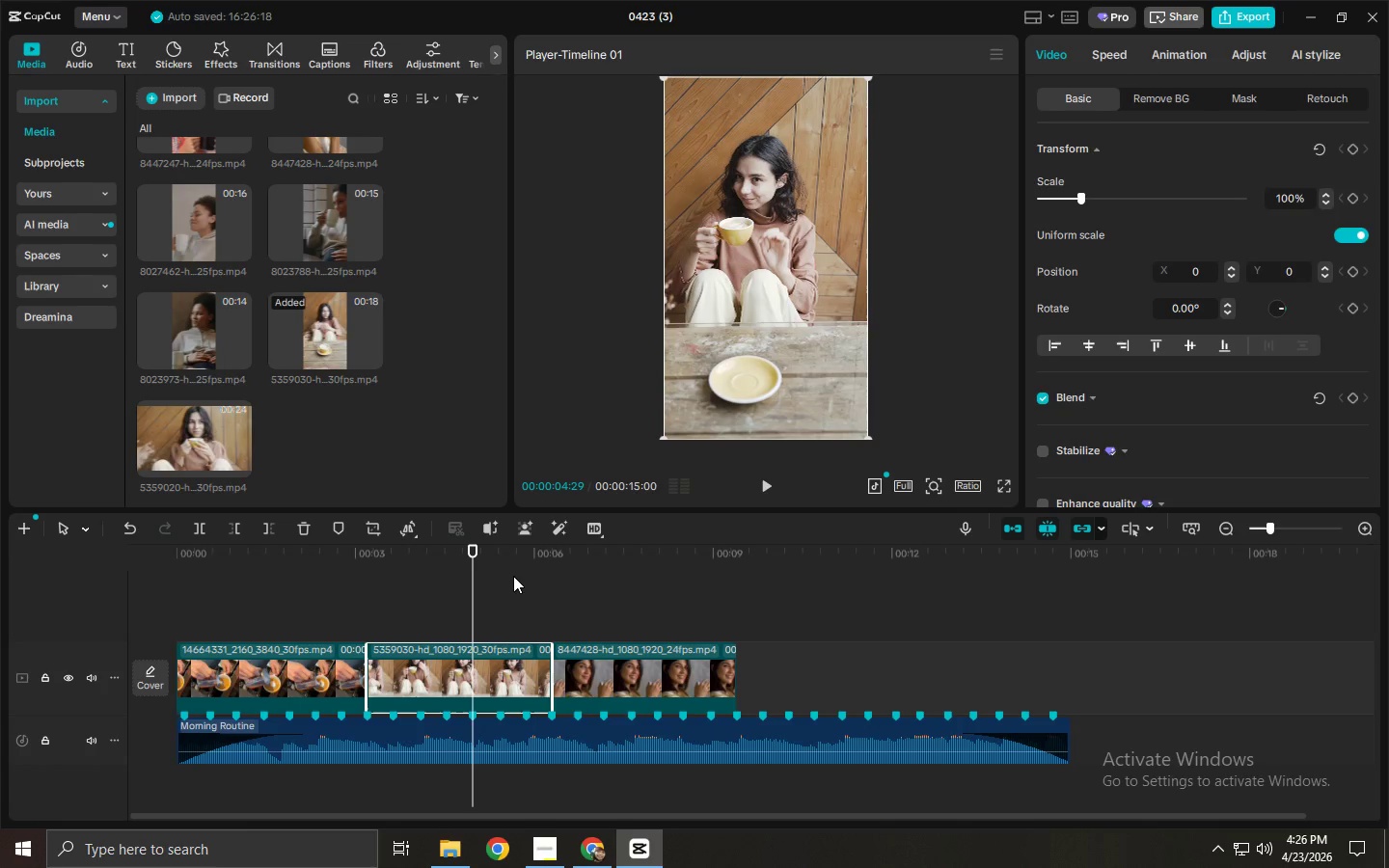 
left_click([437, 558])
 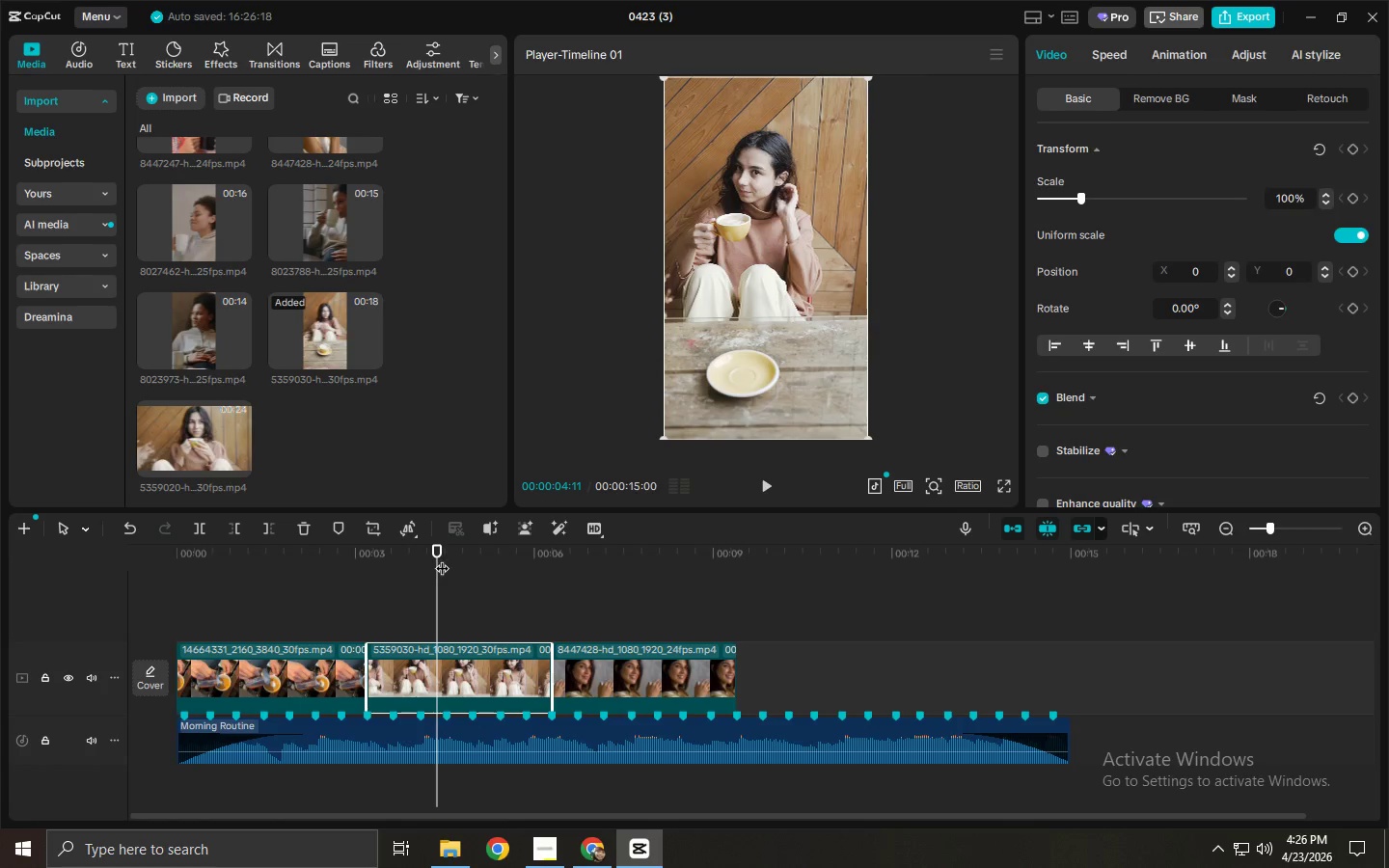 
key(Space)
 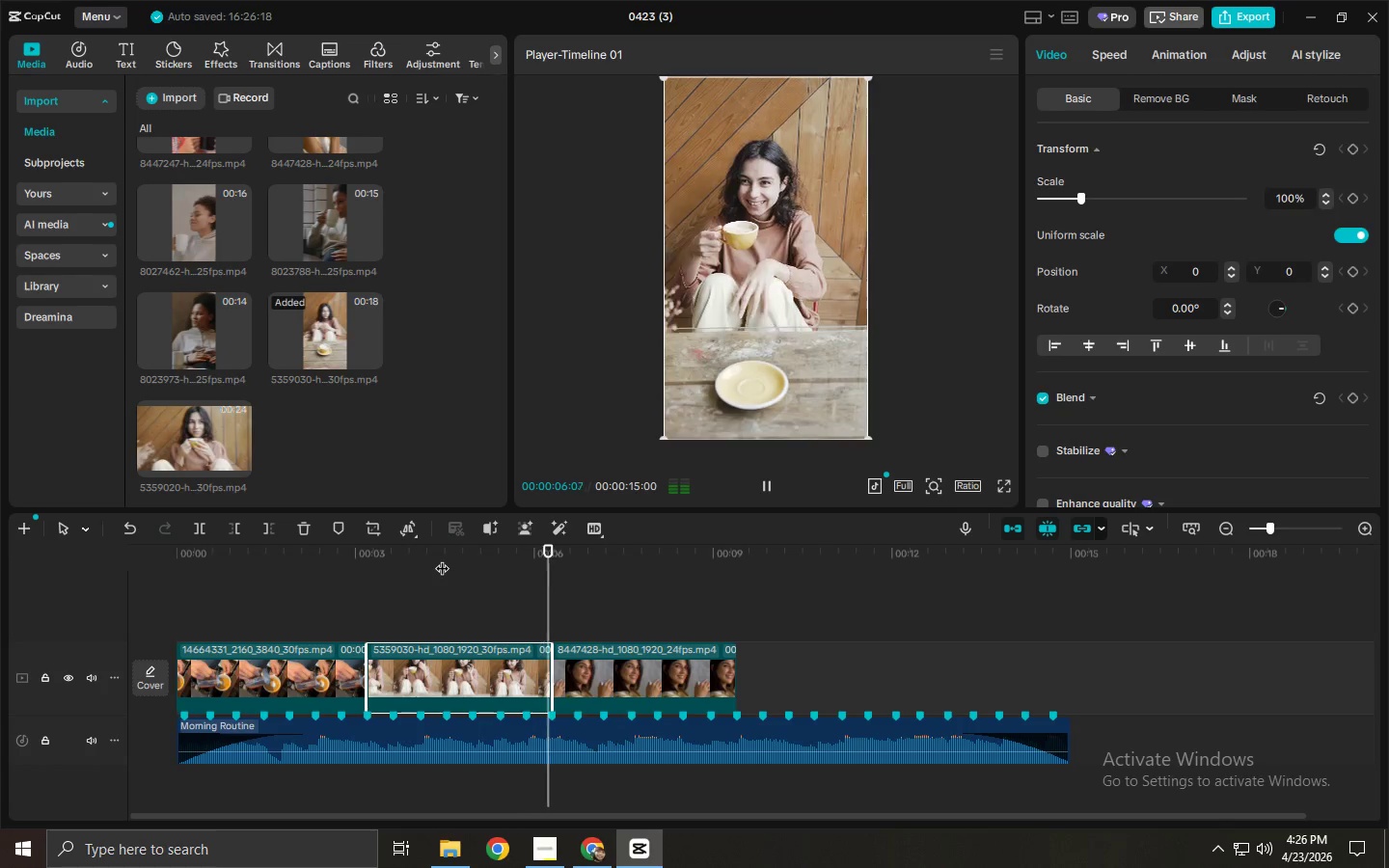 
key(Space)
 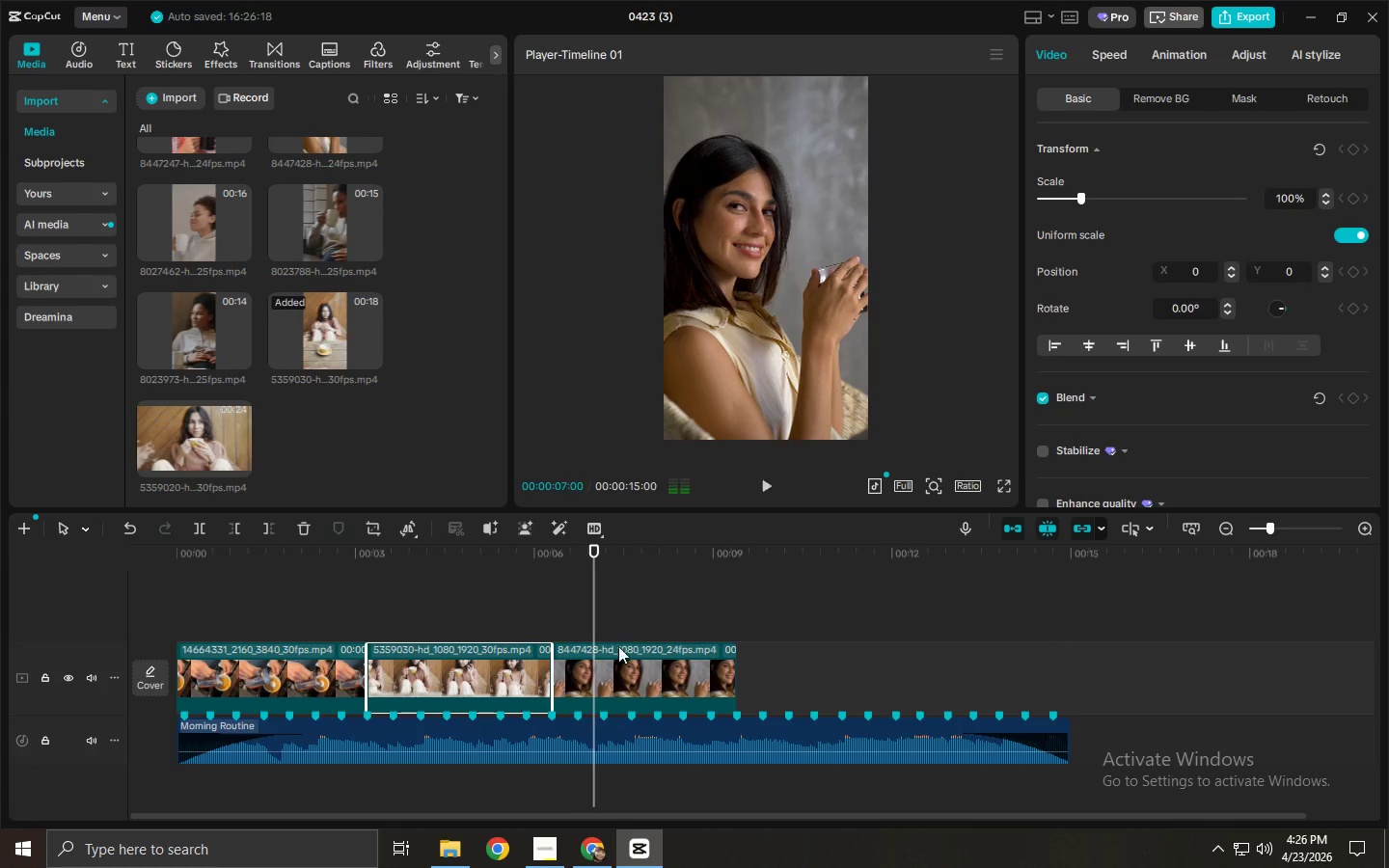 
left_click([606, 661])
 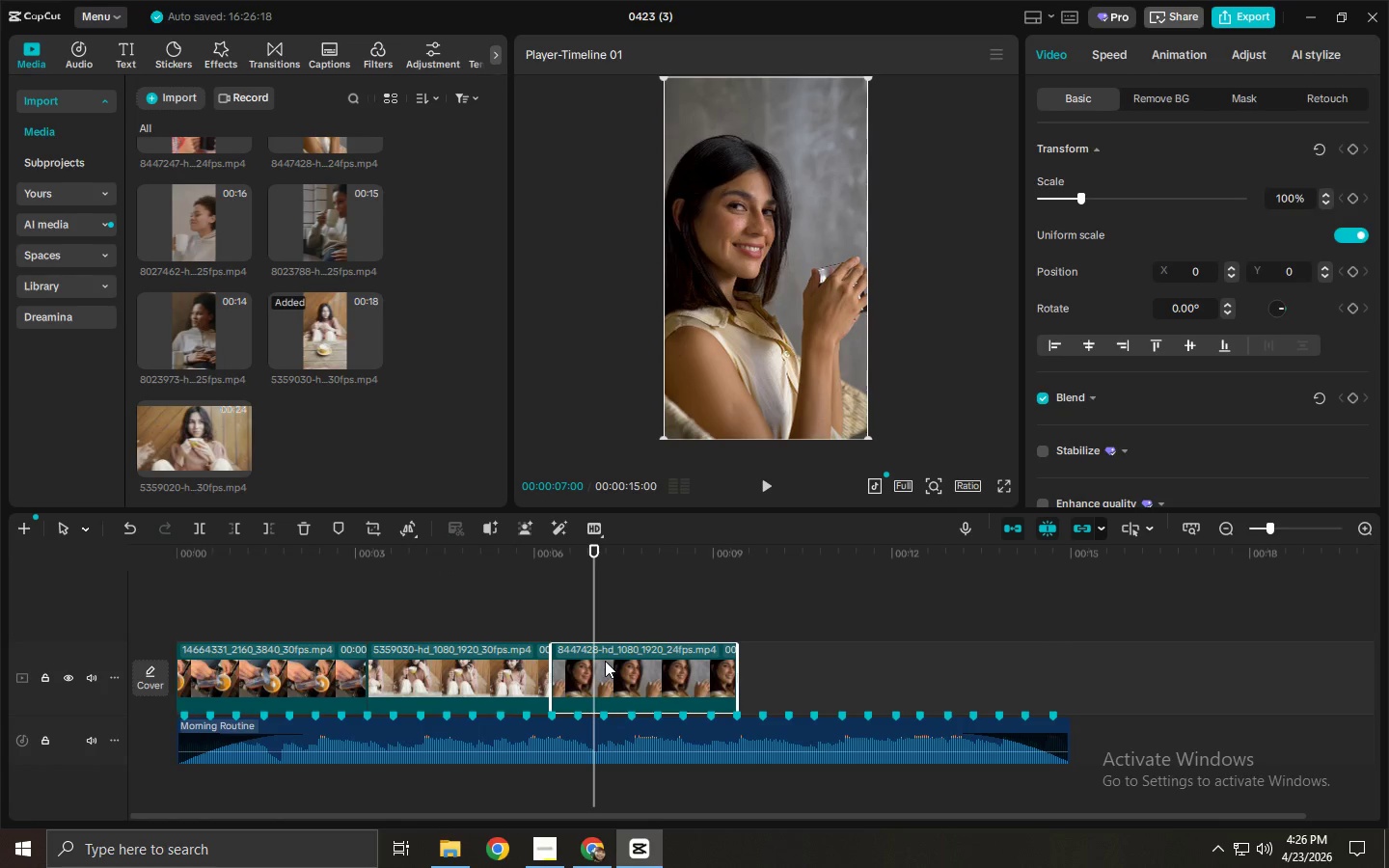 
key(Delete)
 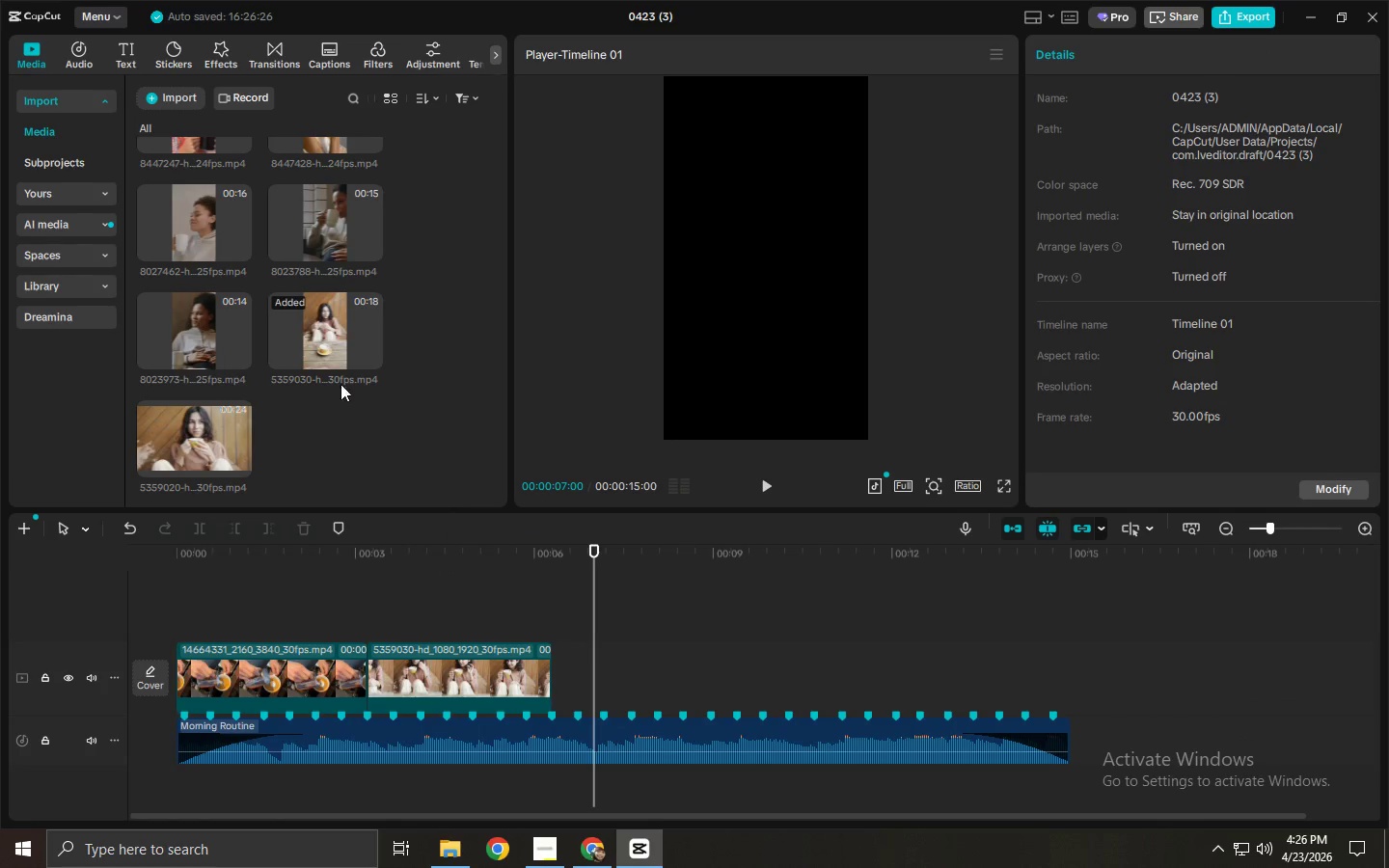 
left_click_drag(start_coordinate=[307, 280], to_coordinate=[564, 688])
 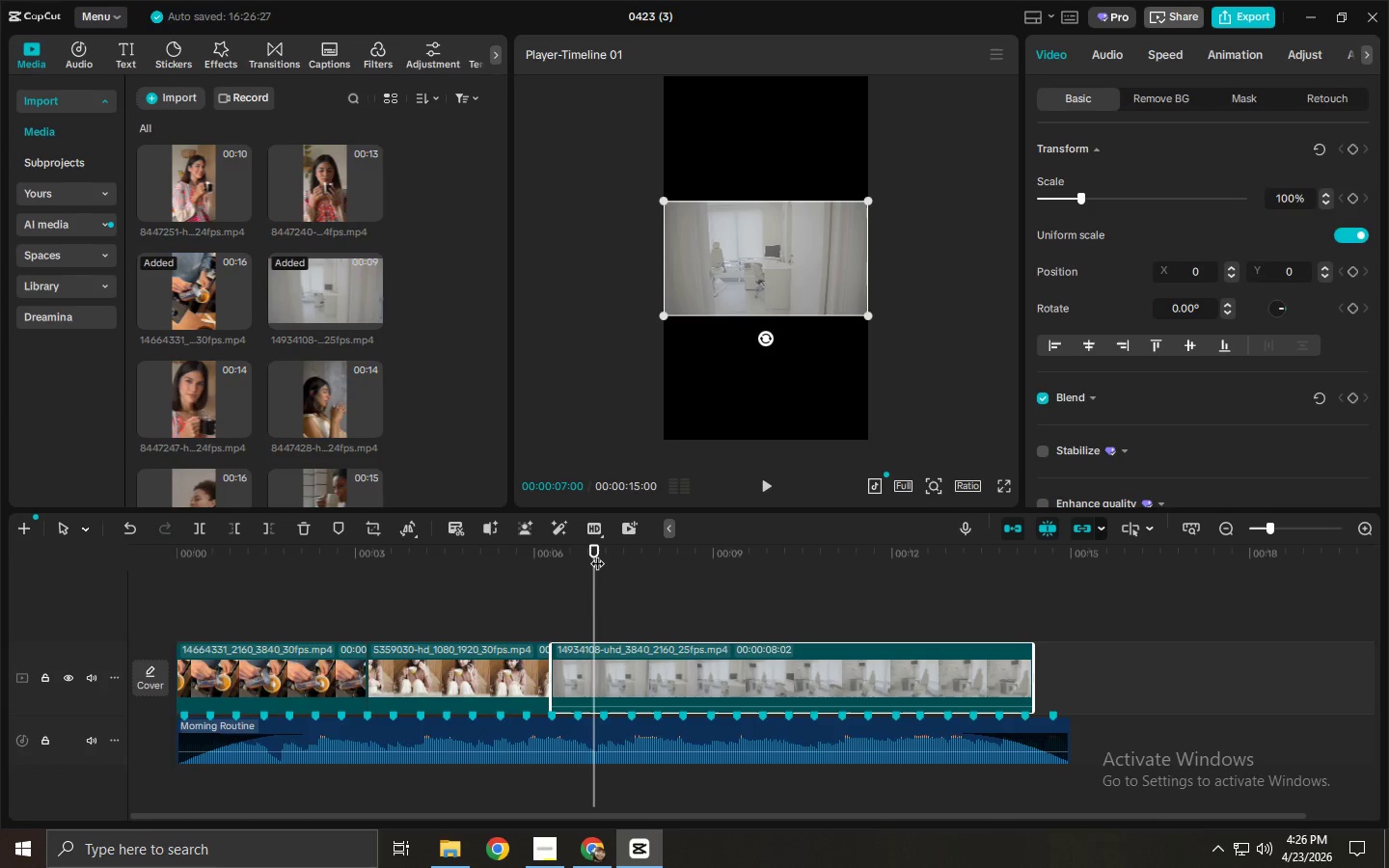 
scroll: coordinate [308, 311], scroll_direction: up, amount: 7.0
 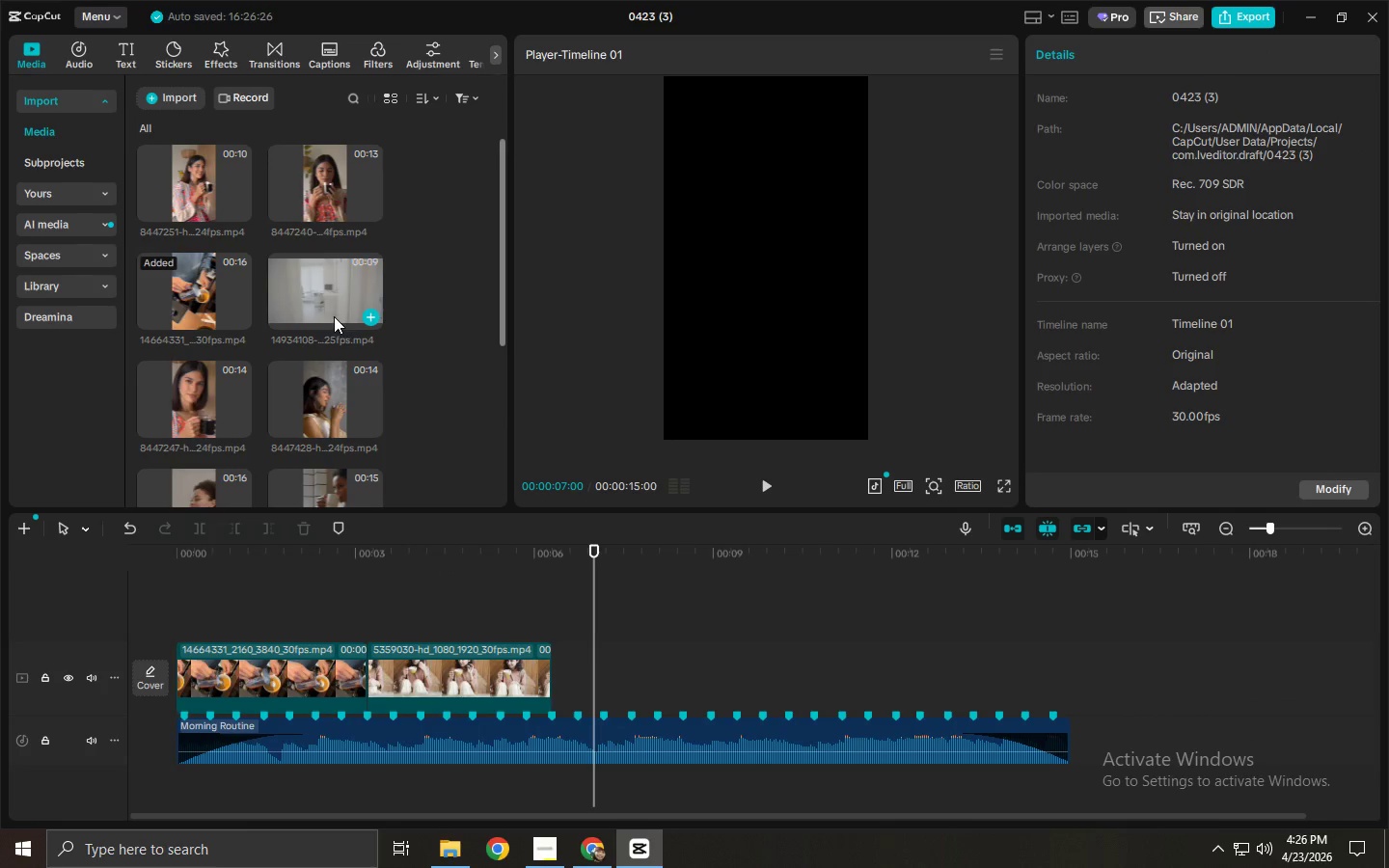 
left_click_drag(start_coordinate=[597, 554], to_coordinate=[677, 559])
 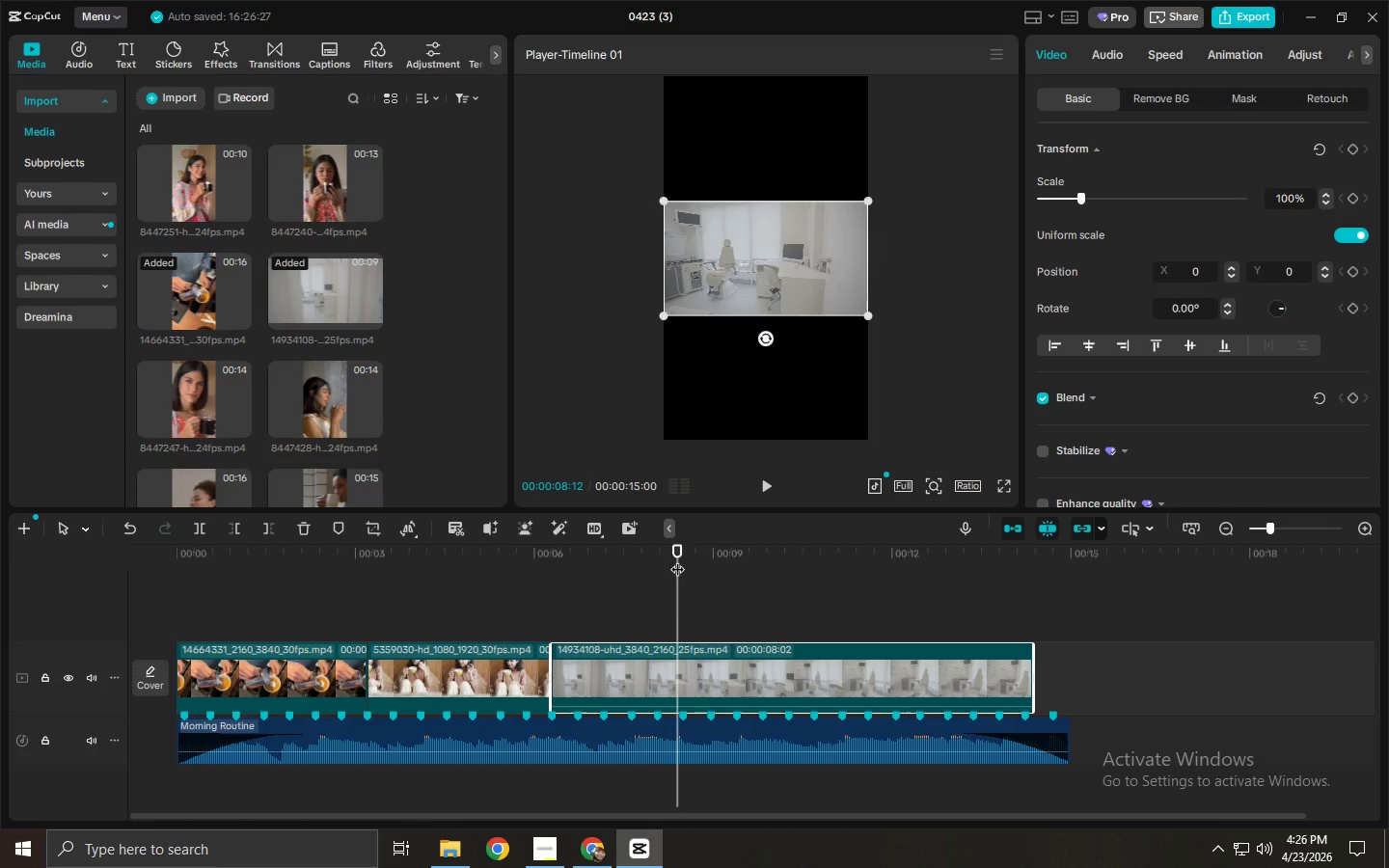 
key(Control+ControlLeft)
 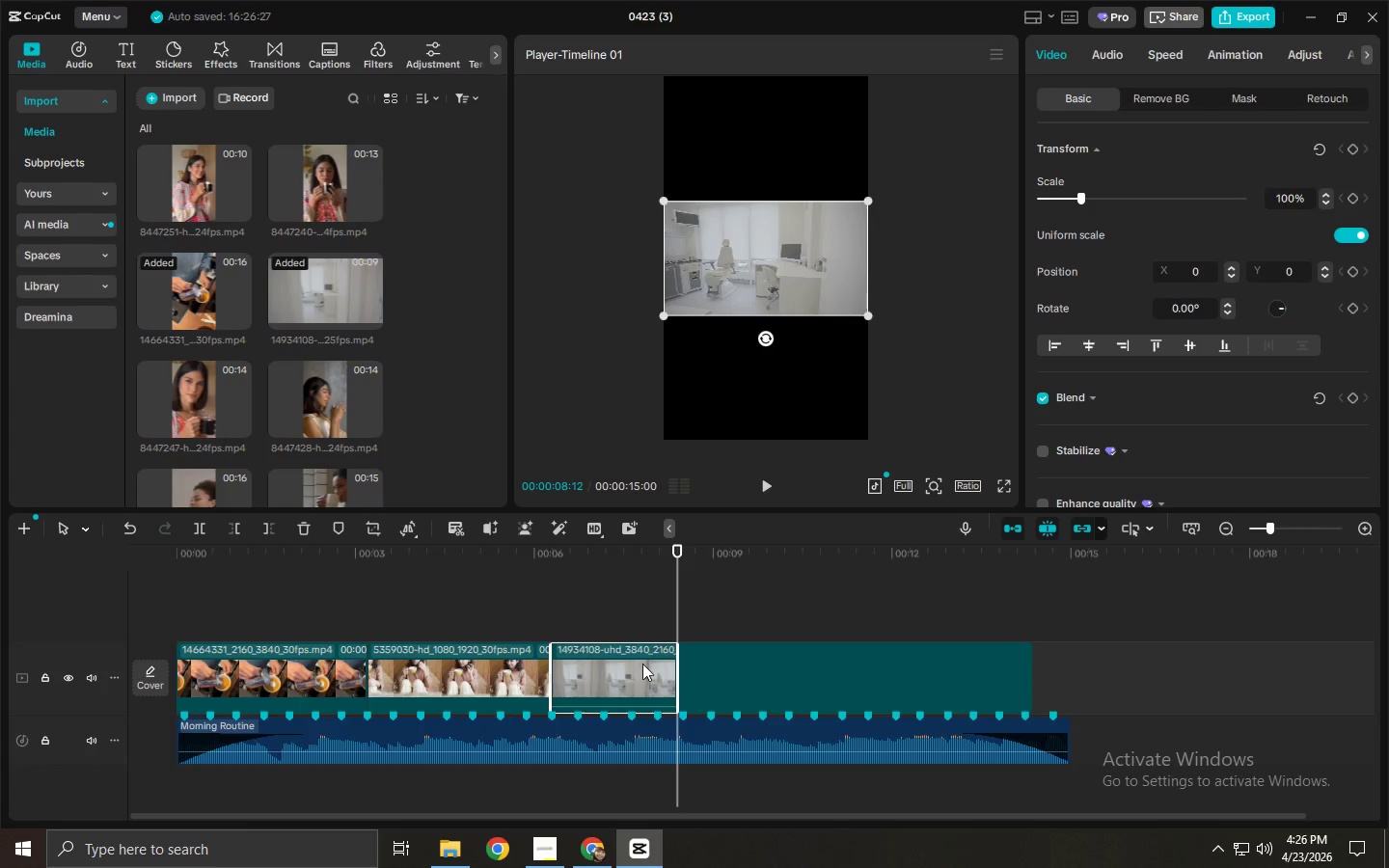 
left_click([640, 666])
 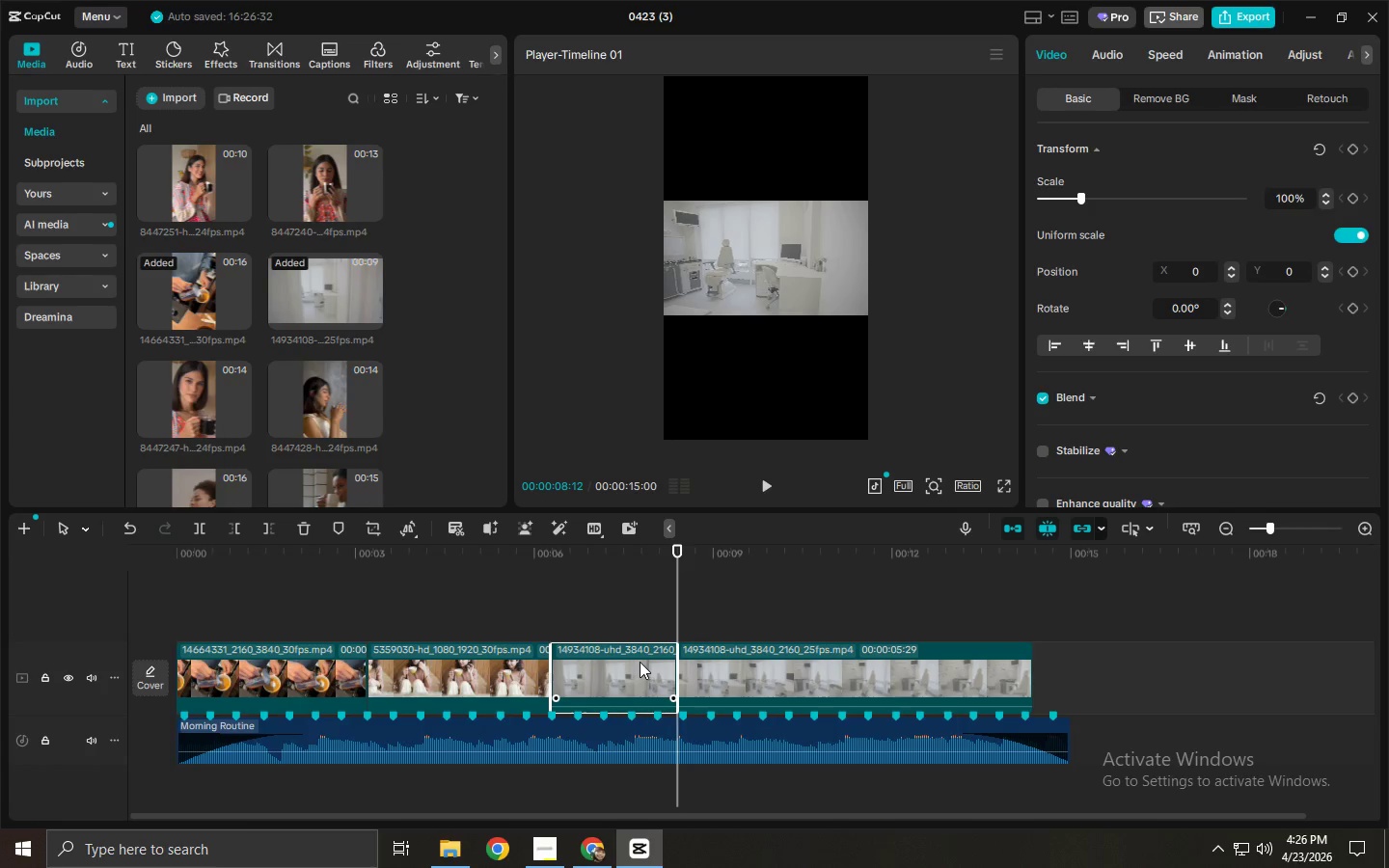 
key(Delete)
 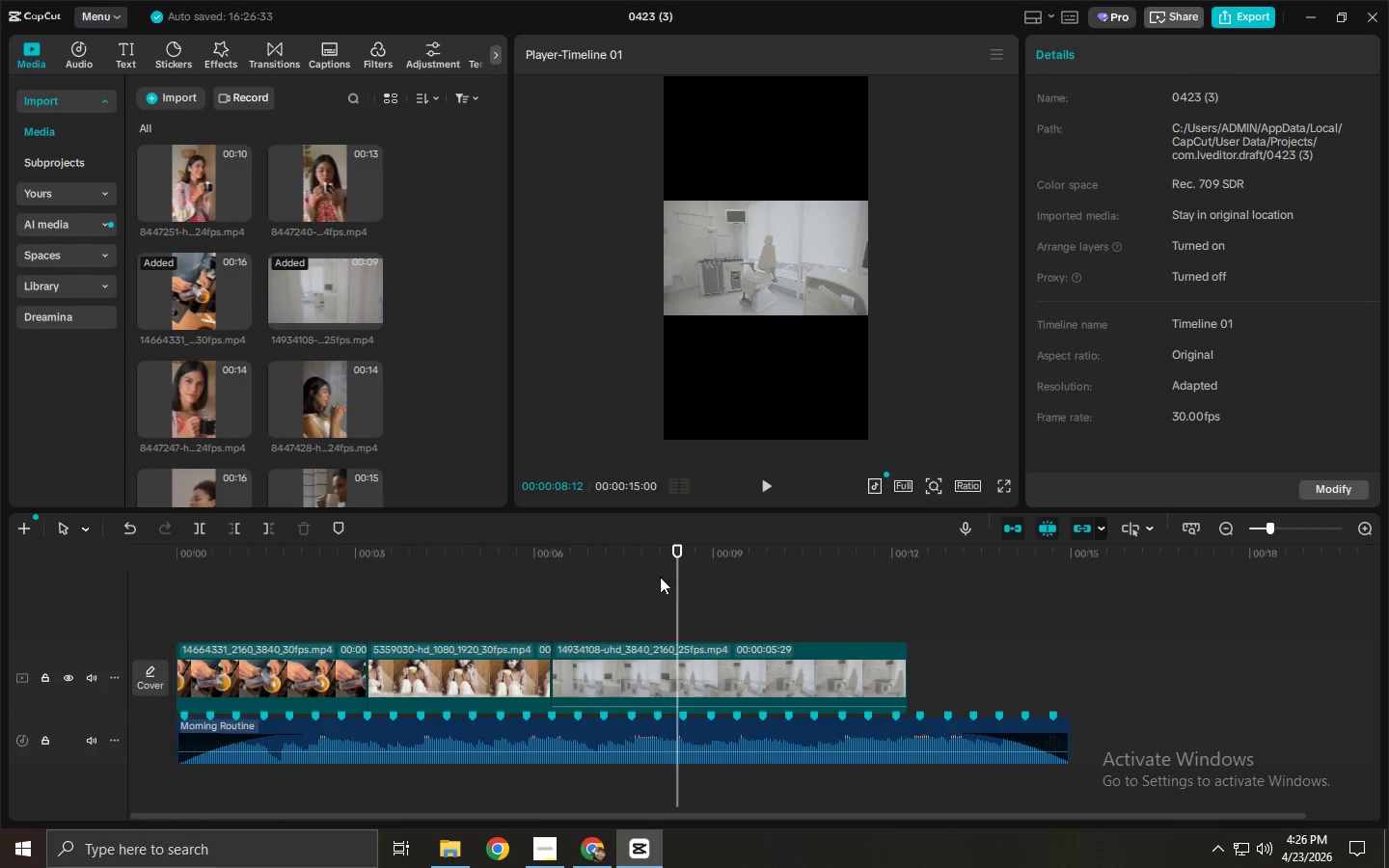 
left_click_drag(start_coordinate=[653, 558], to_coordinate=[713, 556])
 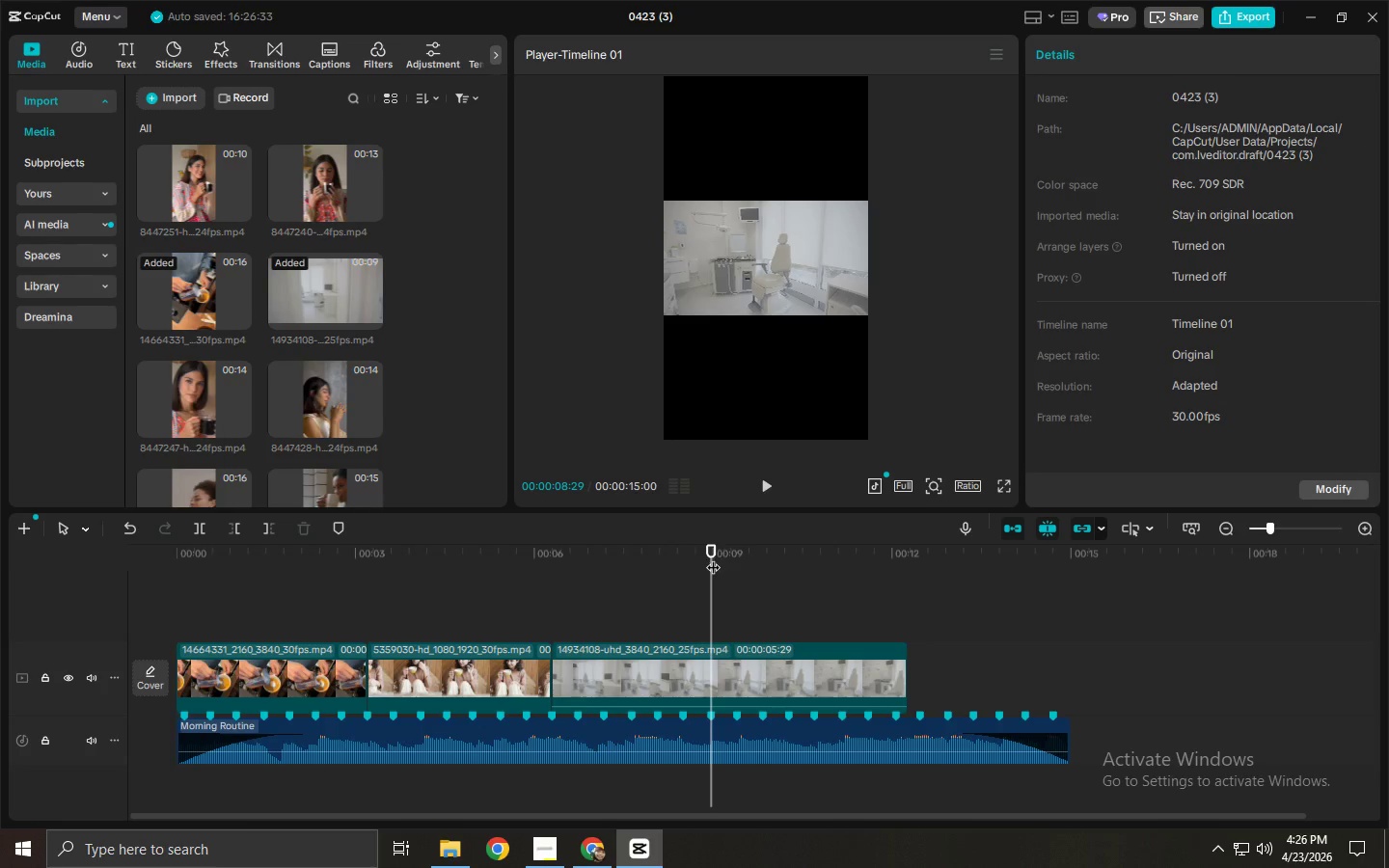 
key(Control+ControlLeft)
 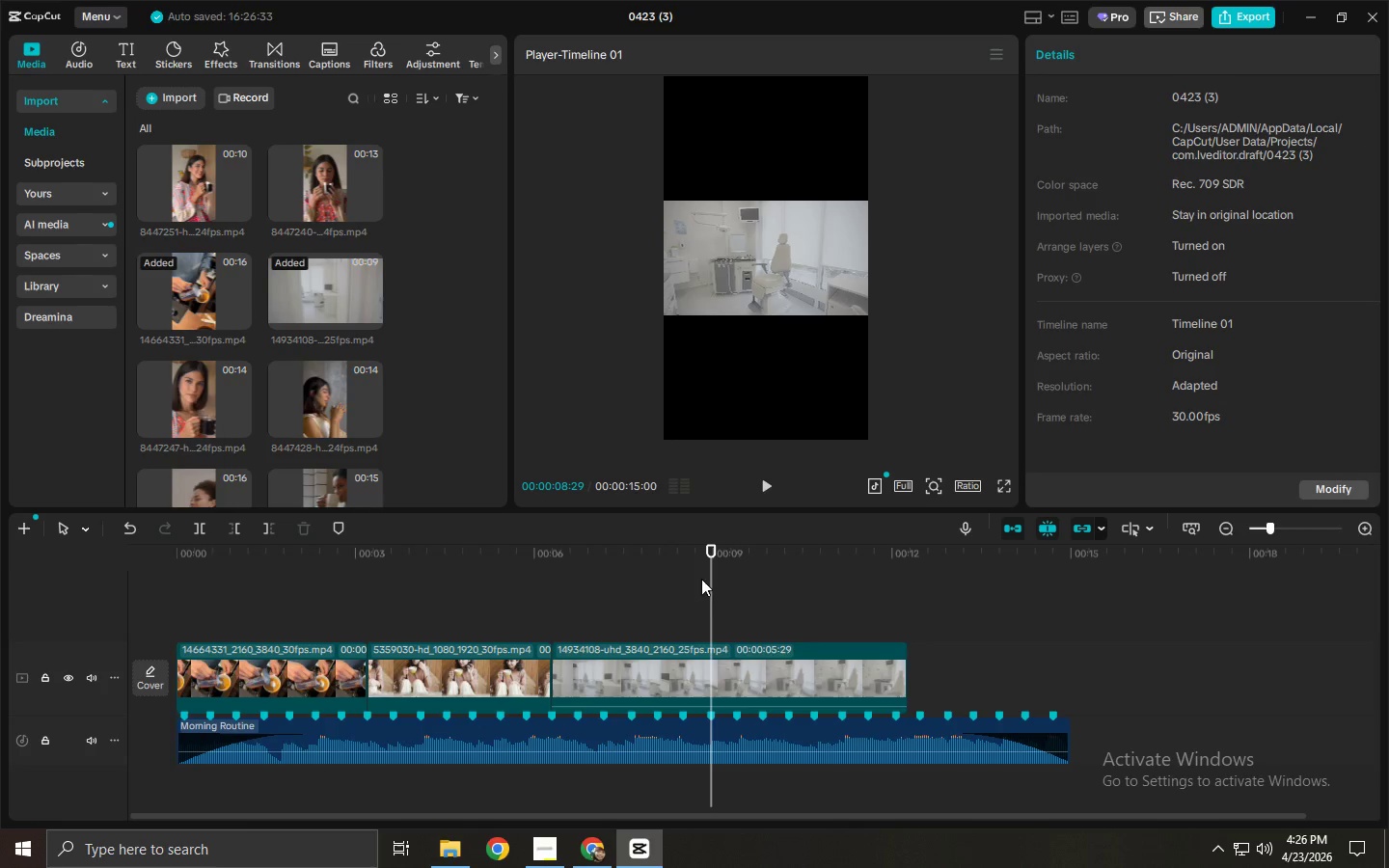 
key(Control+B)
 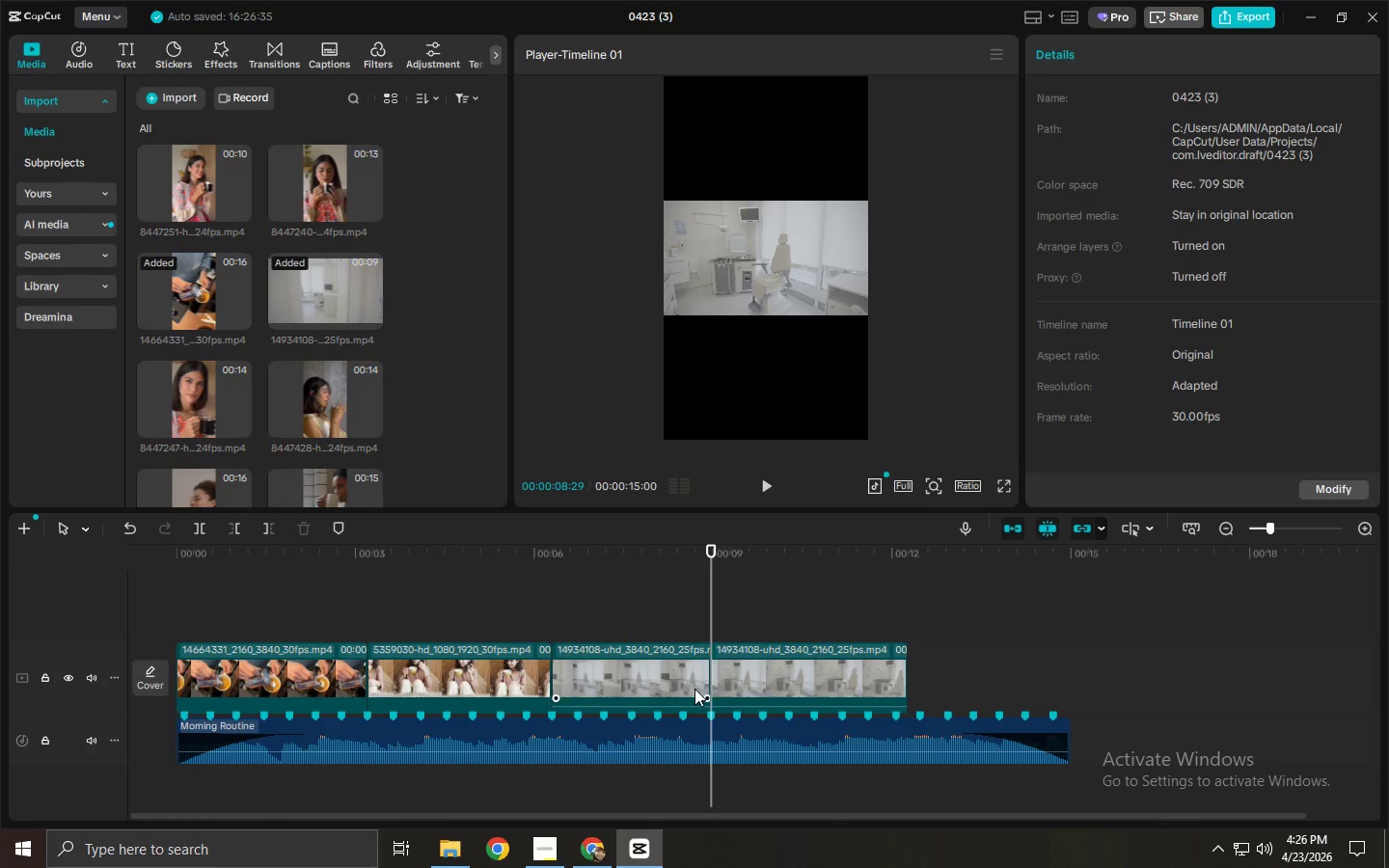 
left_click([822, 697])
 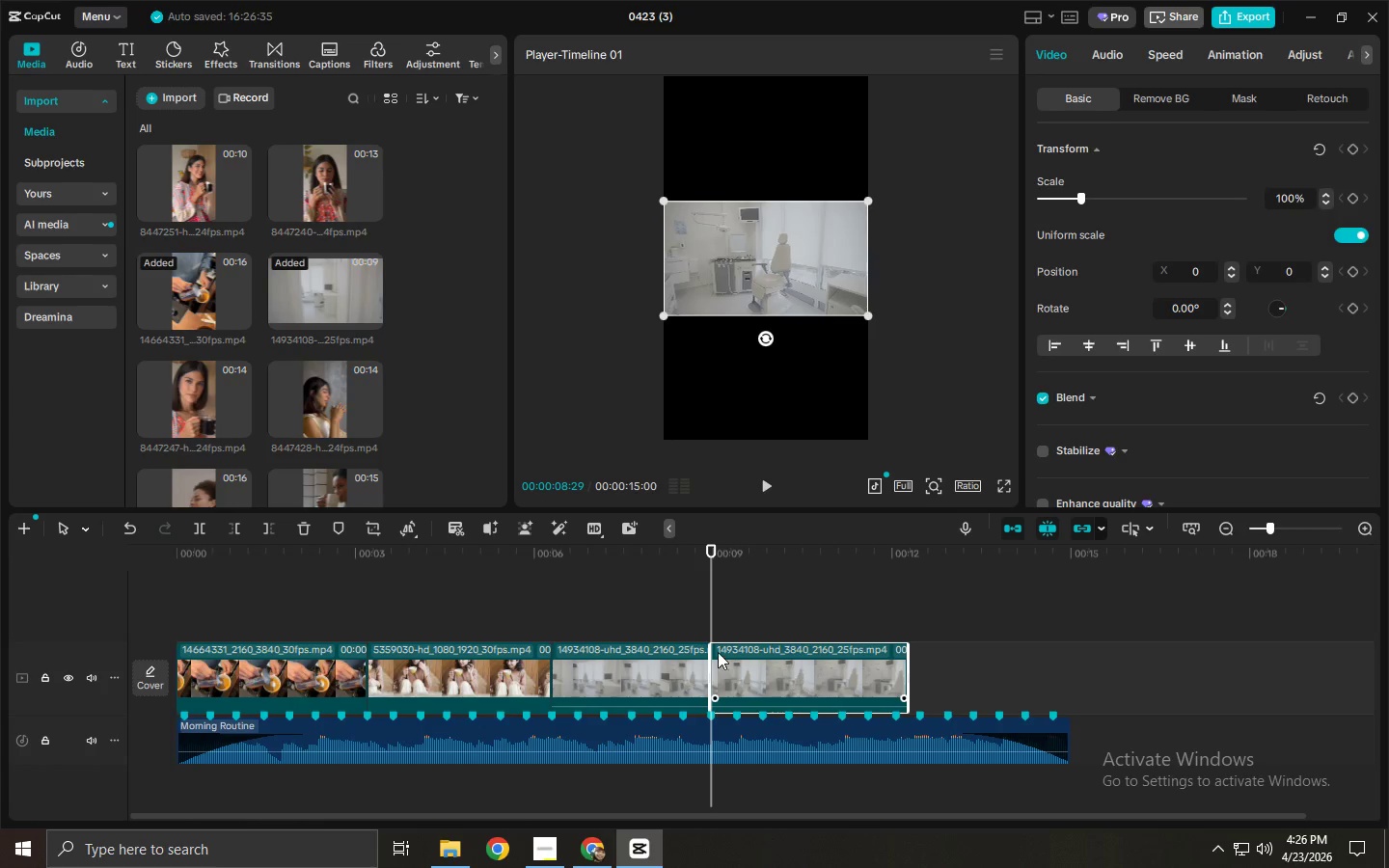 
key(Delete)
 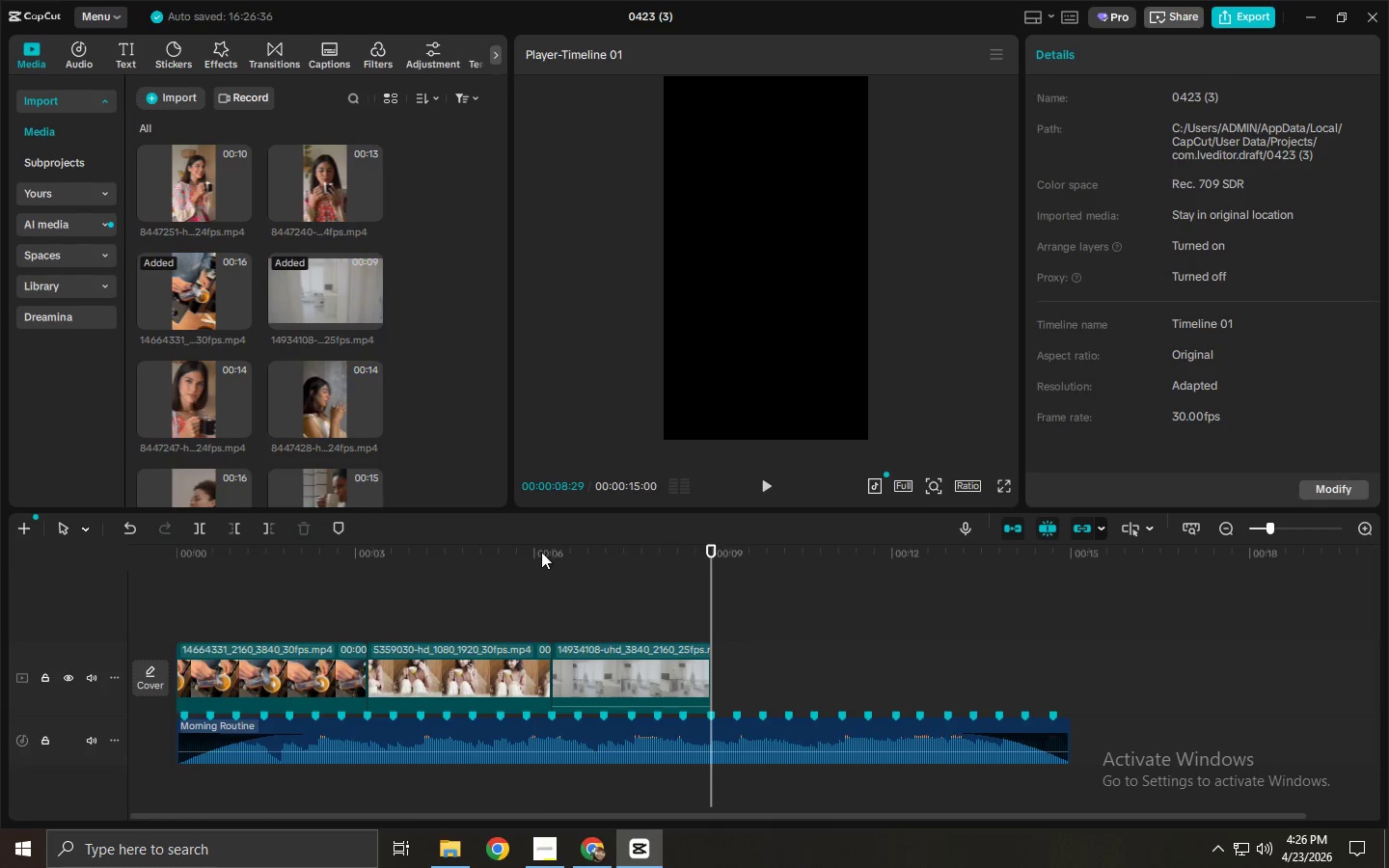 
key(Space)
 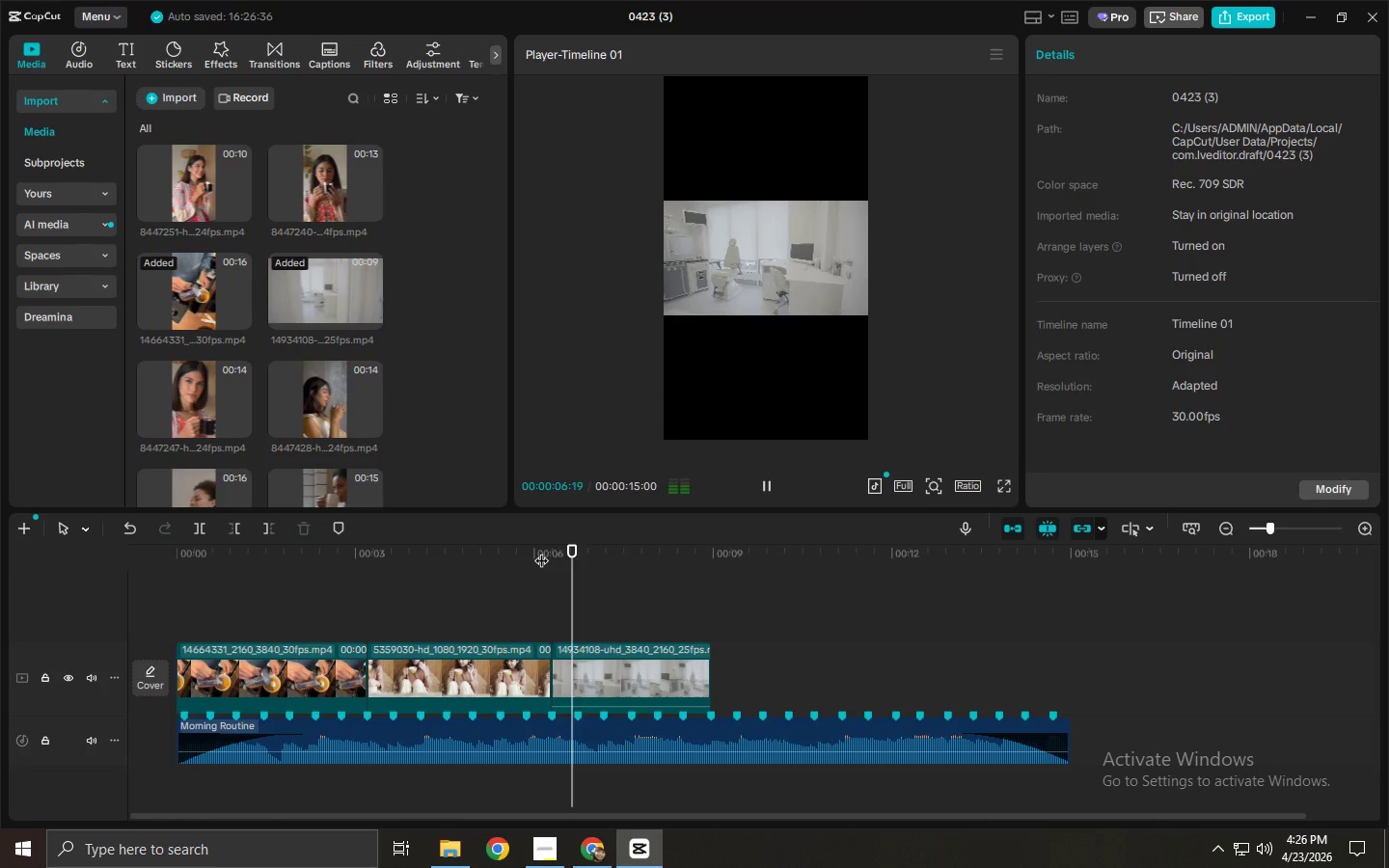 
key(Space)
 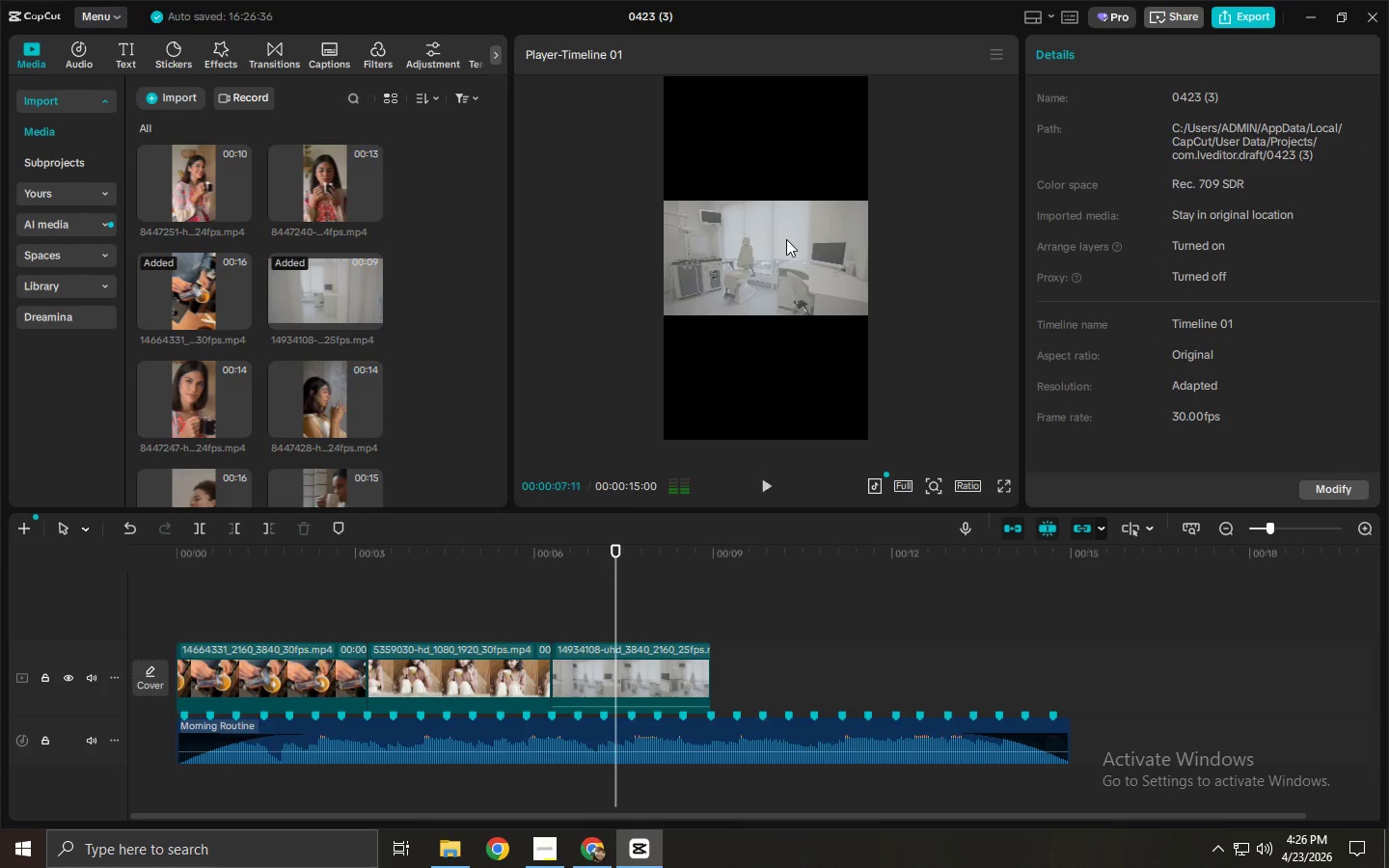 
left_click([786, 239])
 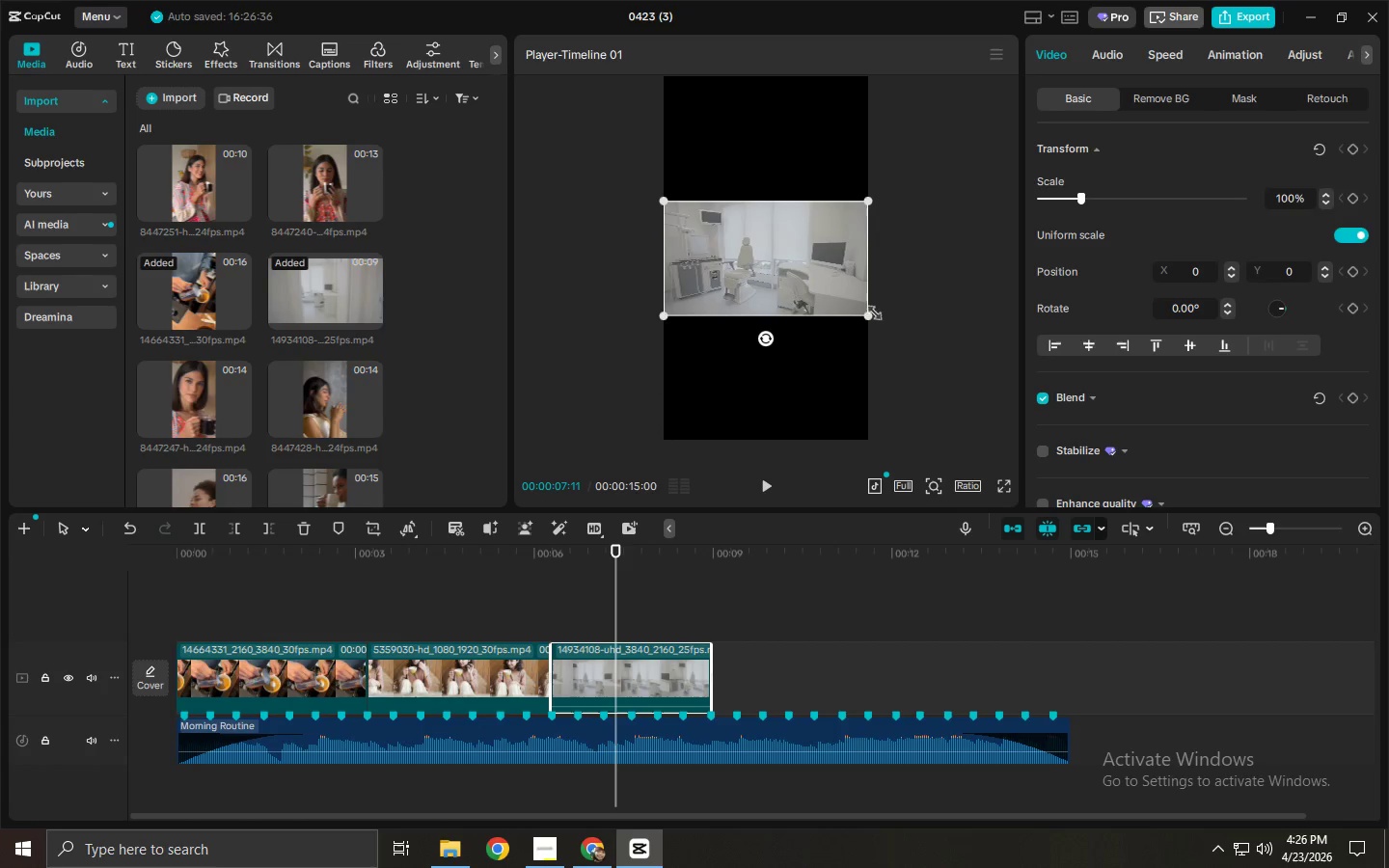 
left_click_drag(start_coordinate=[869, 318], to_coordinate=[1177, 546])
 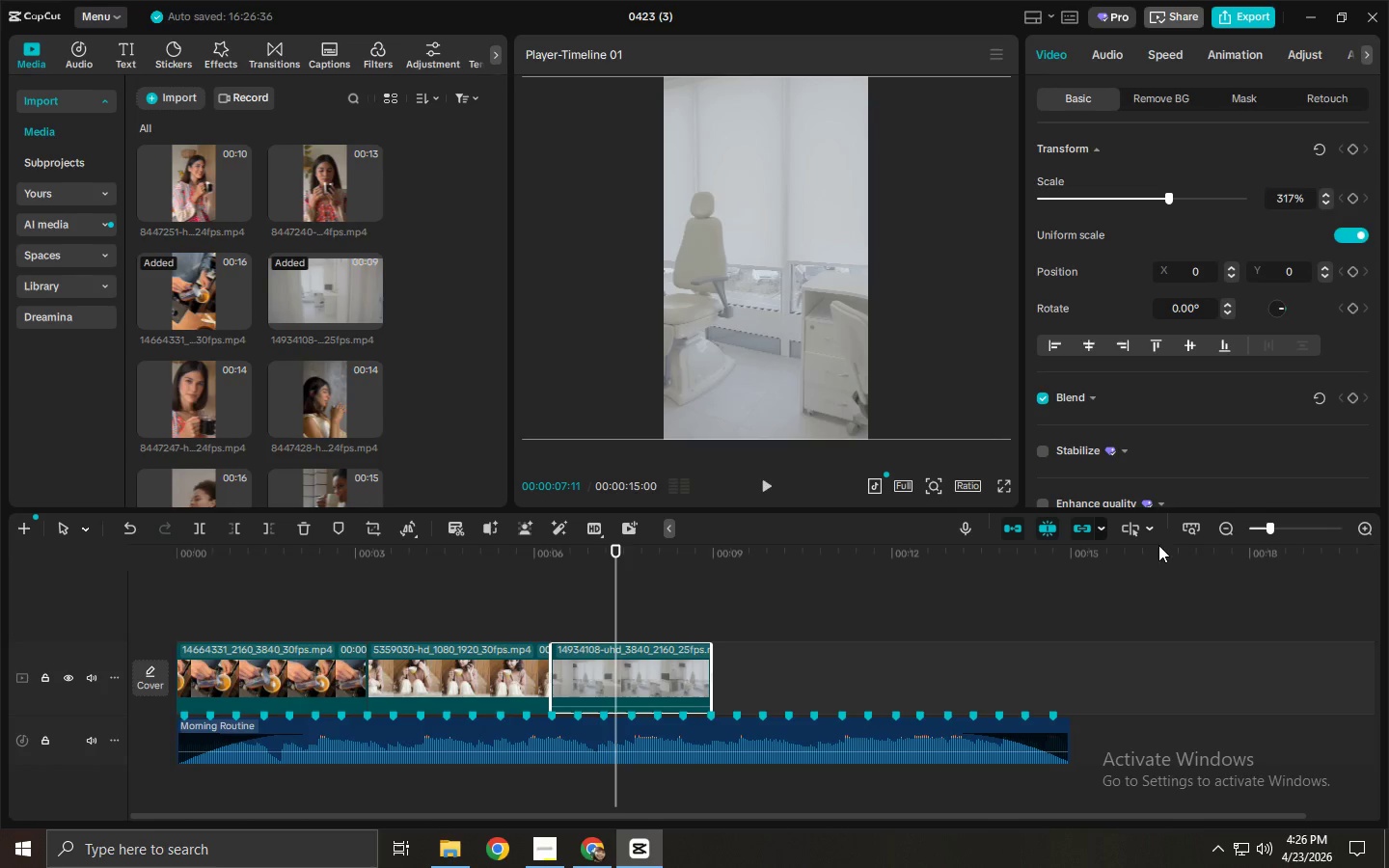 
key(Space)
 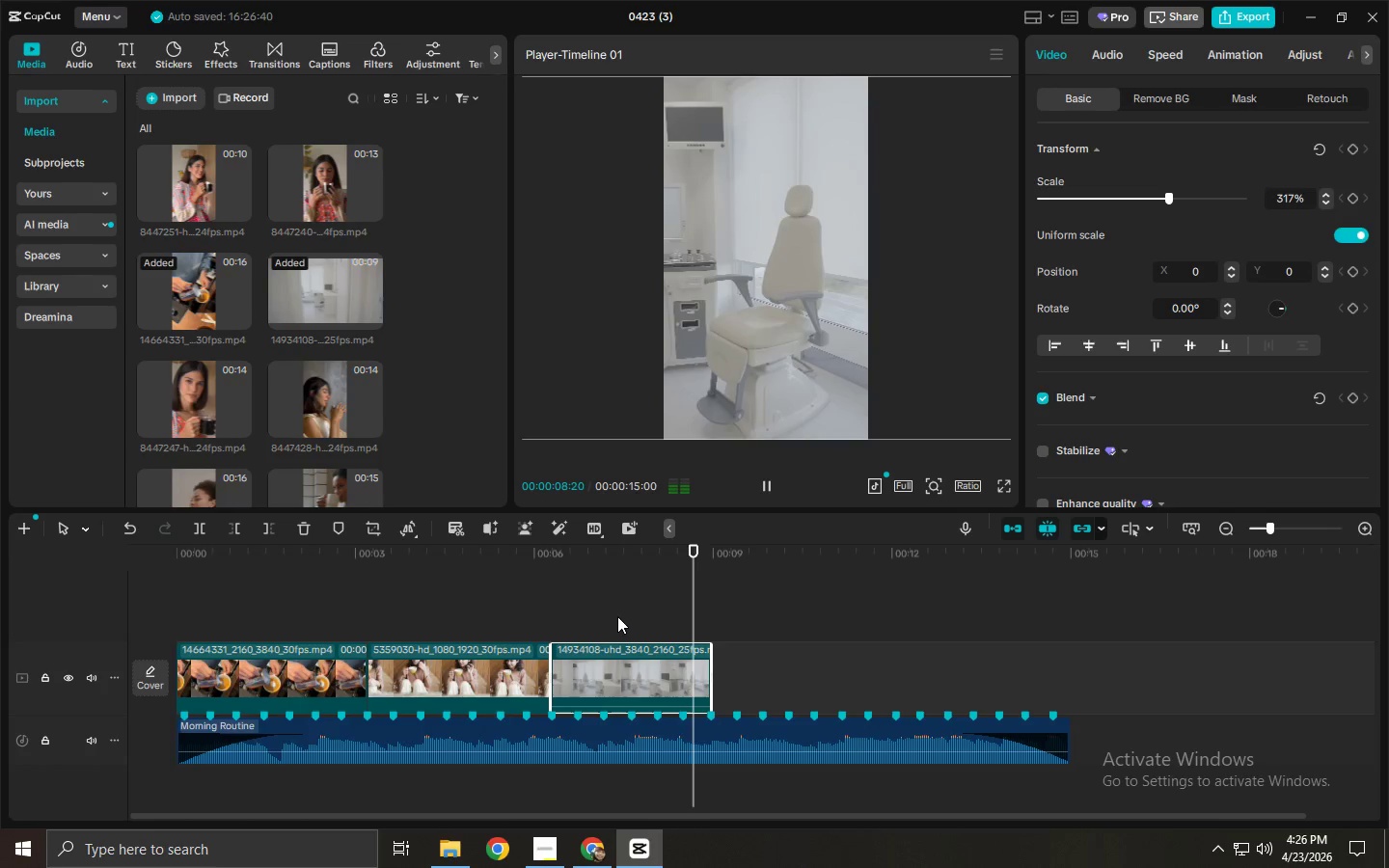 
key(Space)
 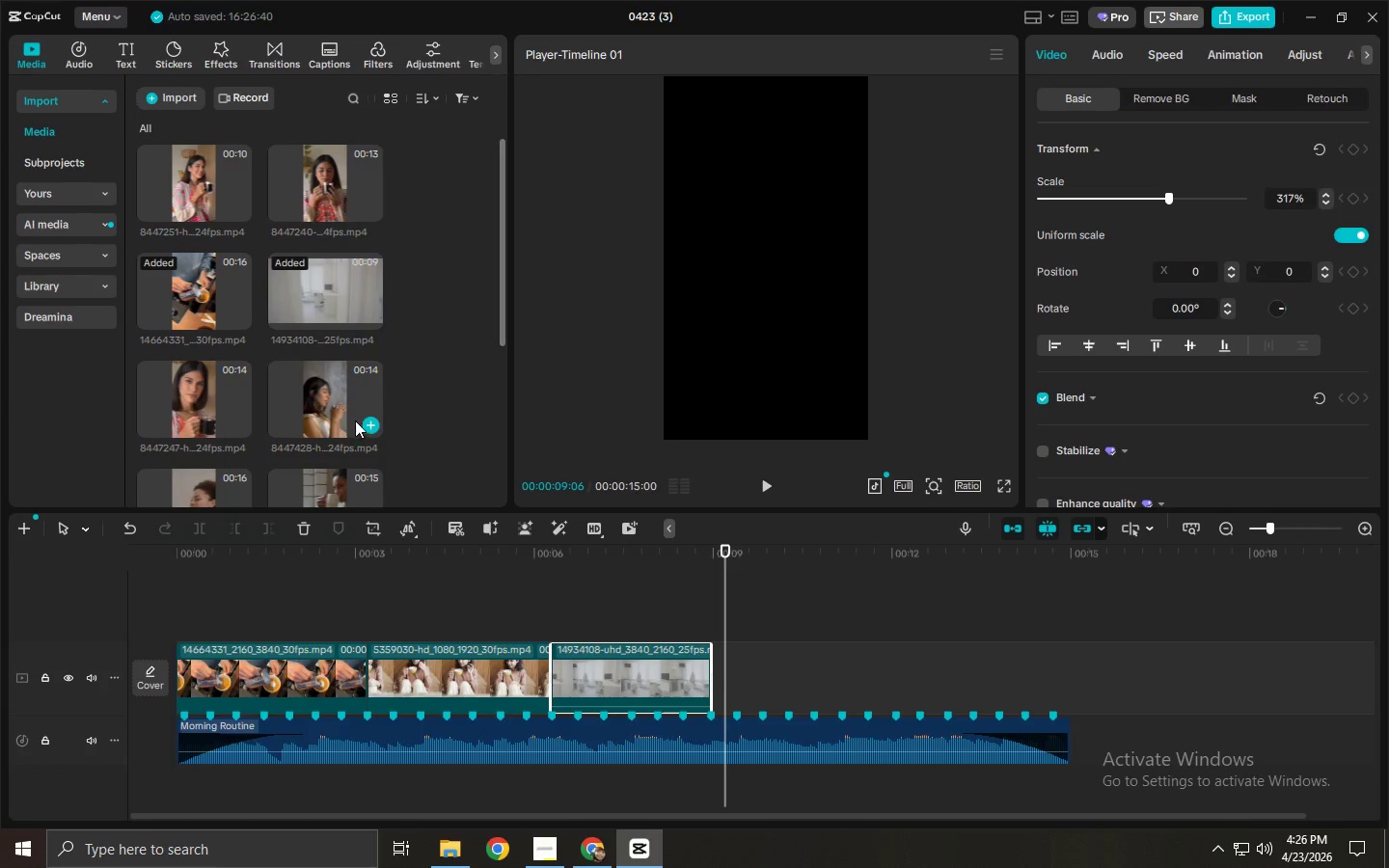 
key(Alt+AltLeft)
 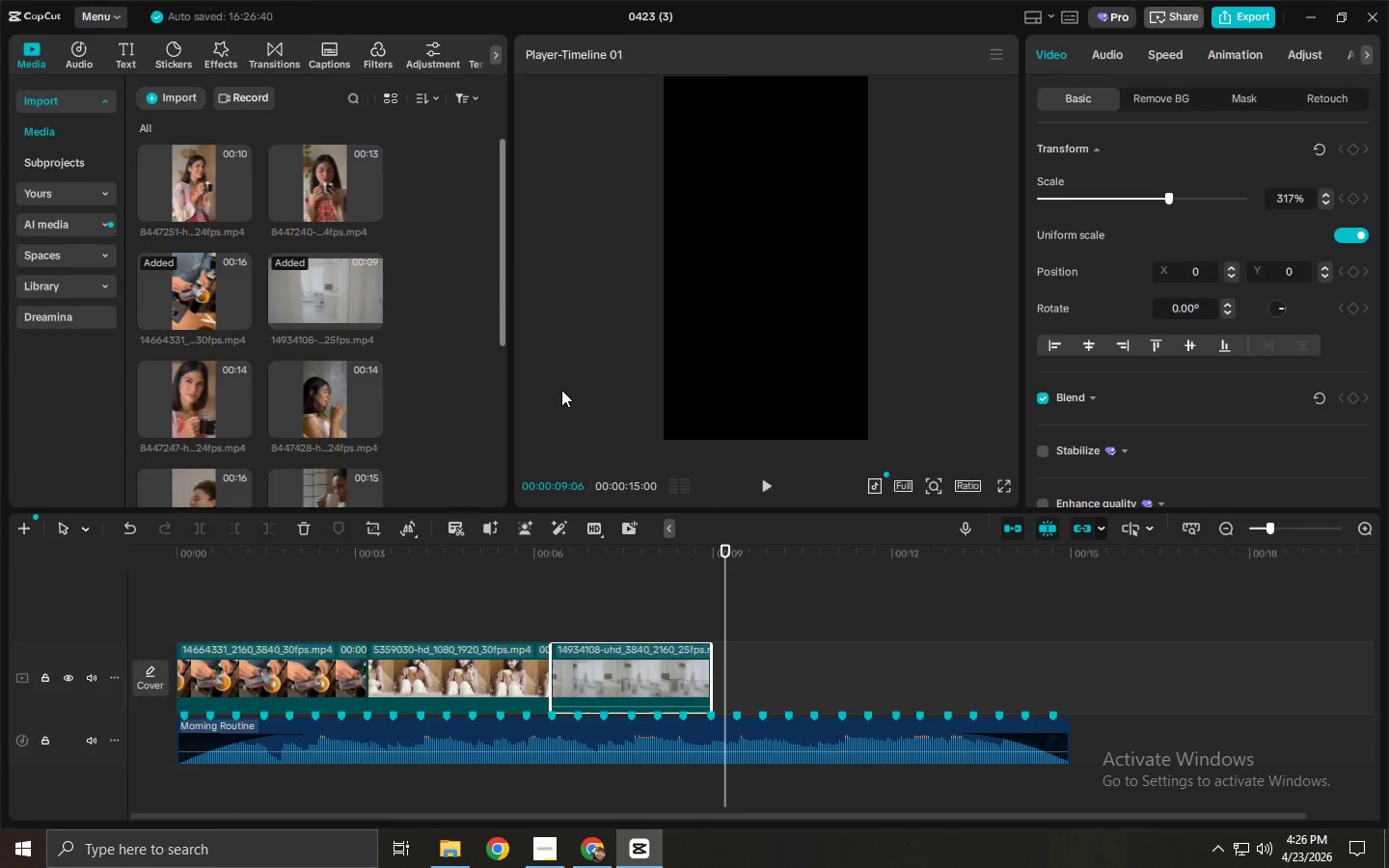 
key(Alt+Tab)
 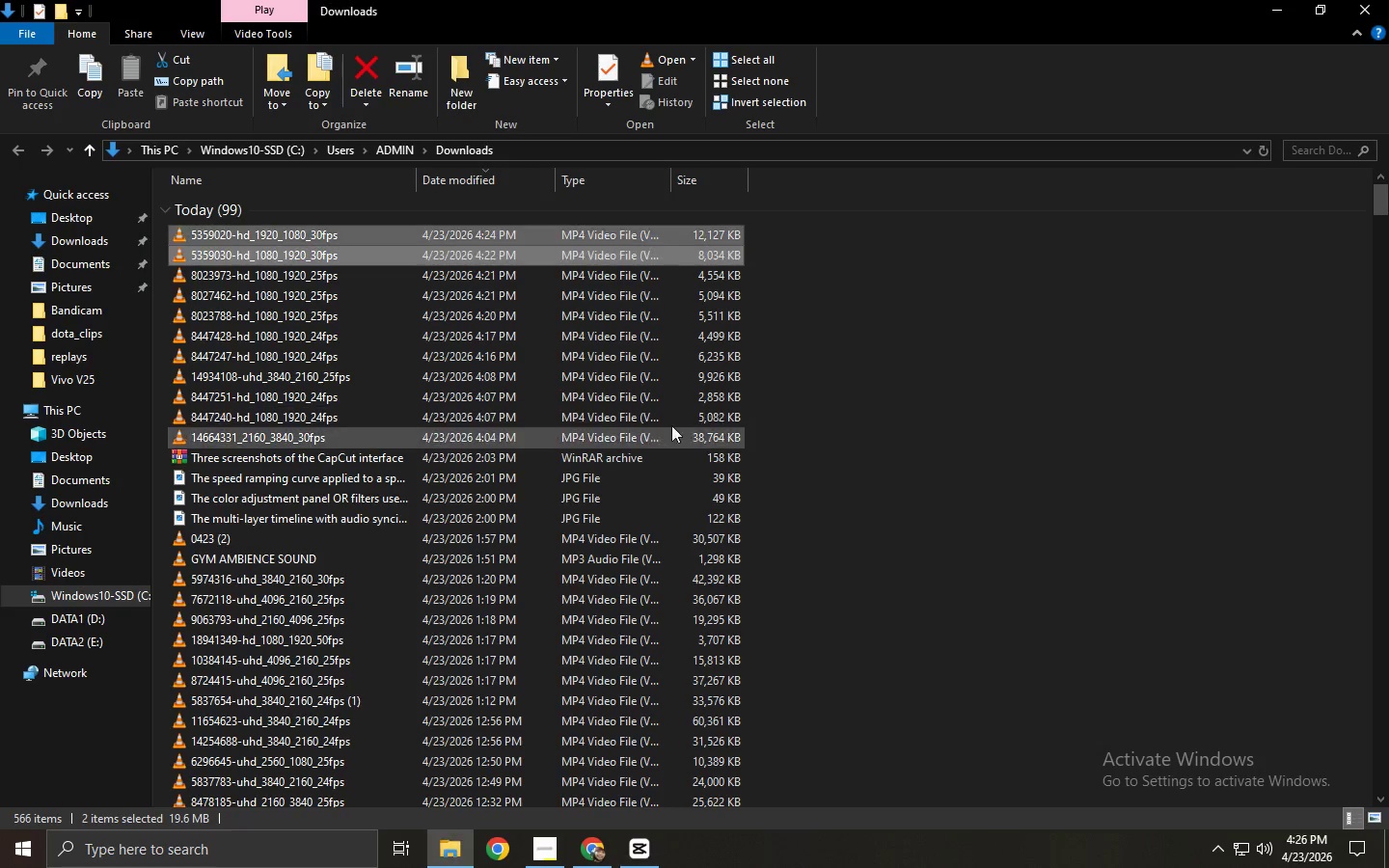 
scroll: coordinate [403, 395], scroll_direction: up, amount: 3.0
 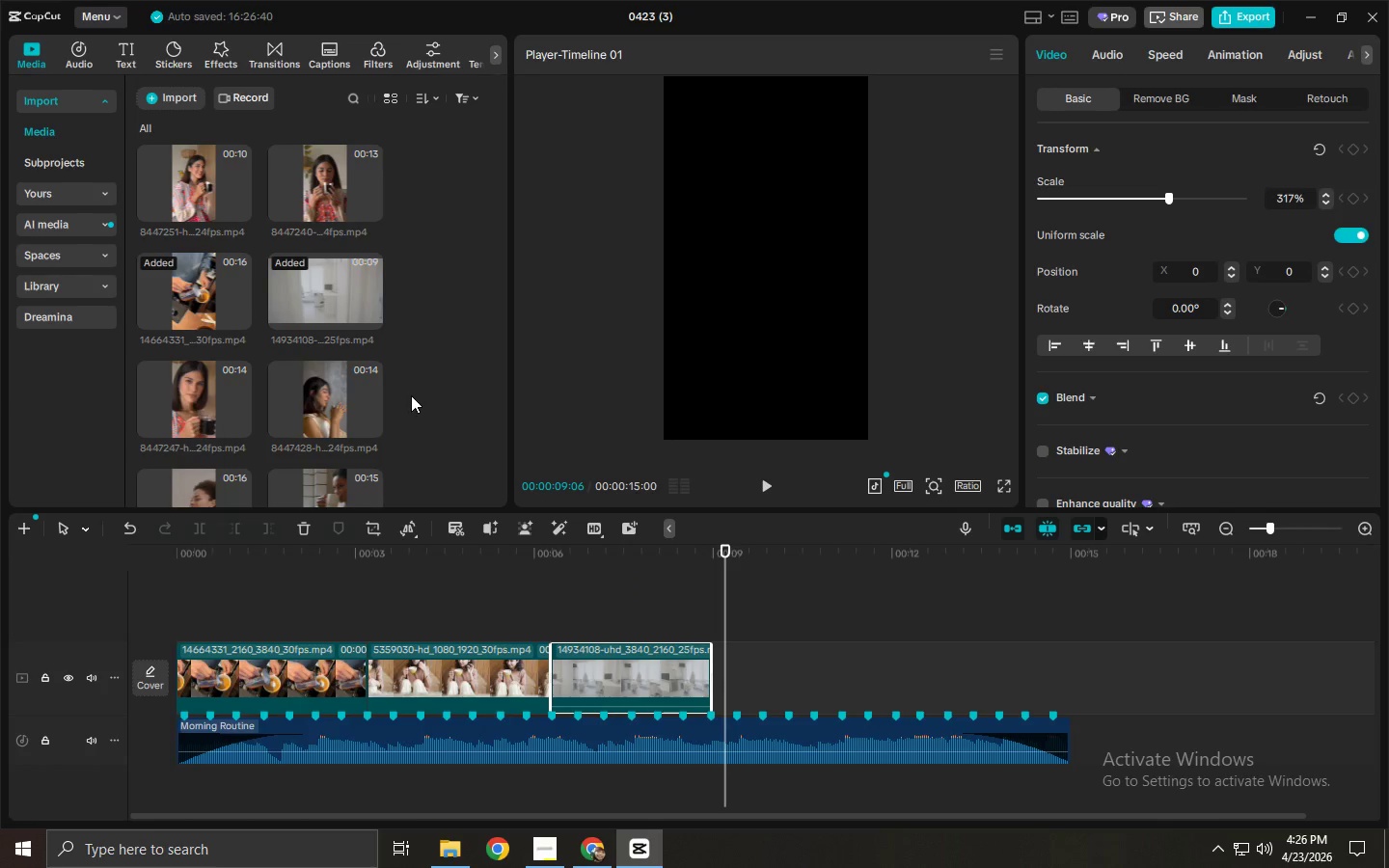 
key(Alt+Tab)
 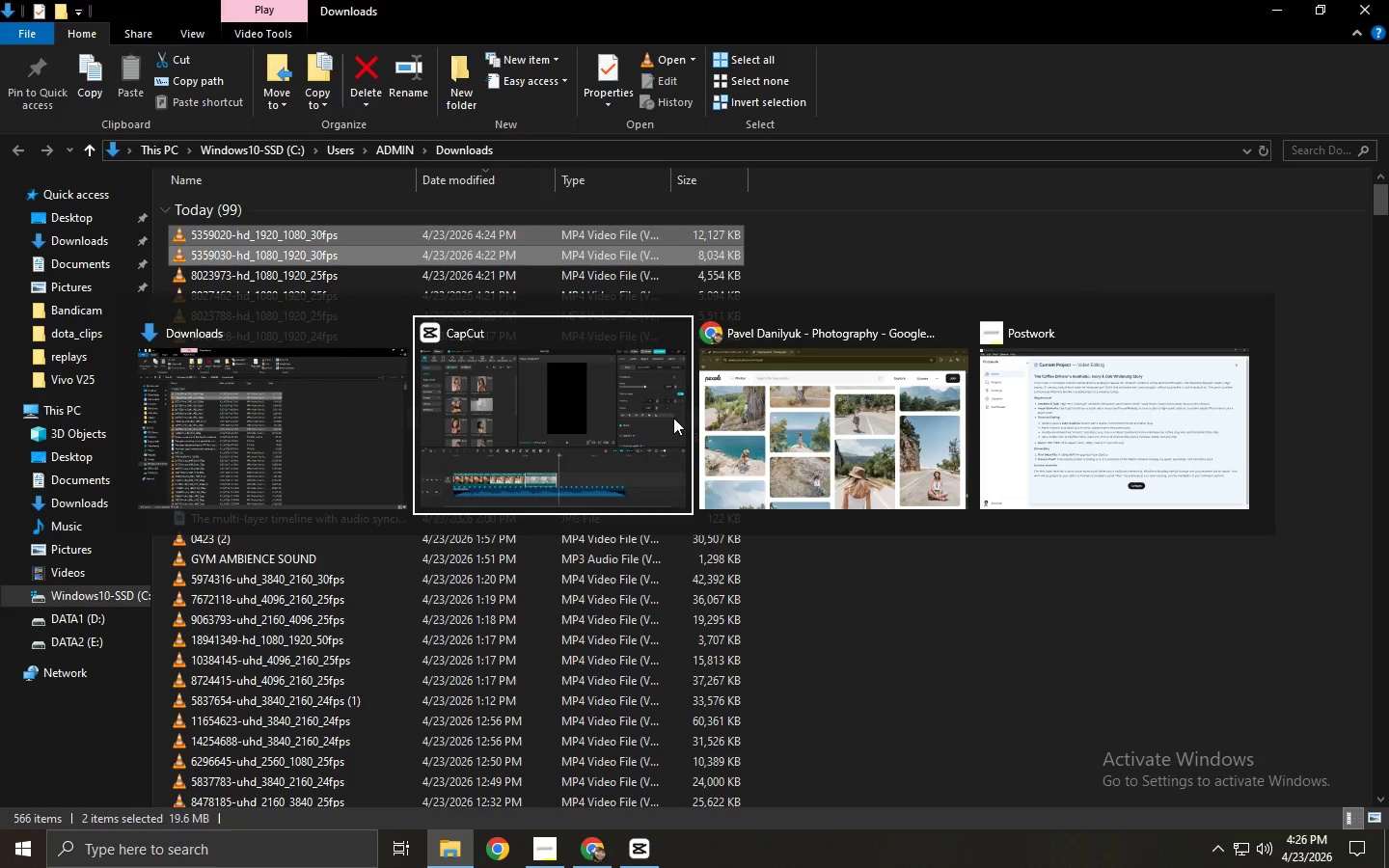 
key(Alt+Tab)
 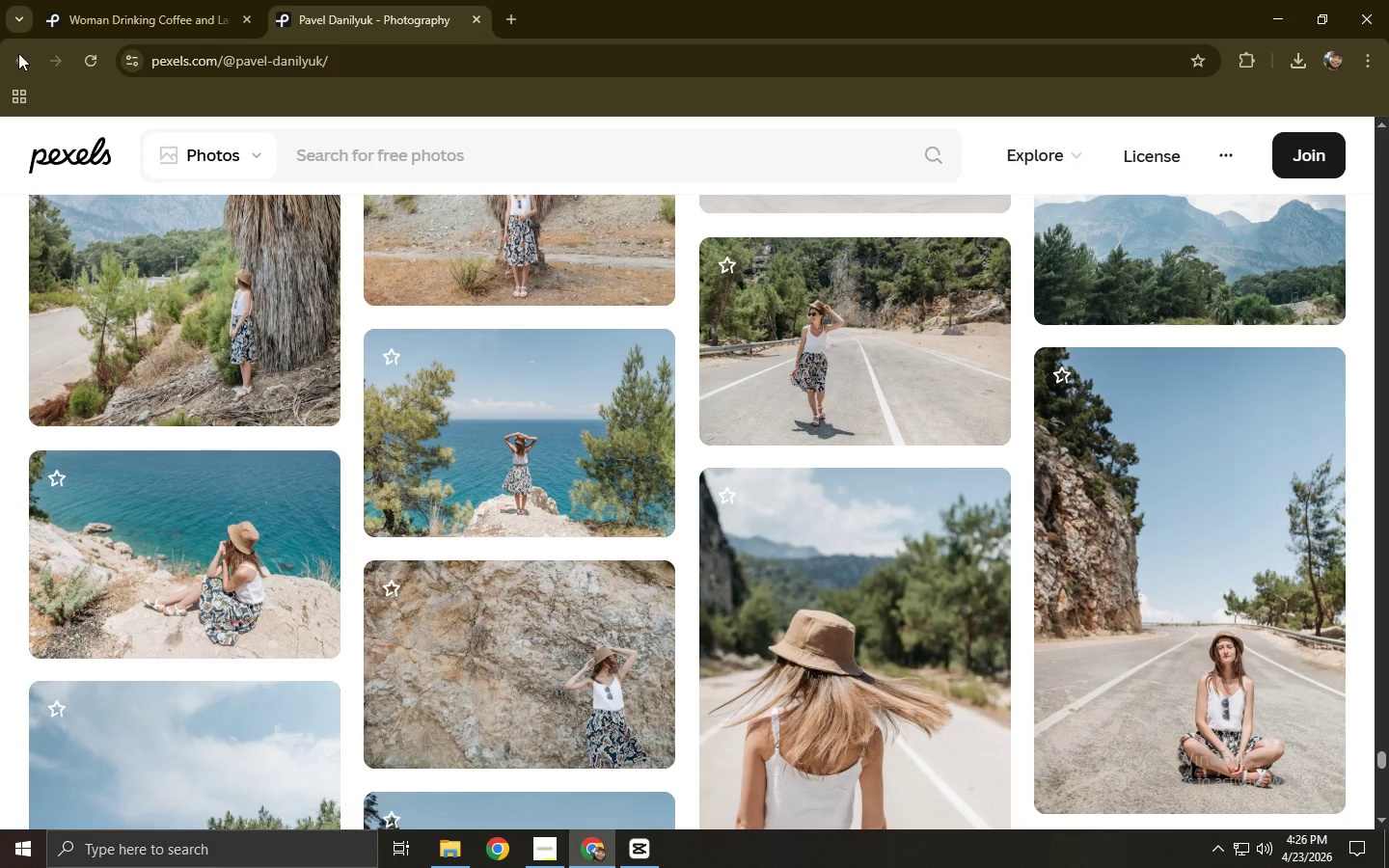 
left_click([189, 0])
 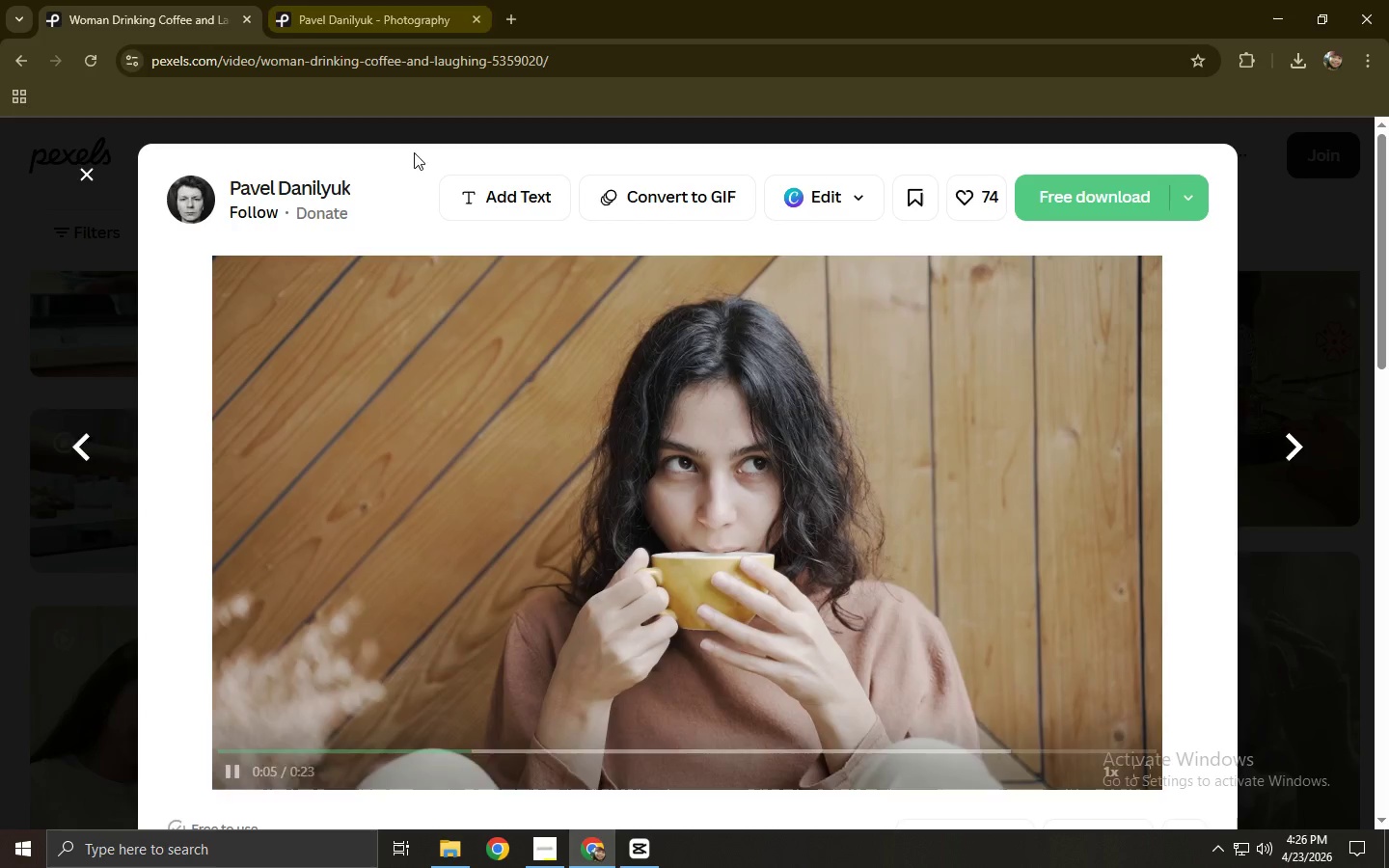 
scroll: coordinate [459, 374], scroll_direction: down, amount: 11.0
 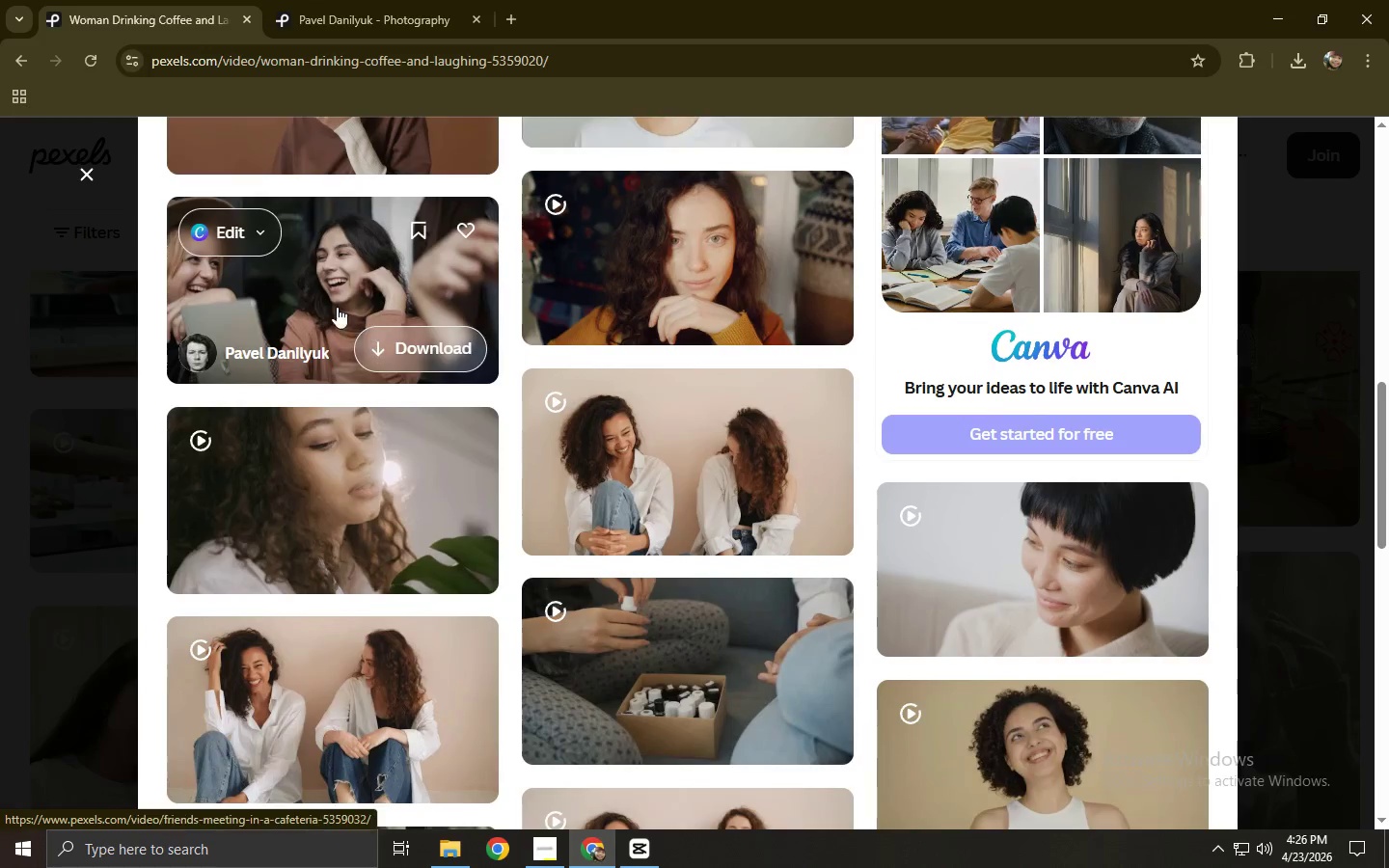 
left_click([340, 364])
 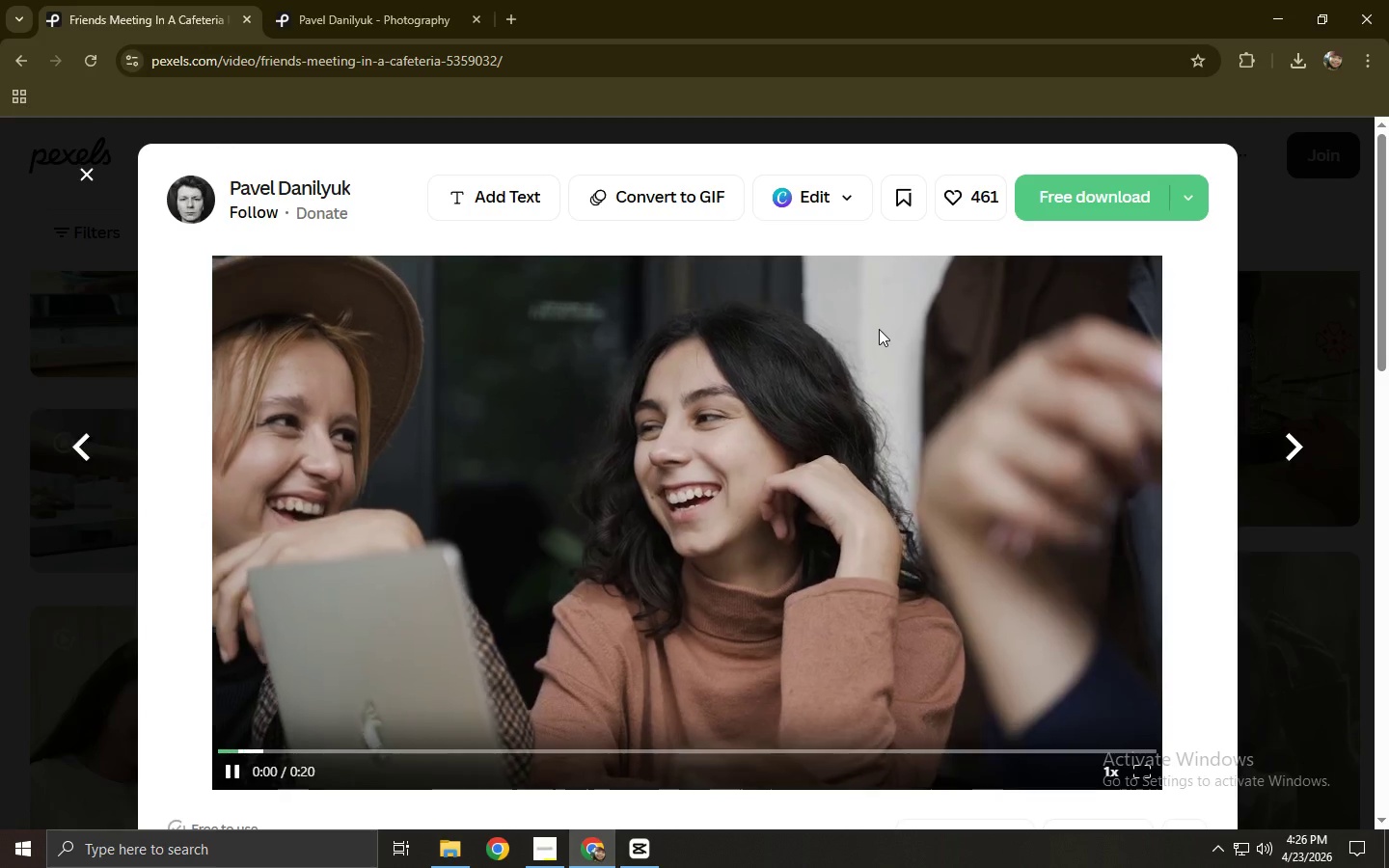 
scroll: coordinate [329, 290], scroll_direction: up, amount: 1.0
 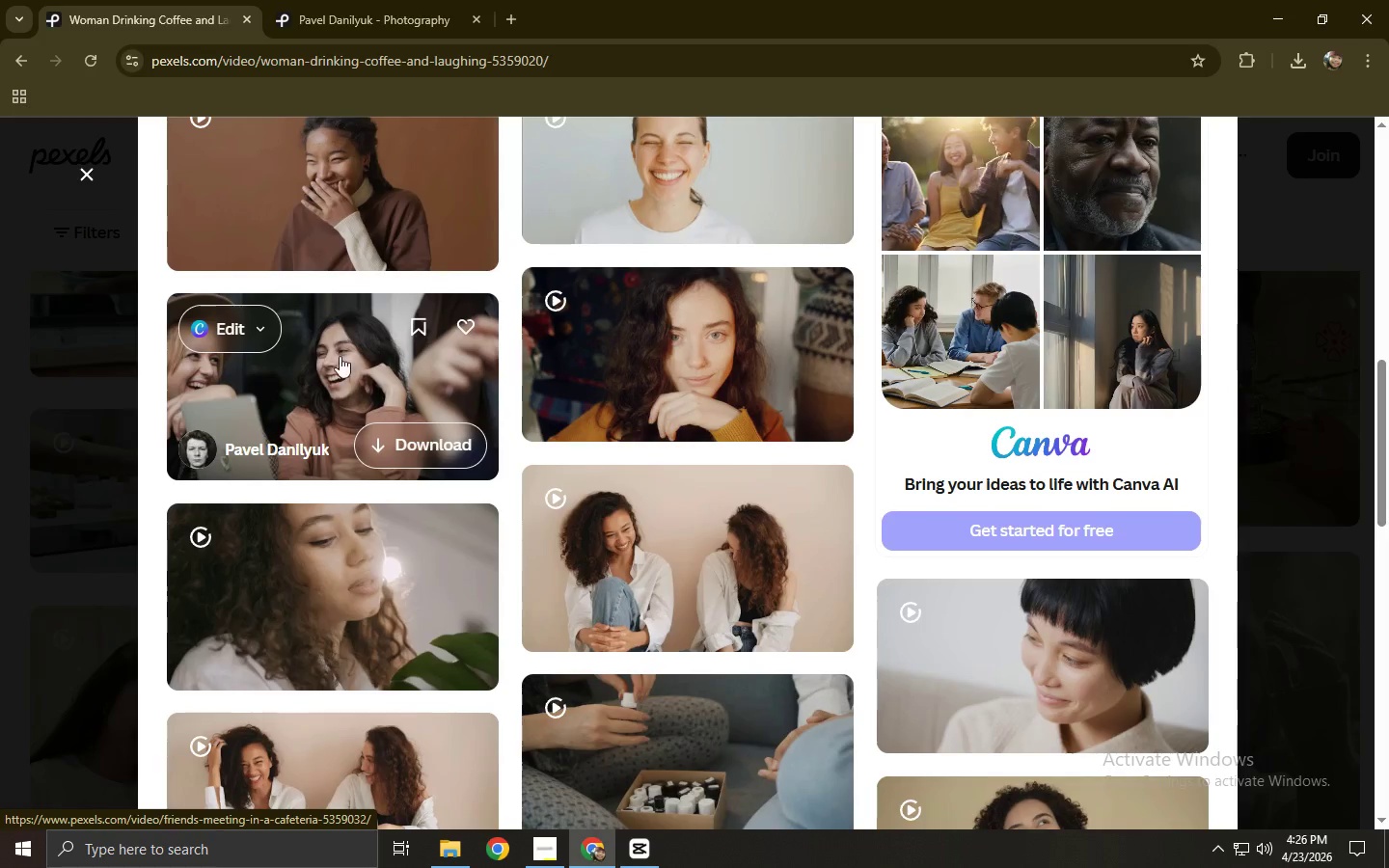 
left_click([1057, 214])
 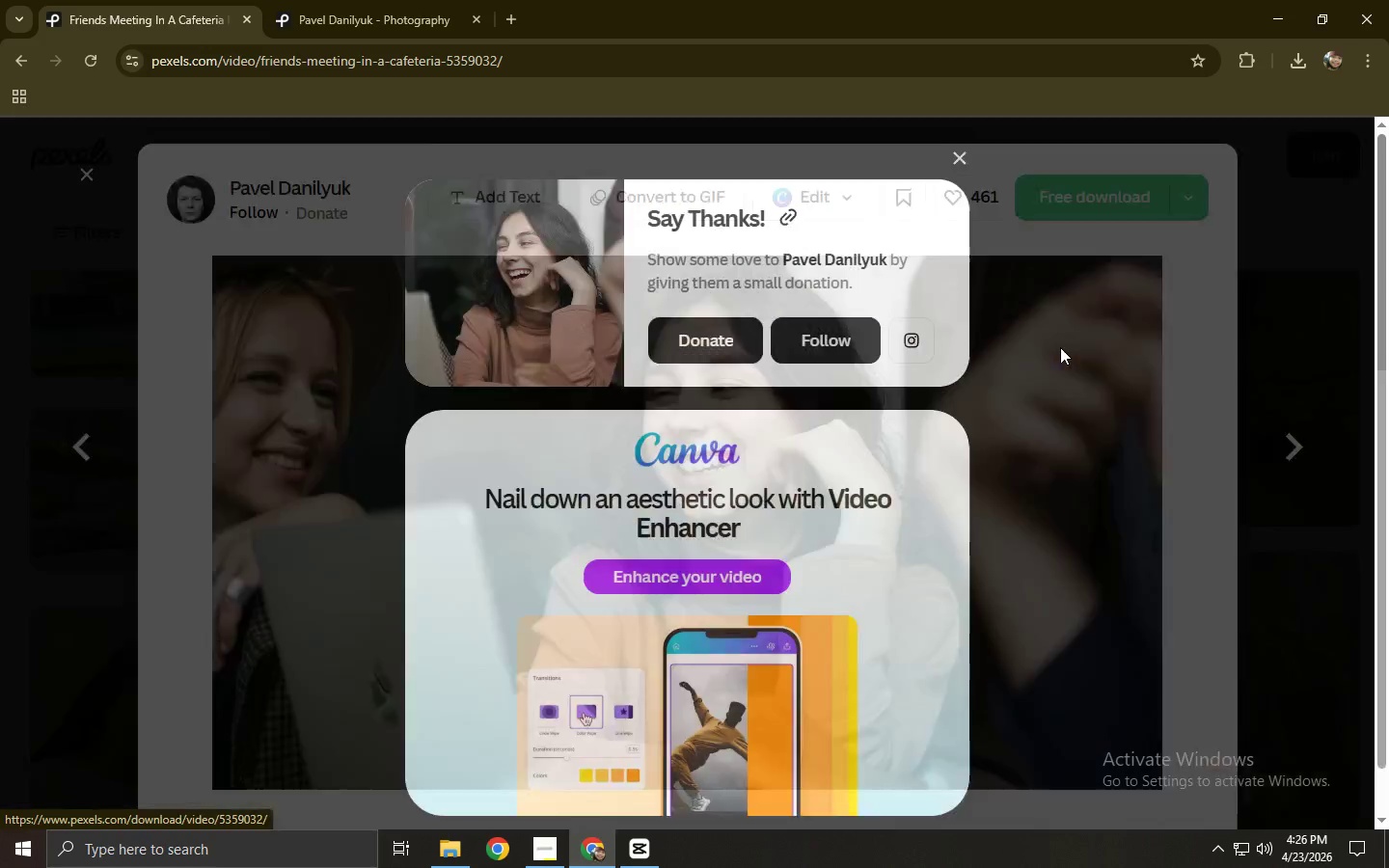 
left_click([1066, 349])
 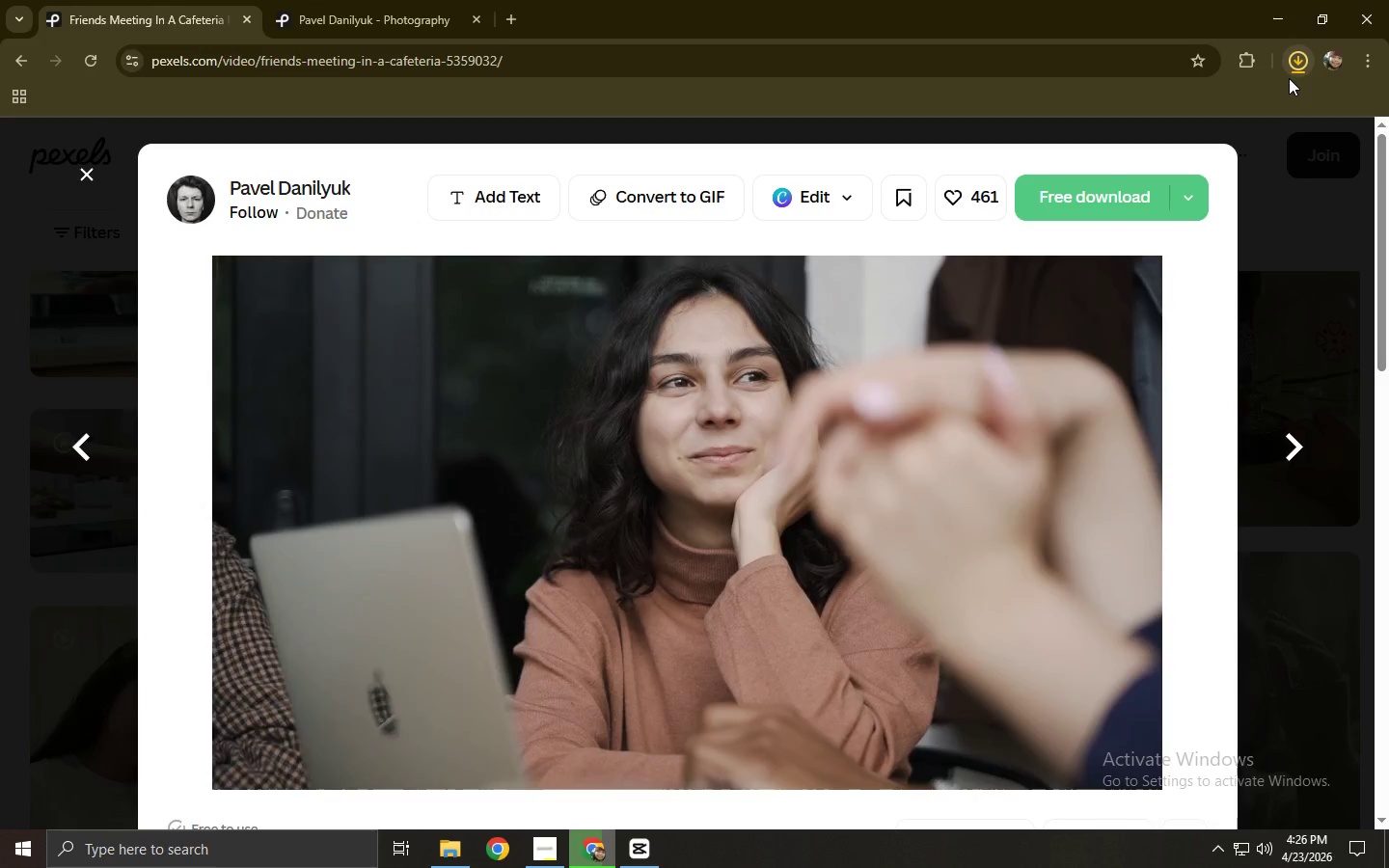 
left_click_drag(start_coordinate=[1130, 124], to_coordinate=[484, 383])
 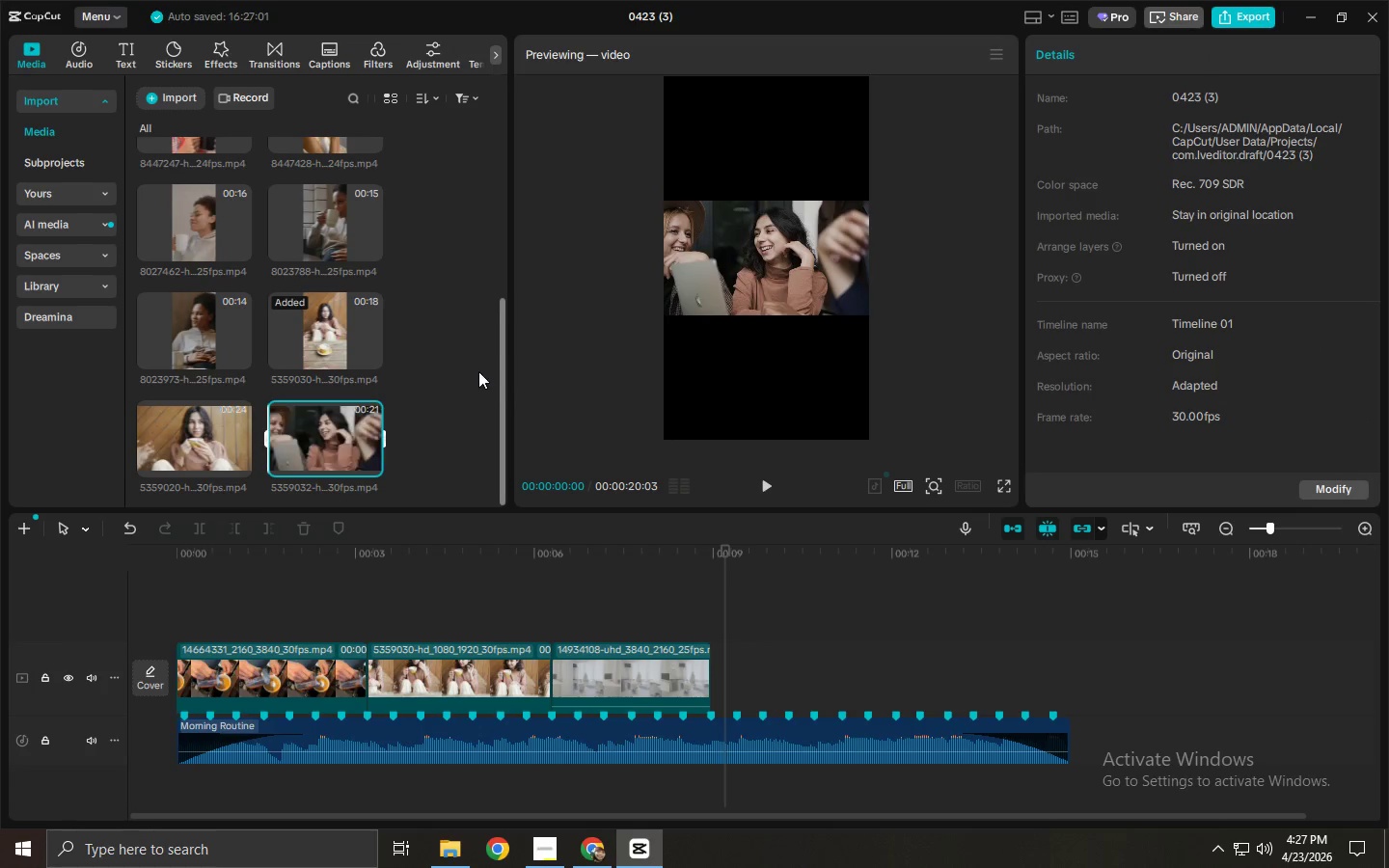 
key(Alt+Tab)
 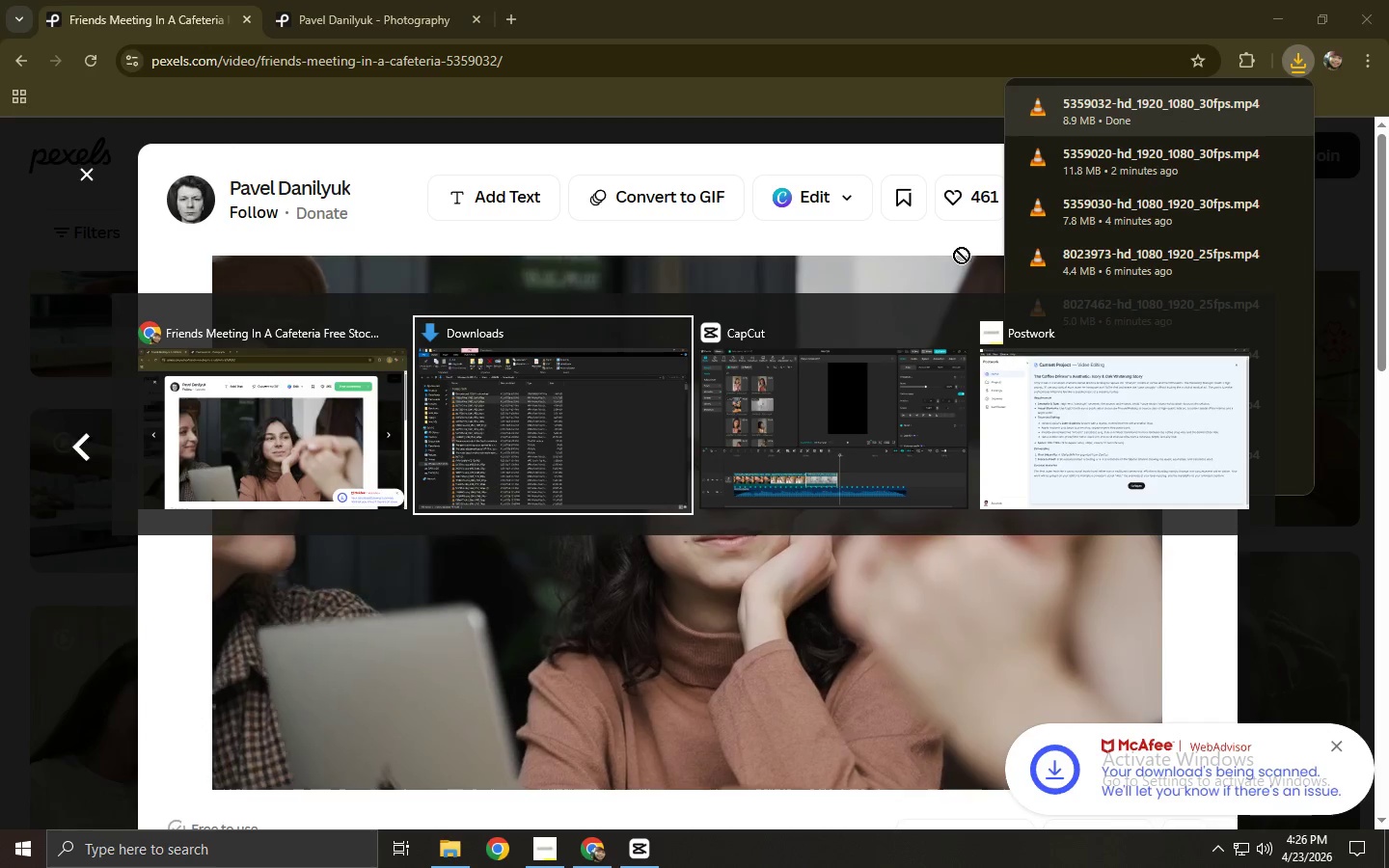 
key(Alt+Tab)
 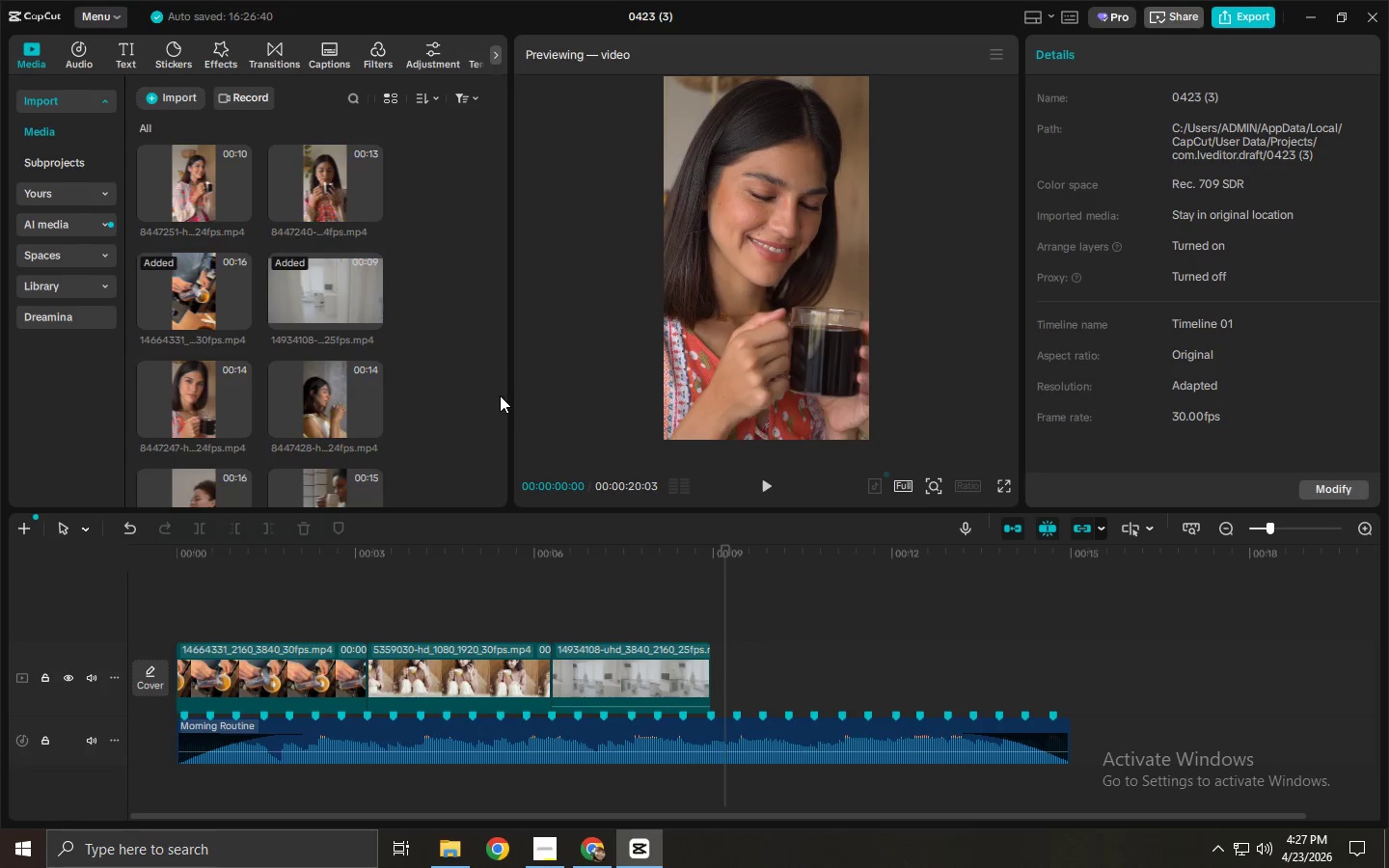 
left_click_drag(start_coordinate=[327, 419], to_coordinate=[718, 662])
 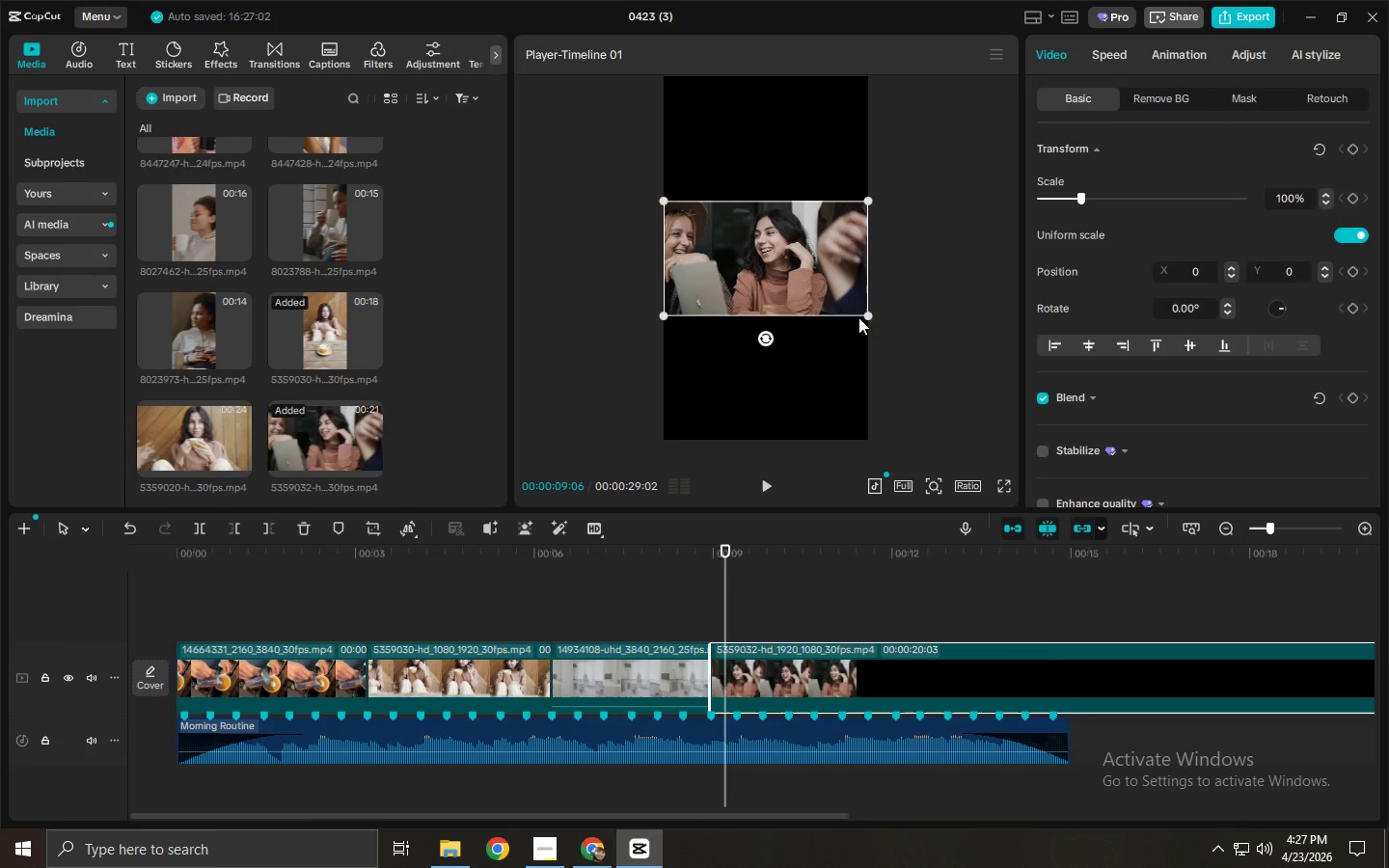 
scroll: coordinate [475, 372], scroll_direction: down, amount: 3.0
 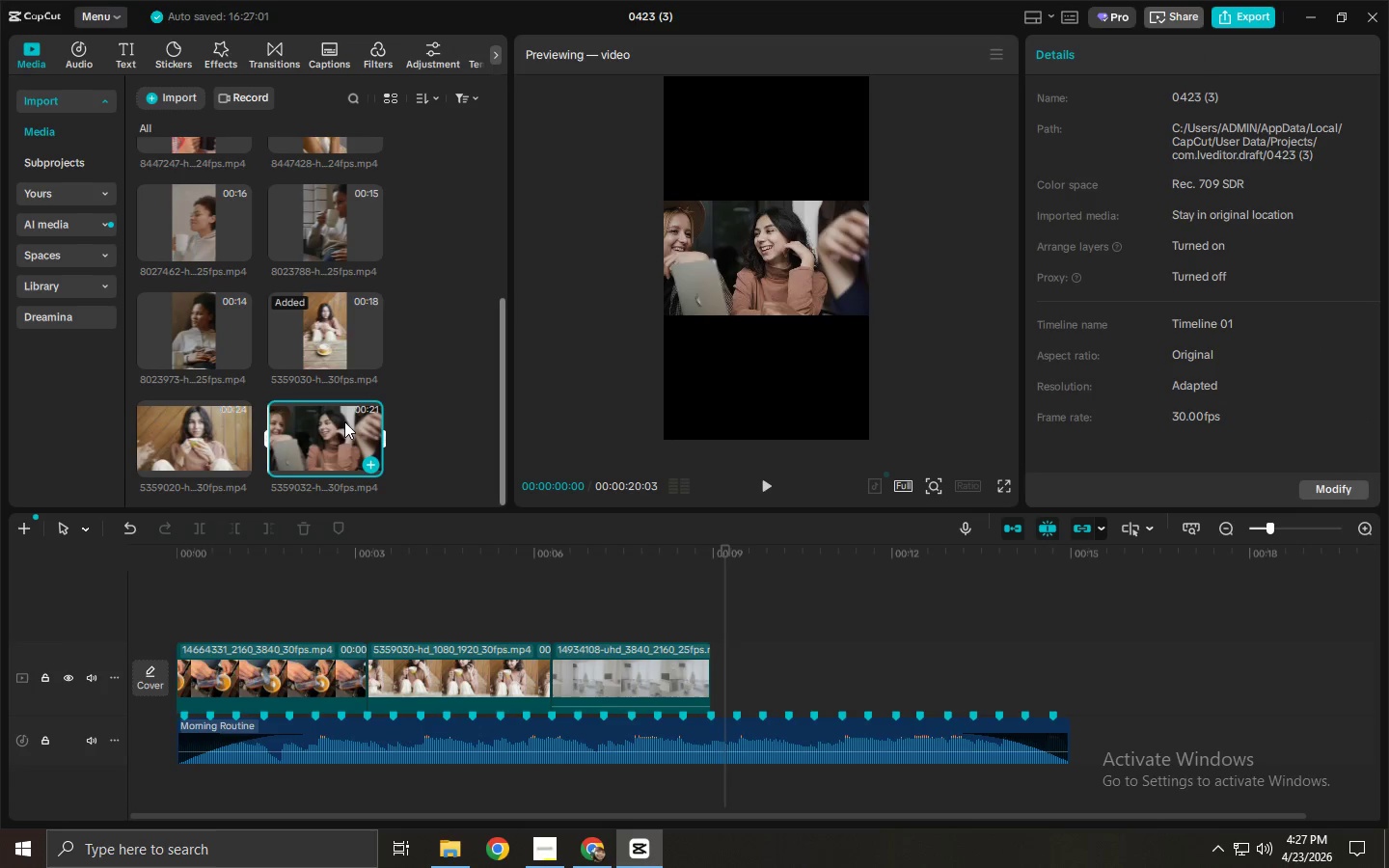 
left_click_drag(start_coordinate=[862, 312], to_coordinate=[1148, 550])
 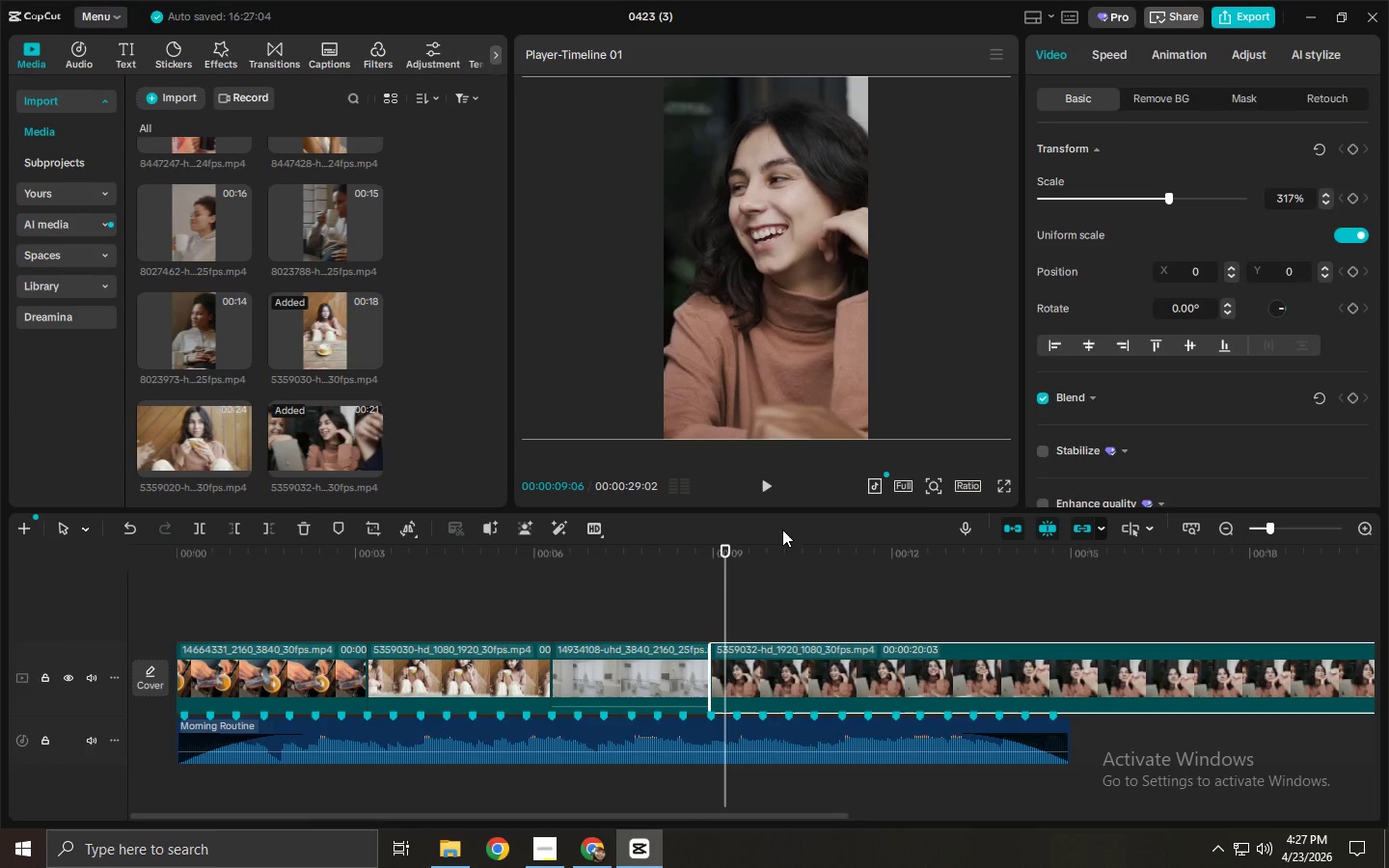 
left_click_drag(start_coordinate=[771, 557], to_coordinate=[708, 580])
 